 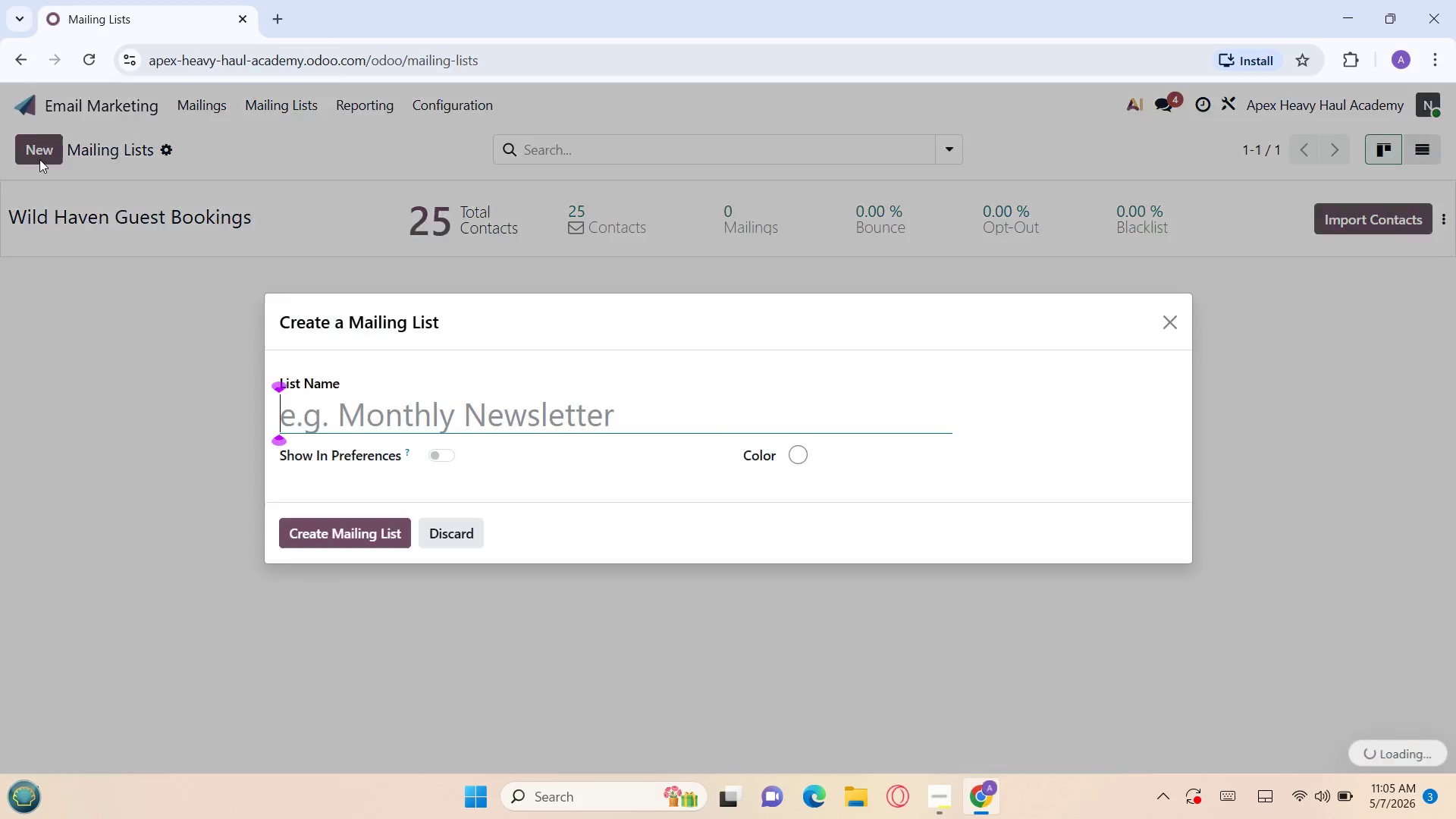 
key(Control+V)
 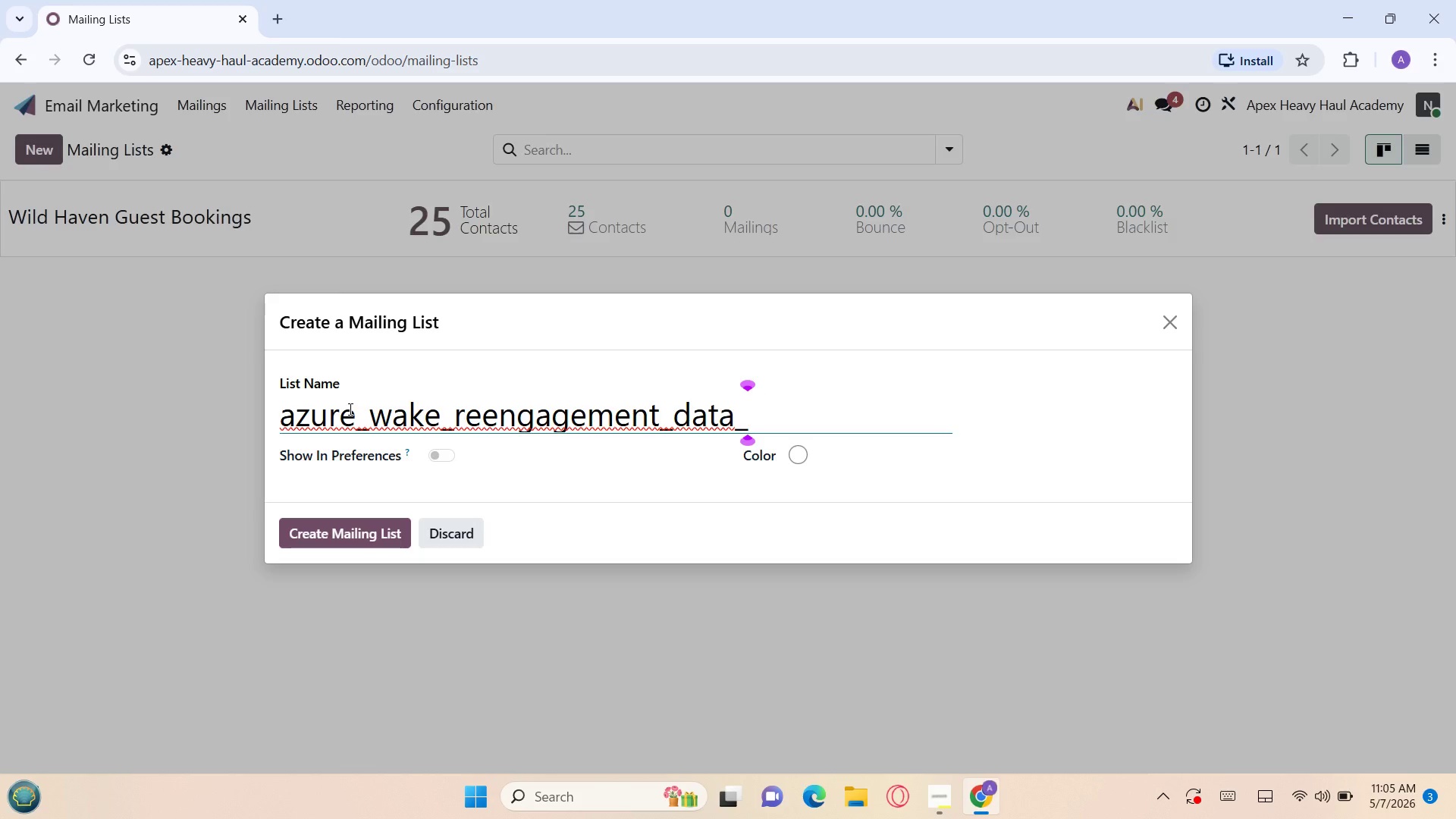 
wait(5.14)
 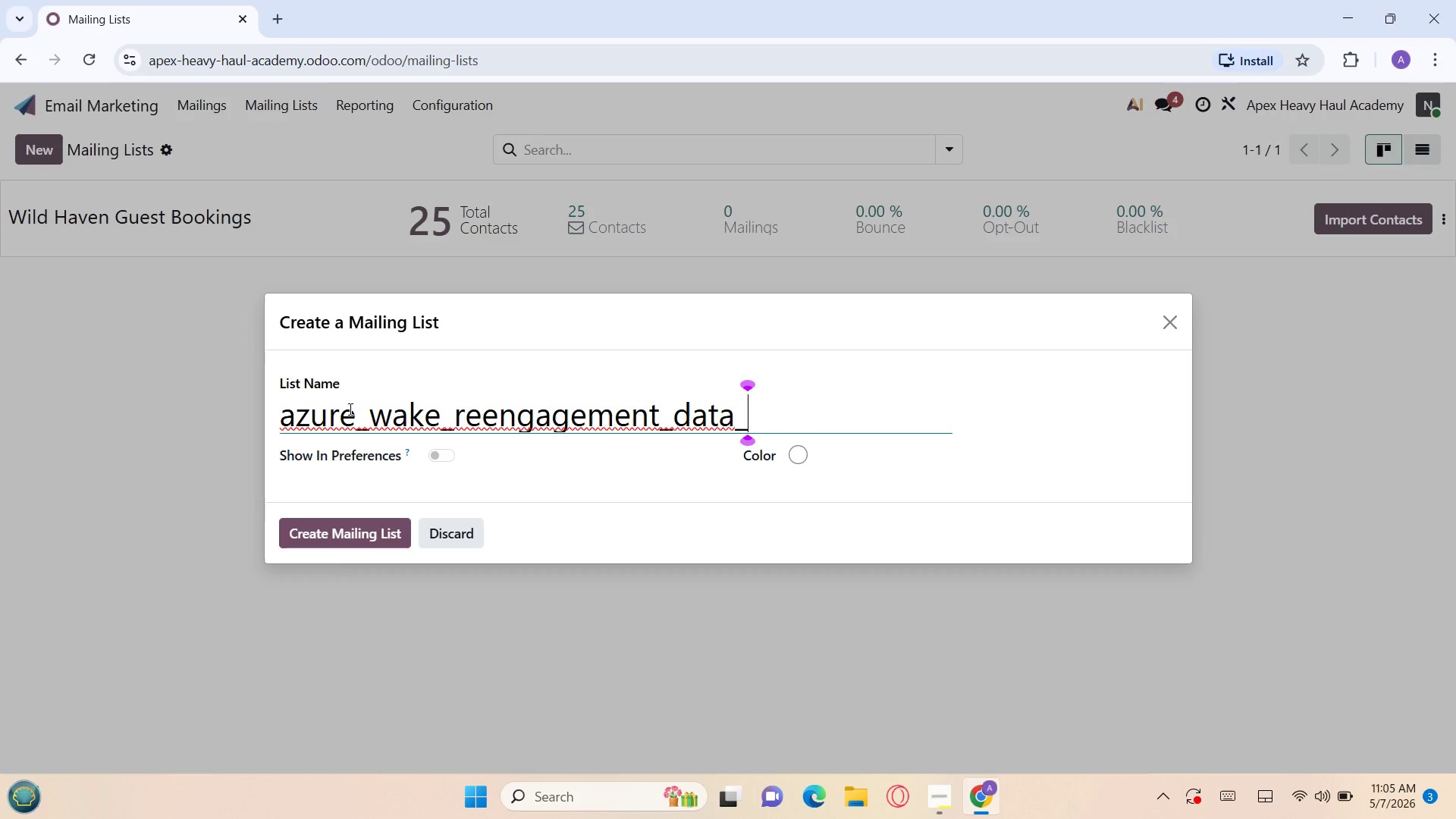 
key(Backspace)
 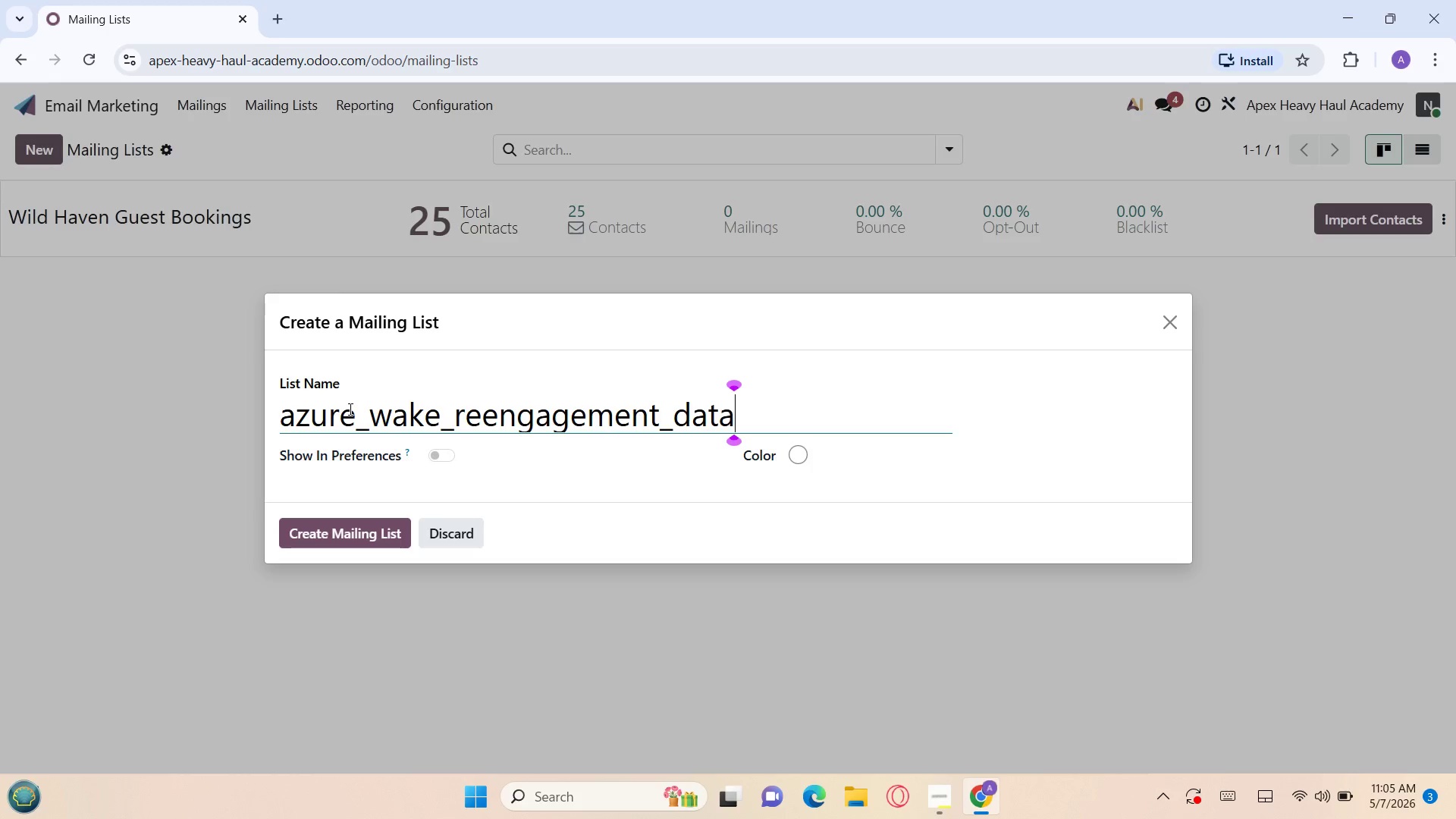 
key(ArrowLeft)
 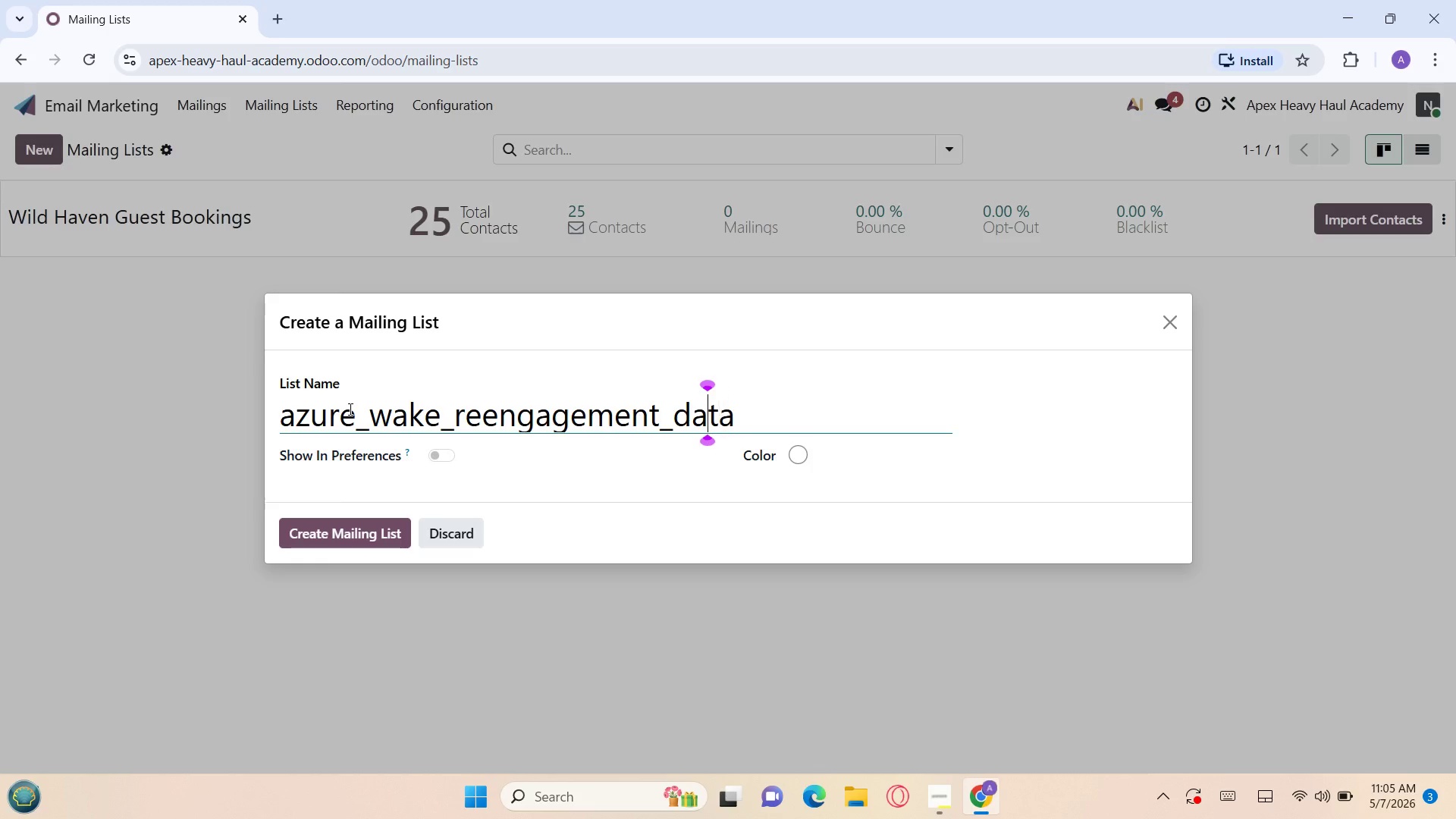 
key(ArrowLeft)
 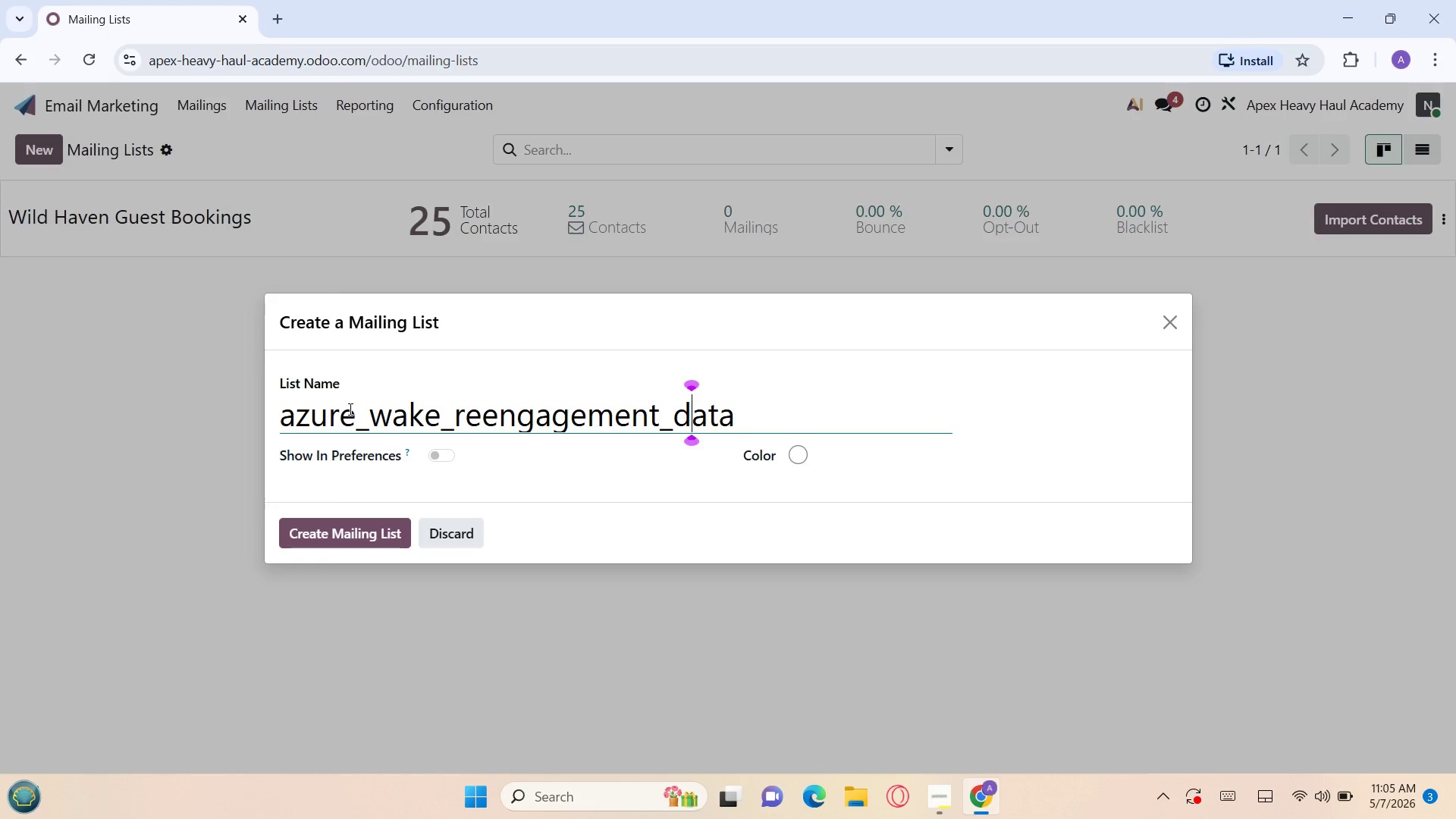 
key(ArrowLeft)
 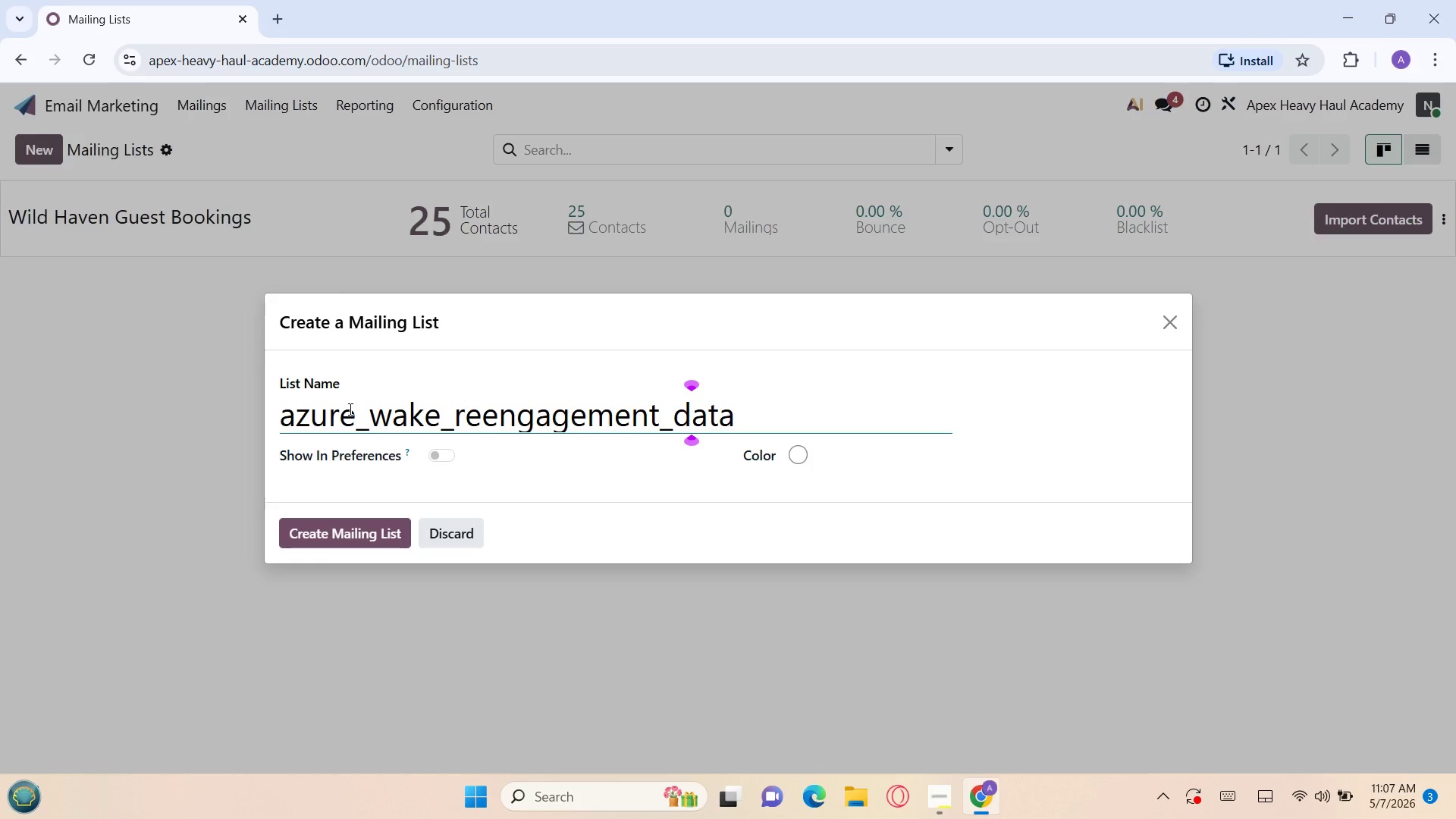 
wait(100.08)
 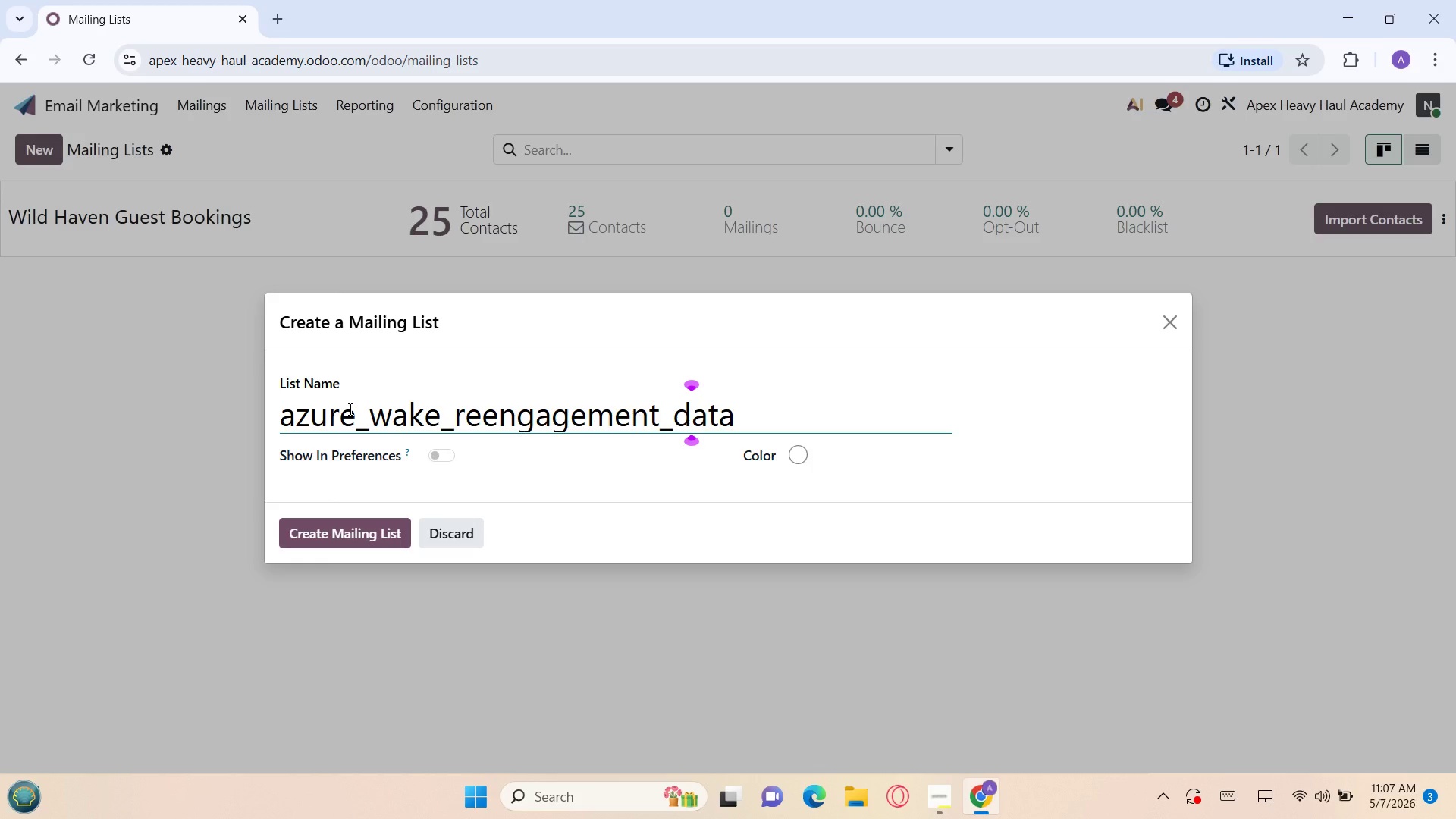 
key(Backspace)
 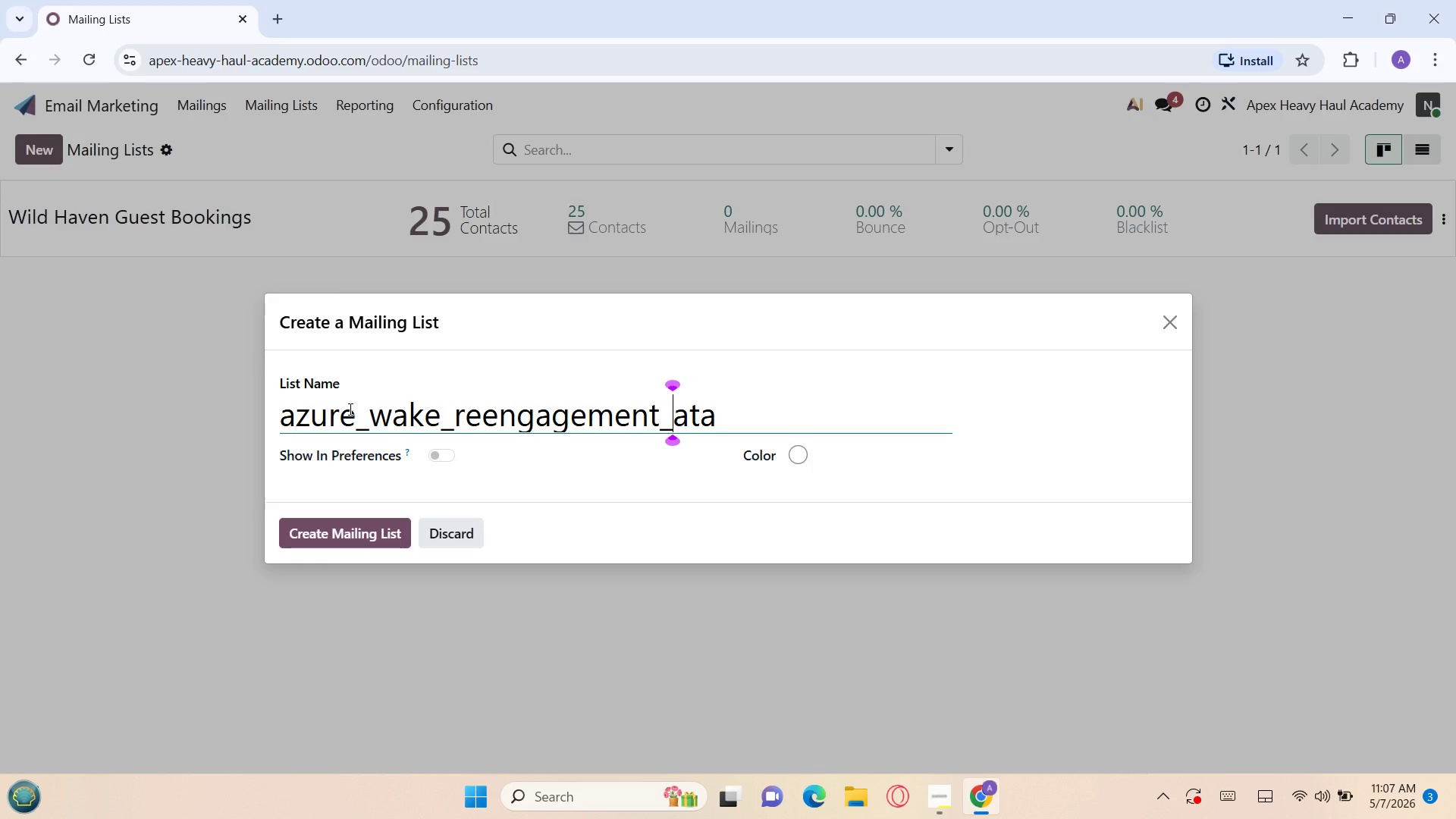 
key(Backspace)
 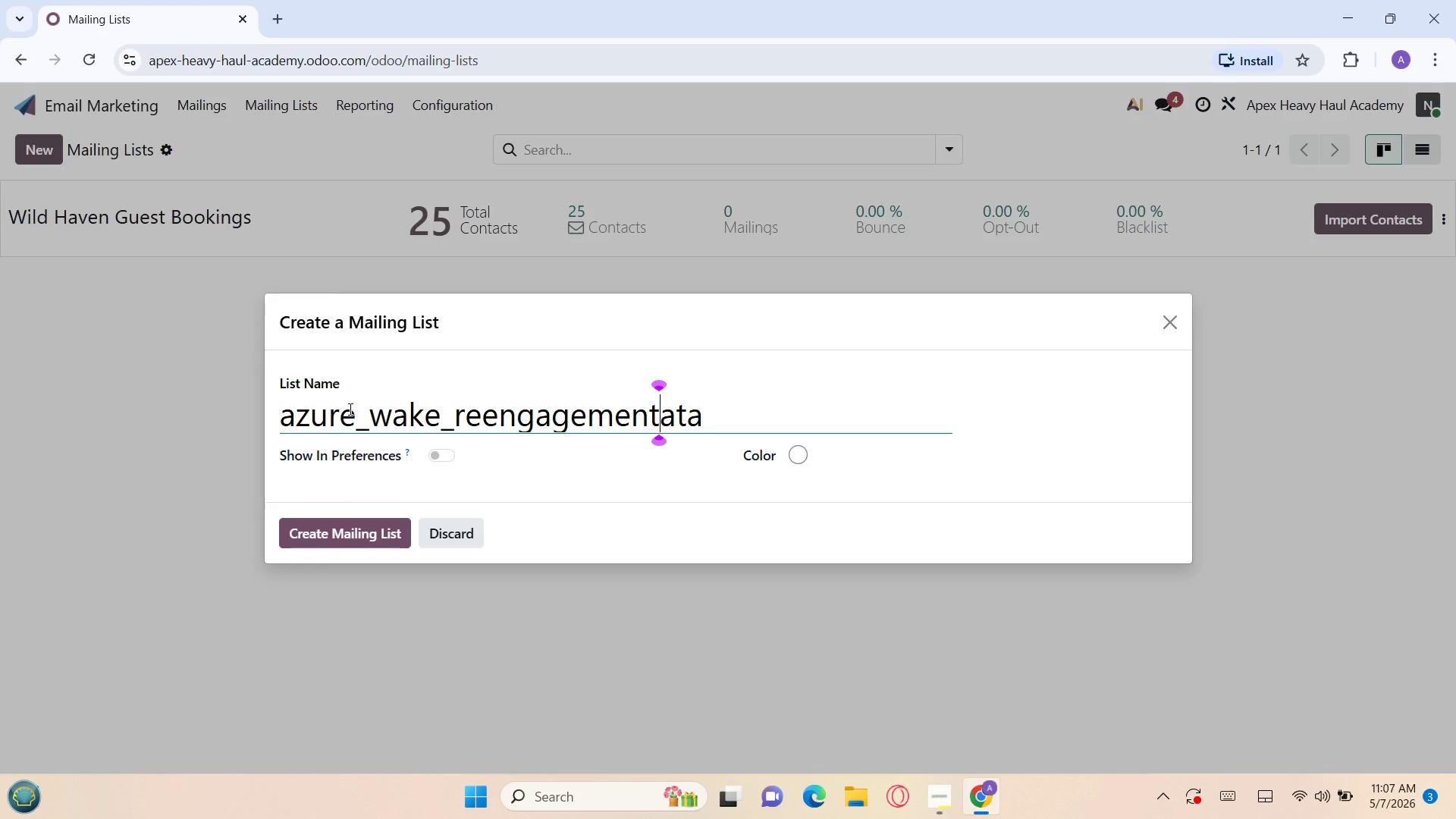 
key(Shift+D)
 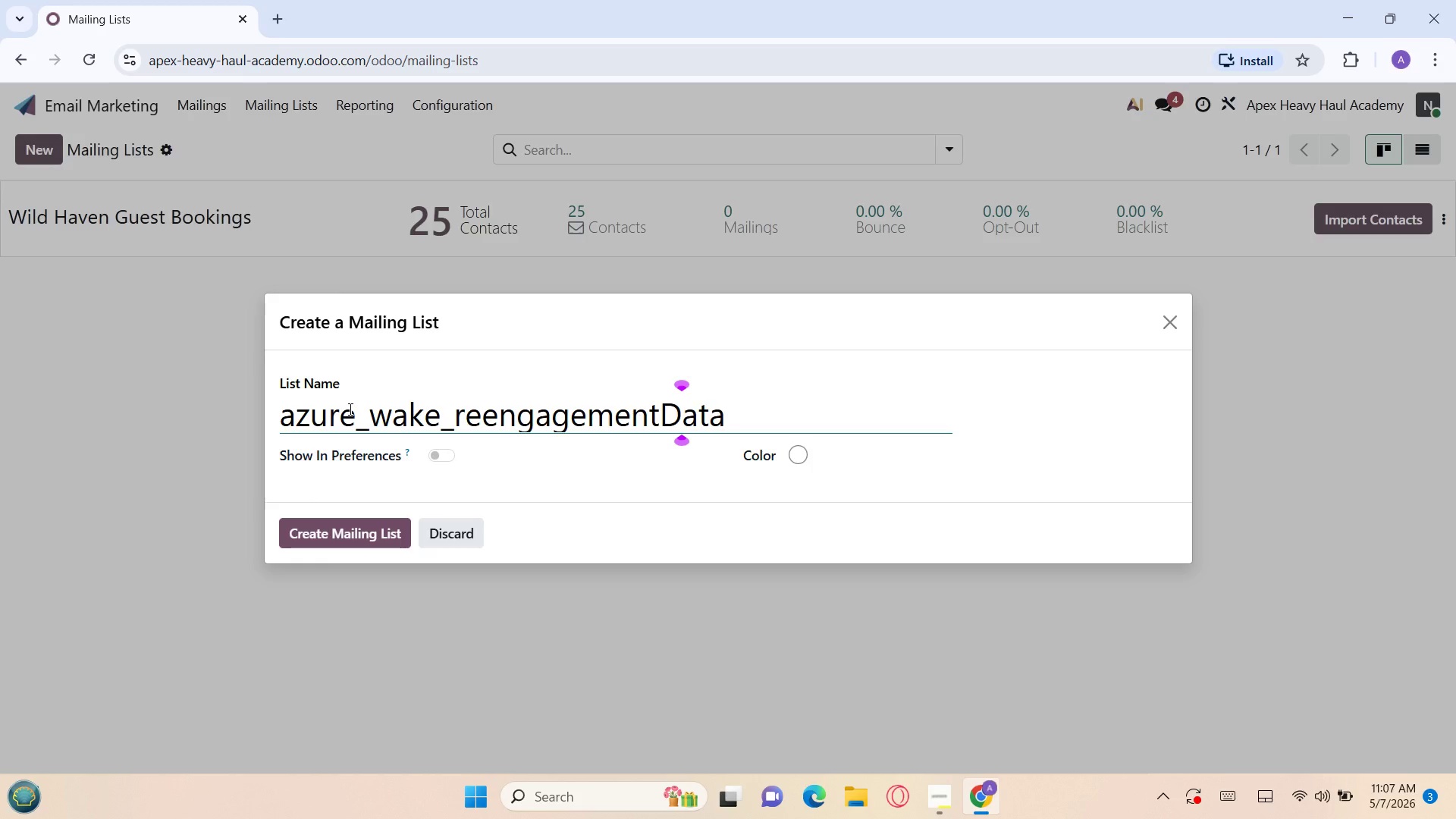 
key(ArrowLeft)
 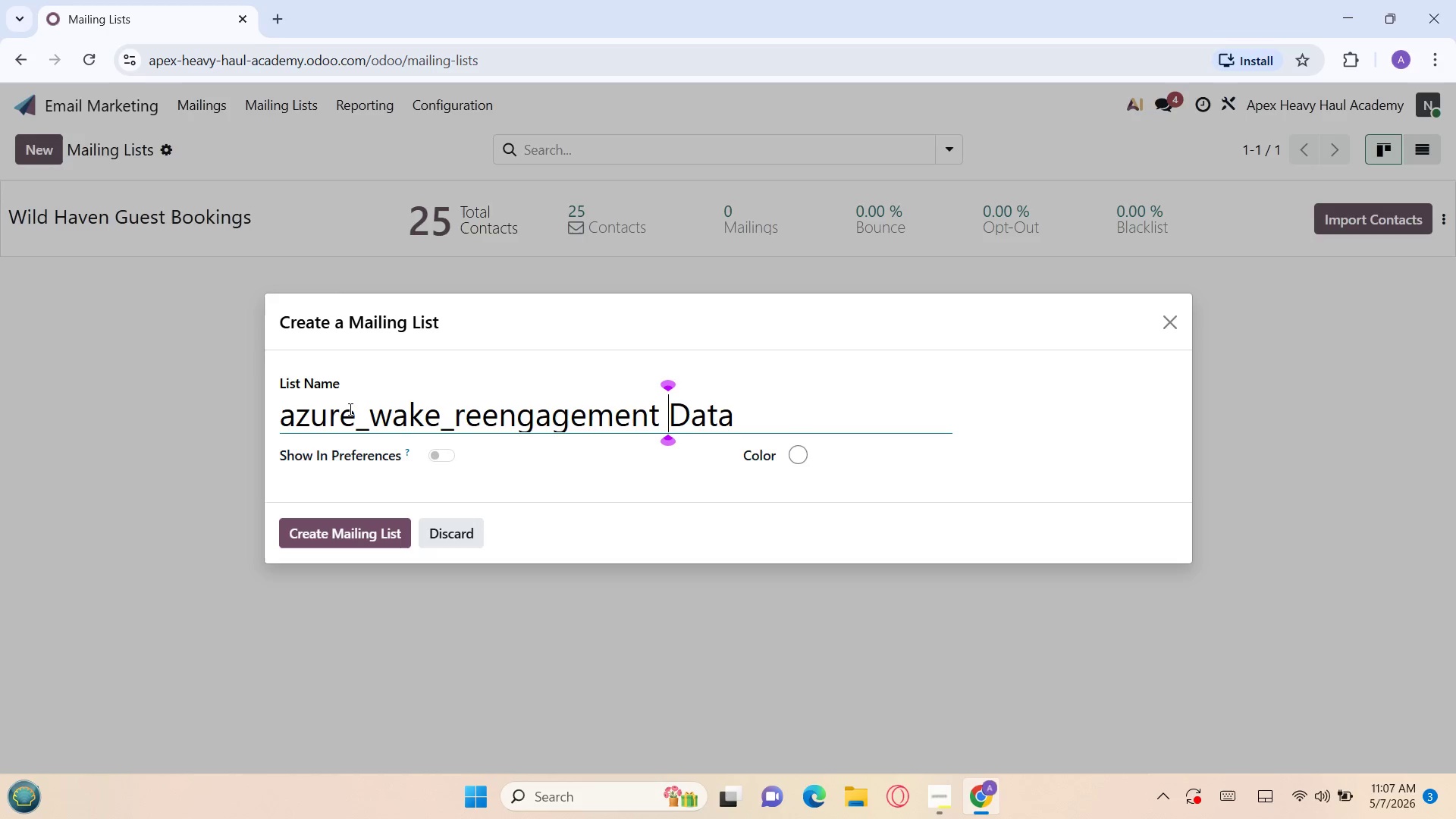 
key(Space)
 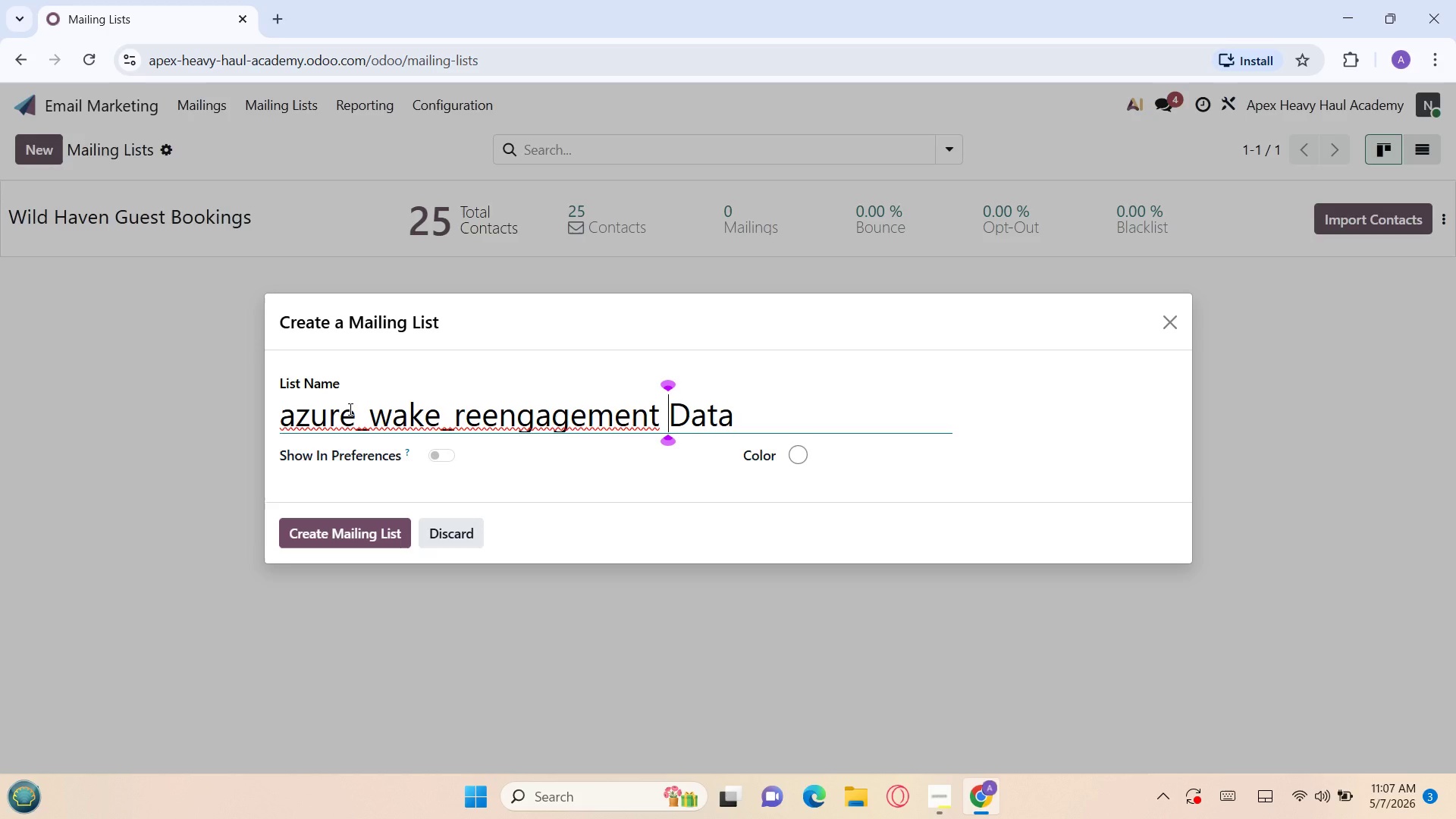 
key(ArrowLeft)
 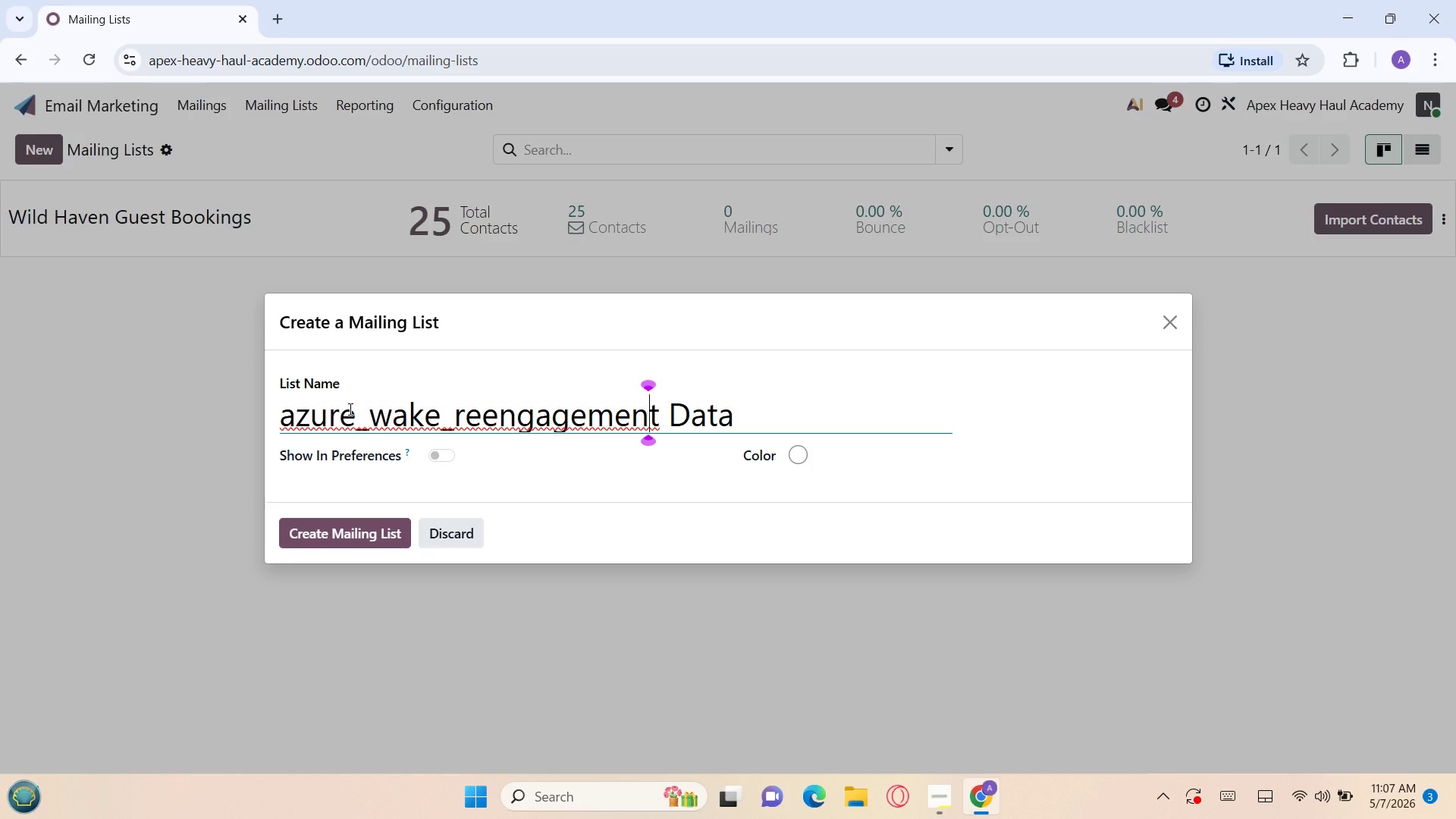 
key(ArrowLeft)
 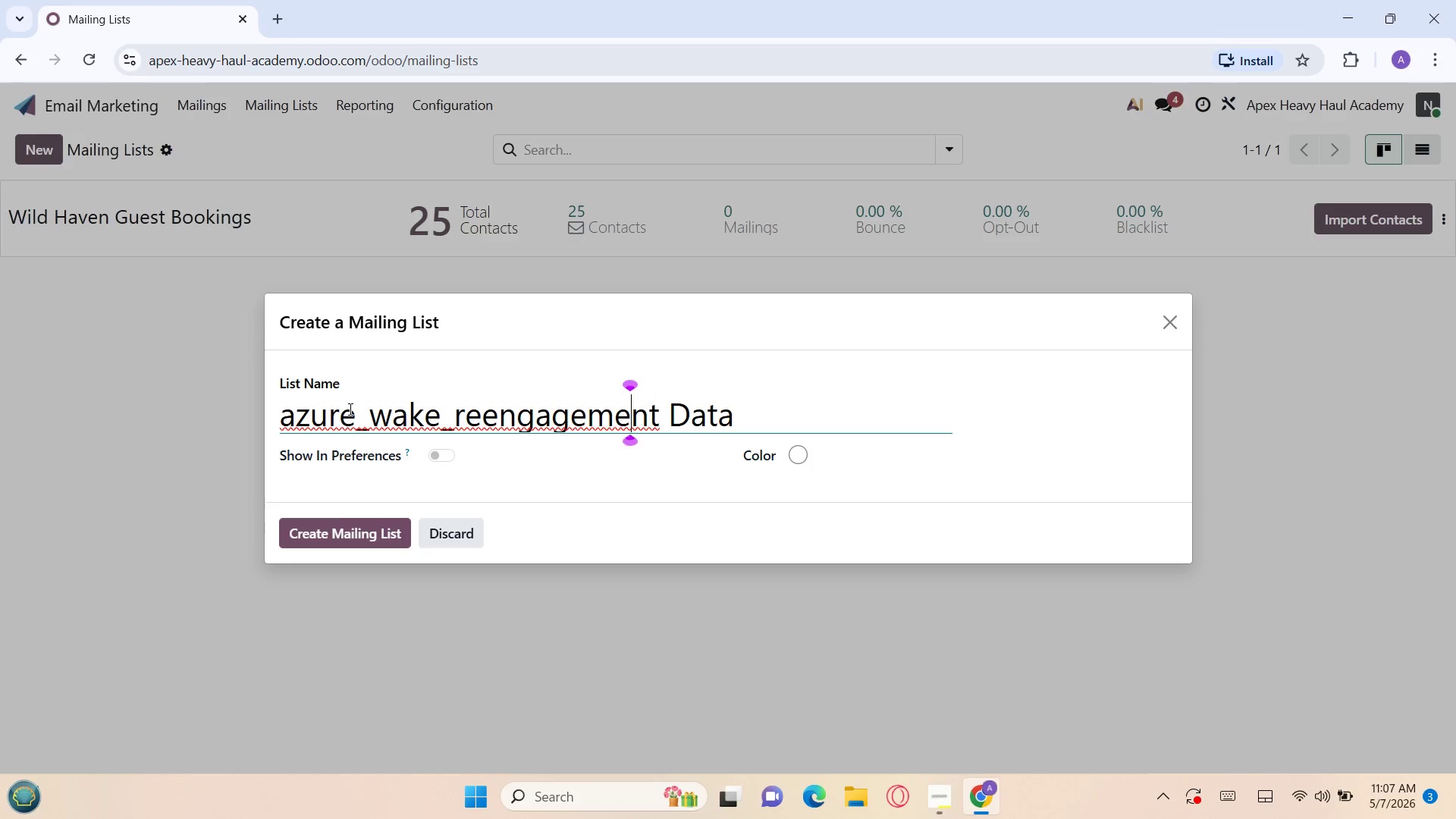 
key(ArrowLeft)
 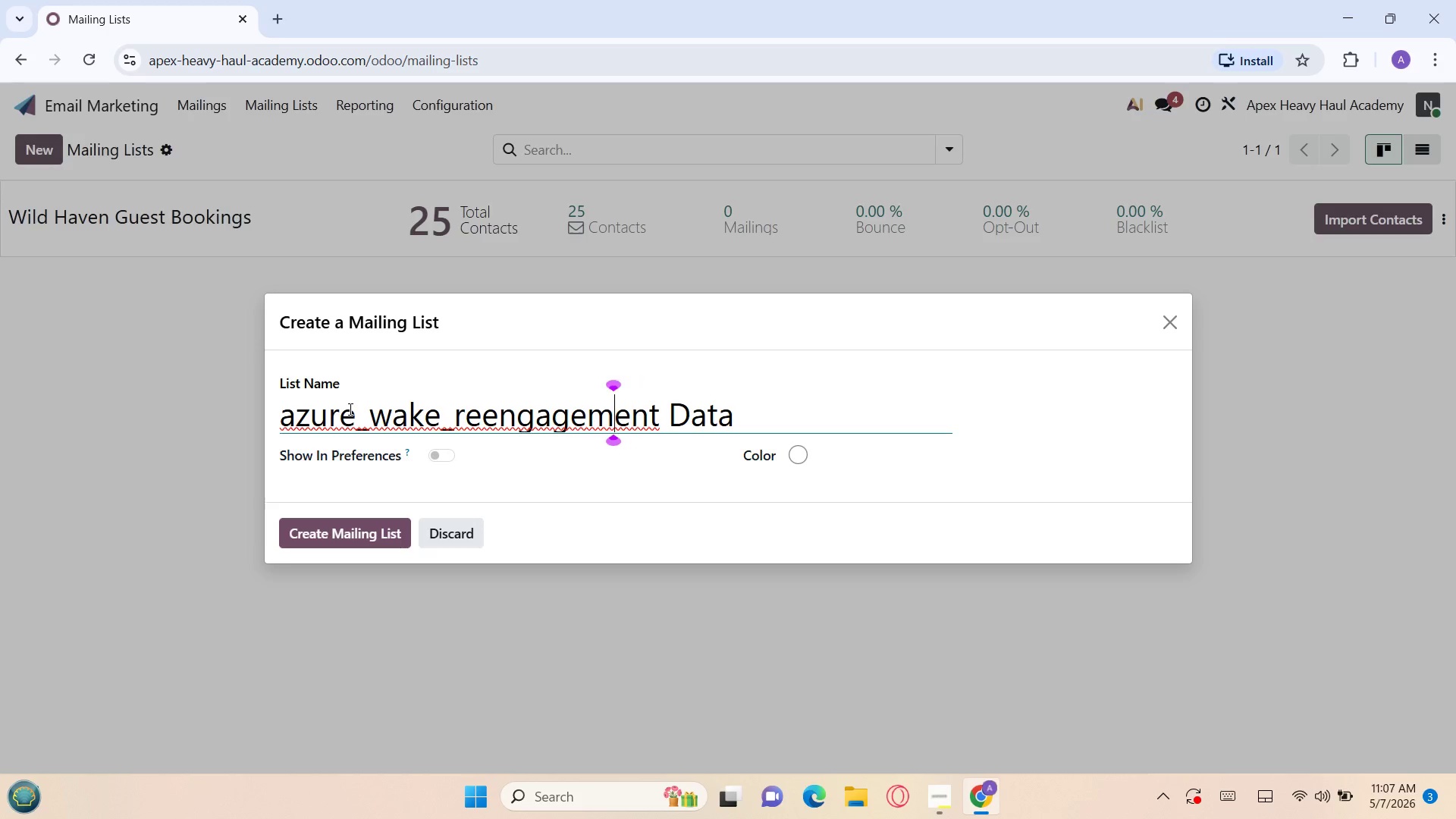 
key(ArrowLeft)
 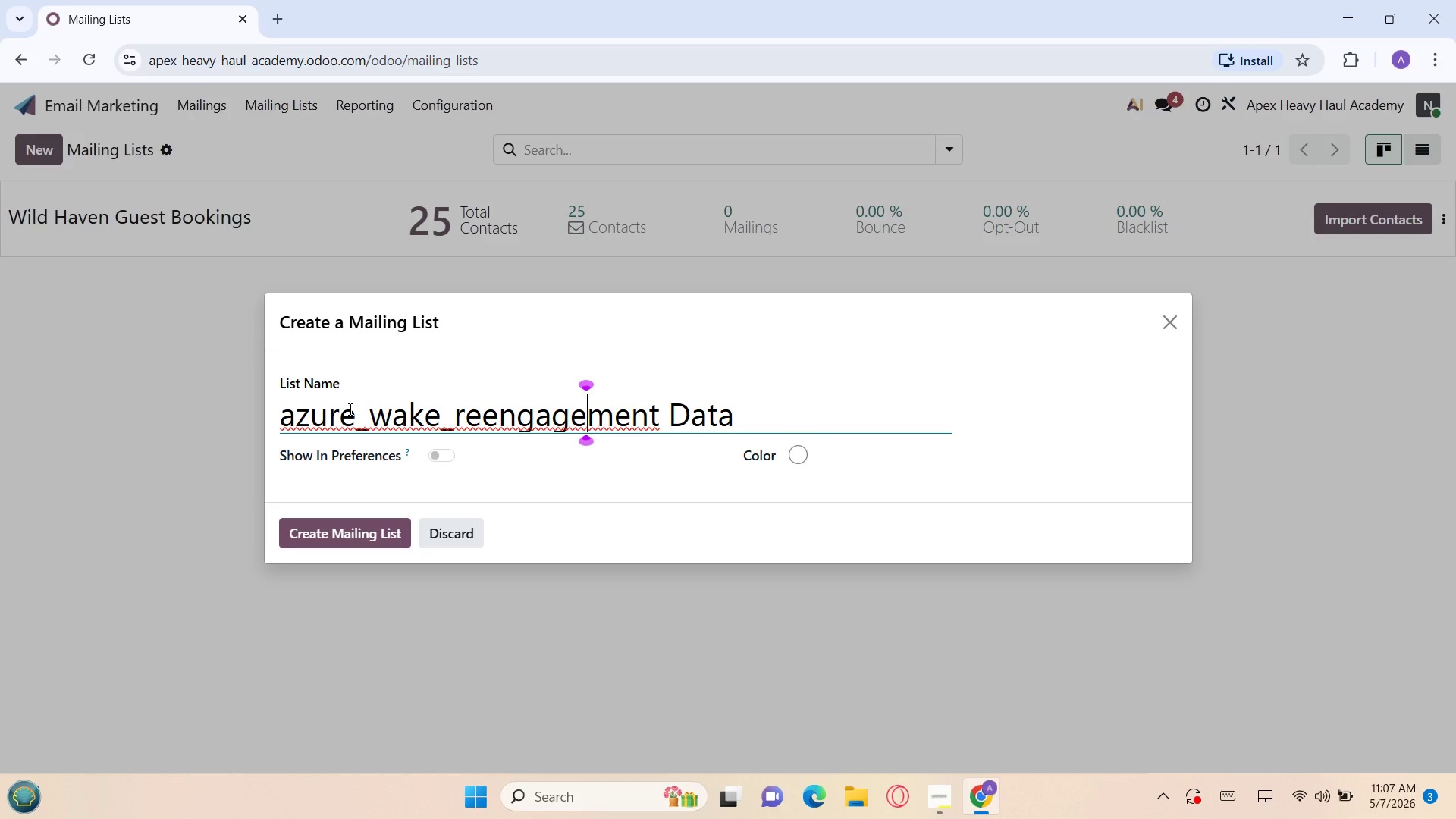 
key(ArrowLeft)
 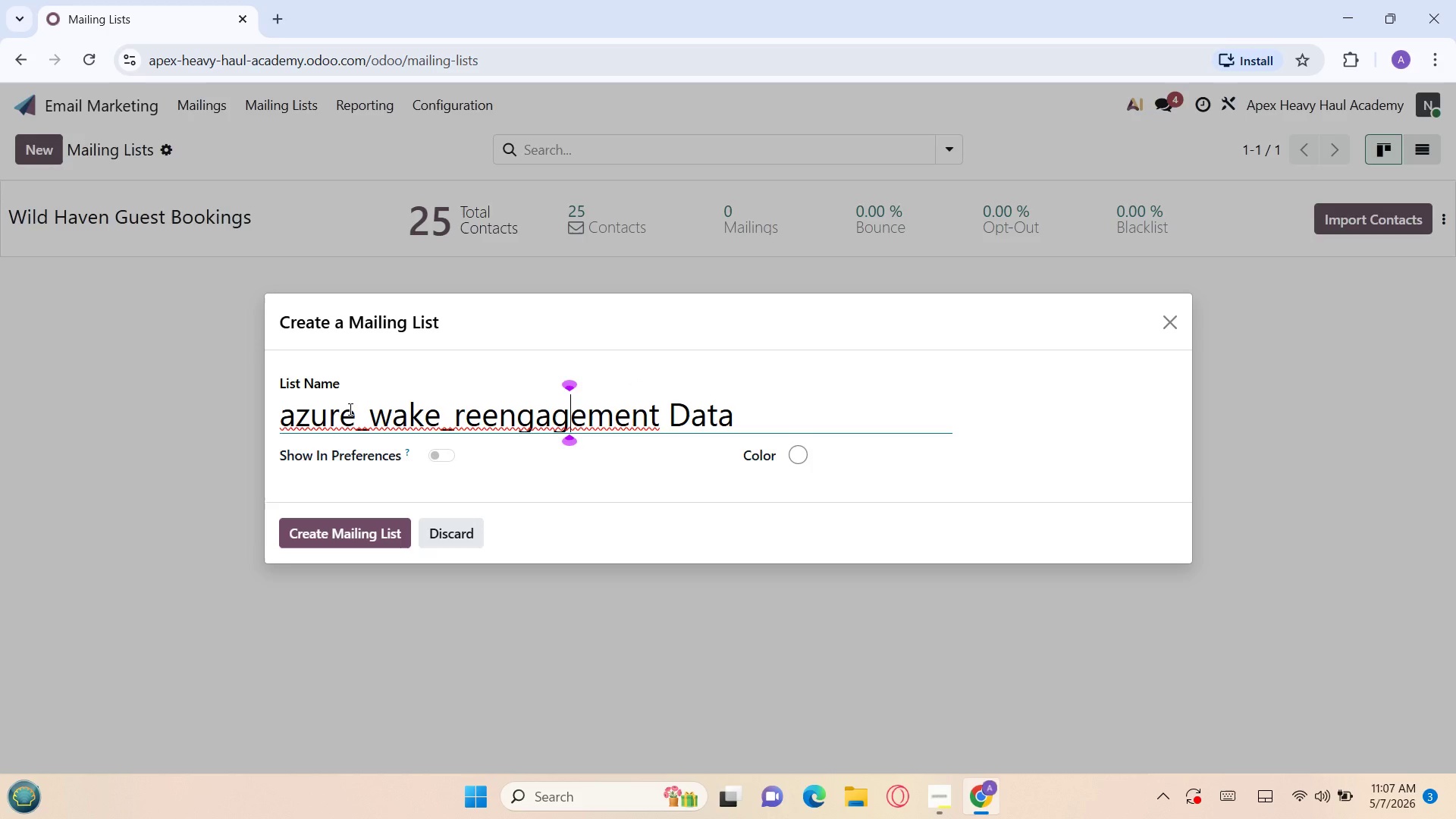 
key(ArrowLeft)
 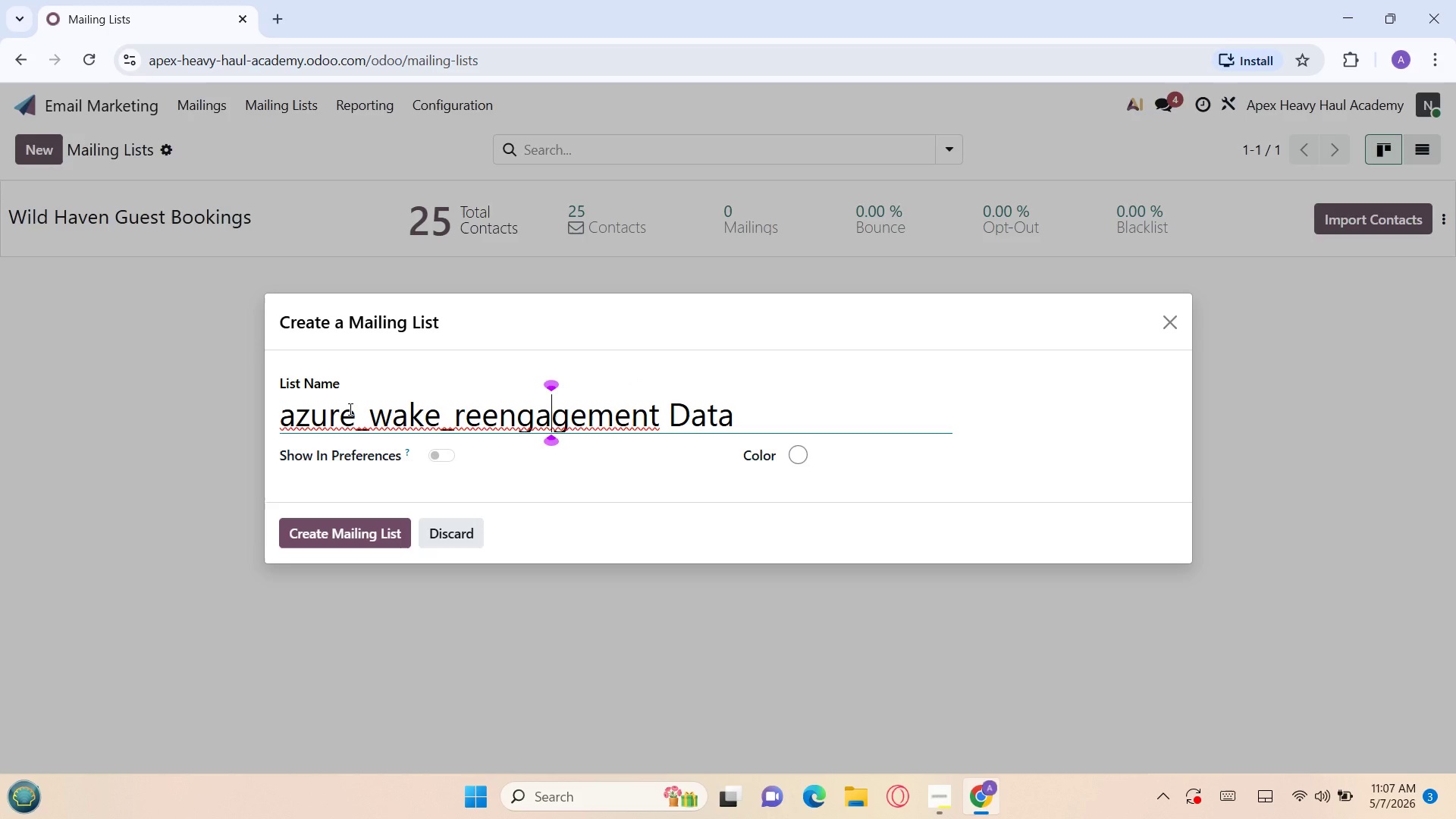 
key(ArrowLeft)
 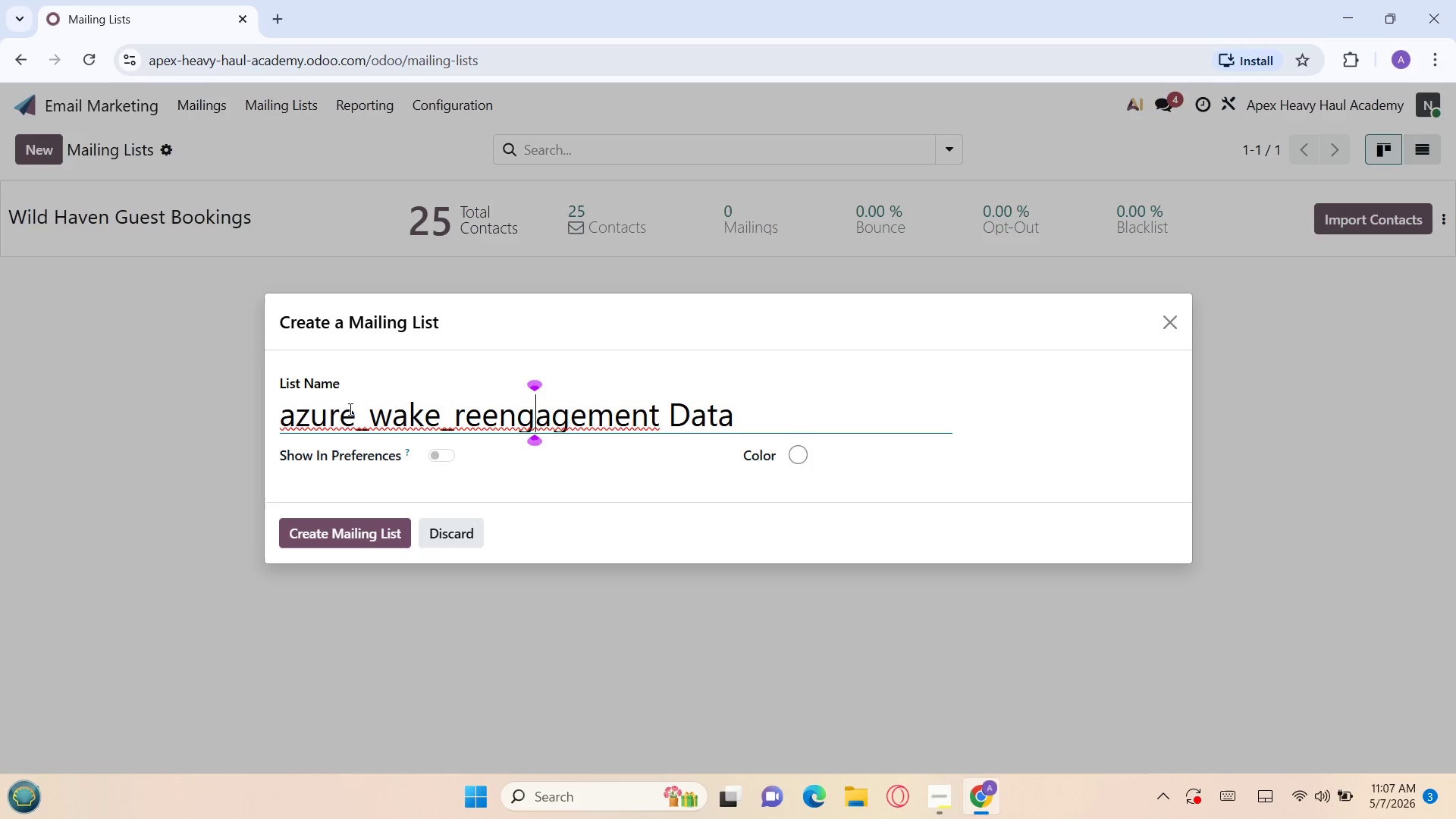 
key(ArrowLeft)
 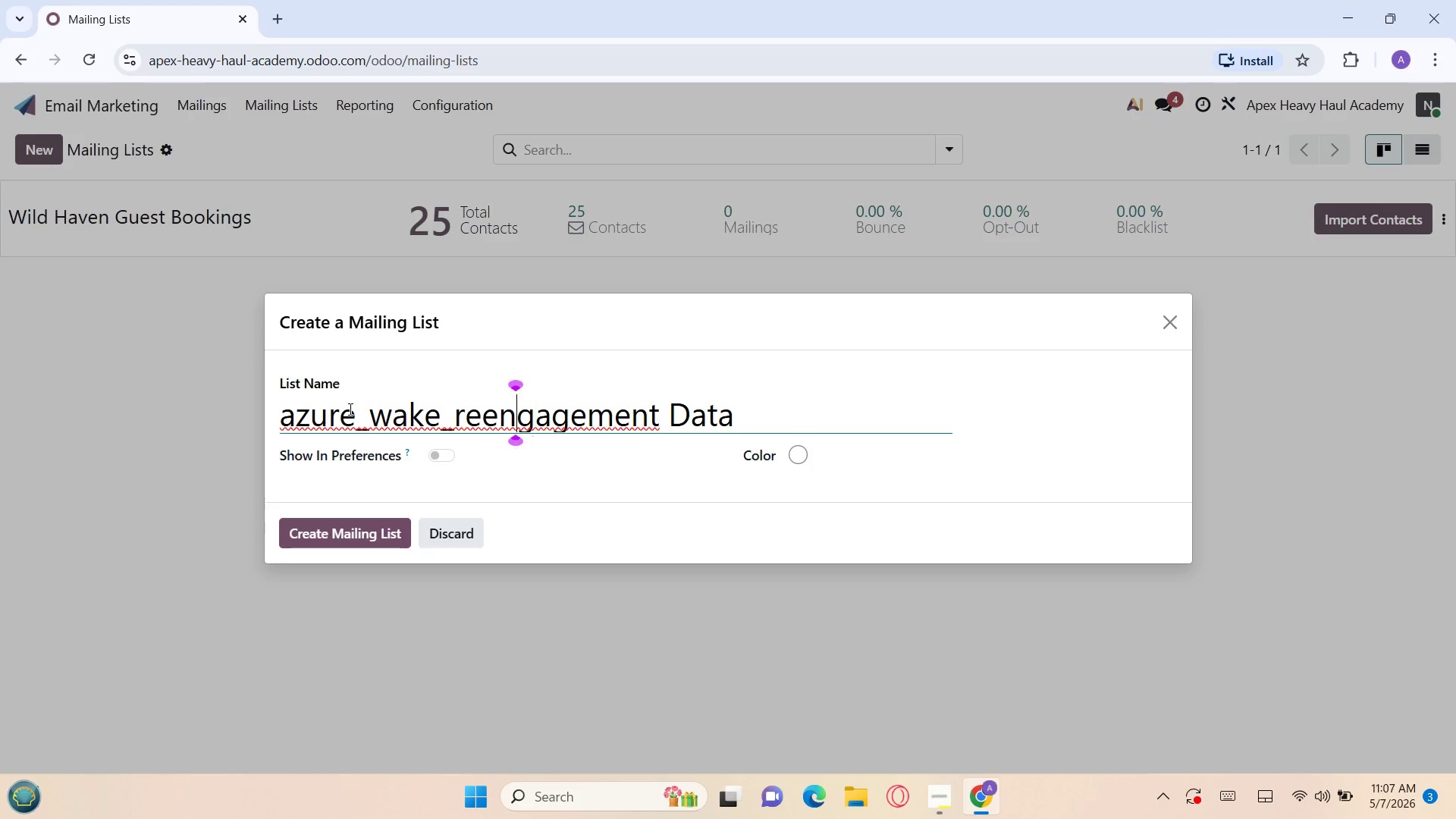 
key(ArrowLeft)
 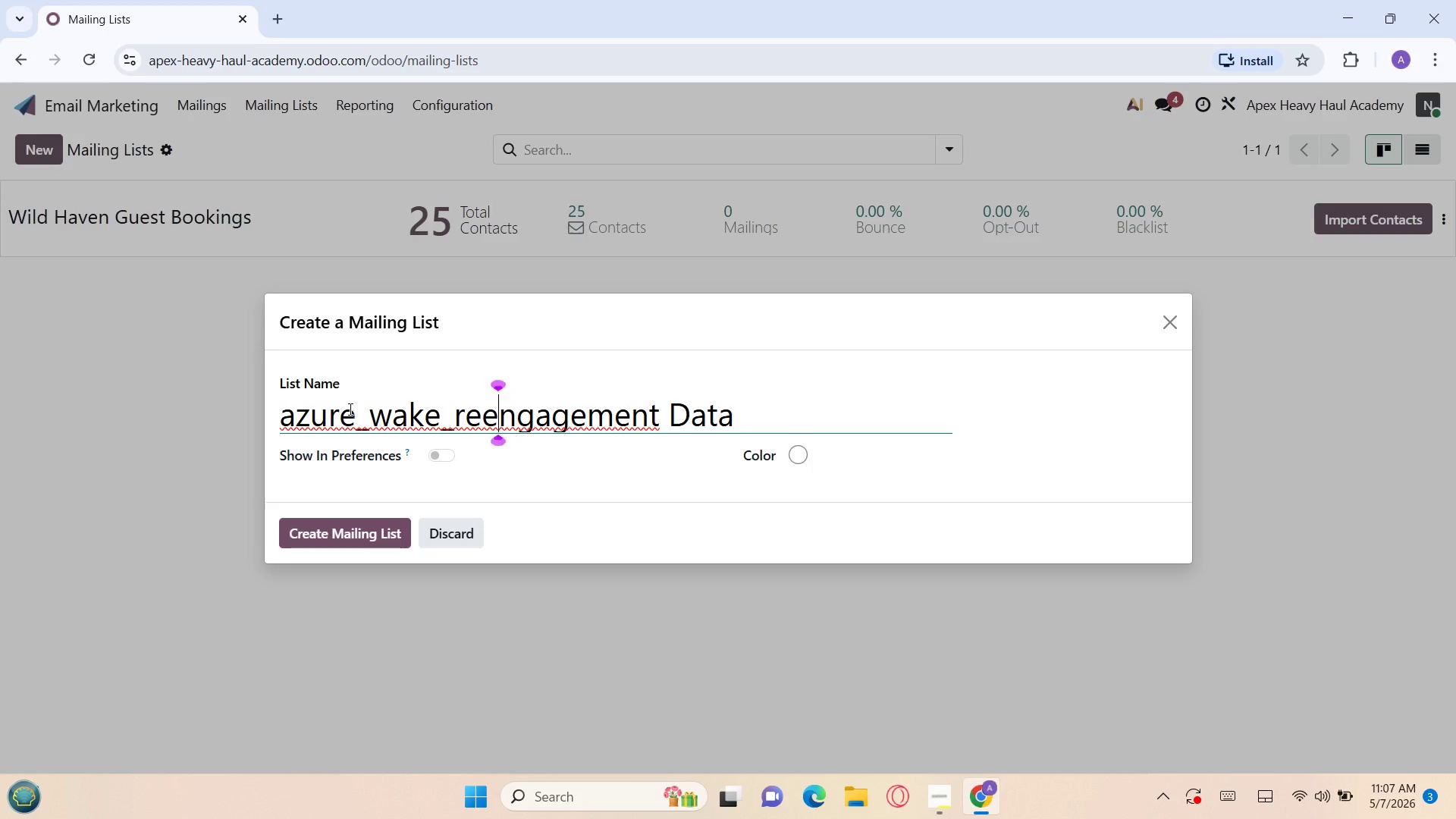 
key(ArrowLeft)
 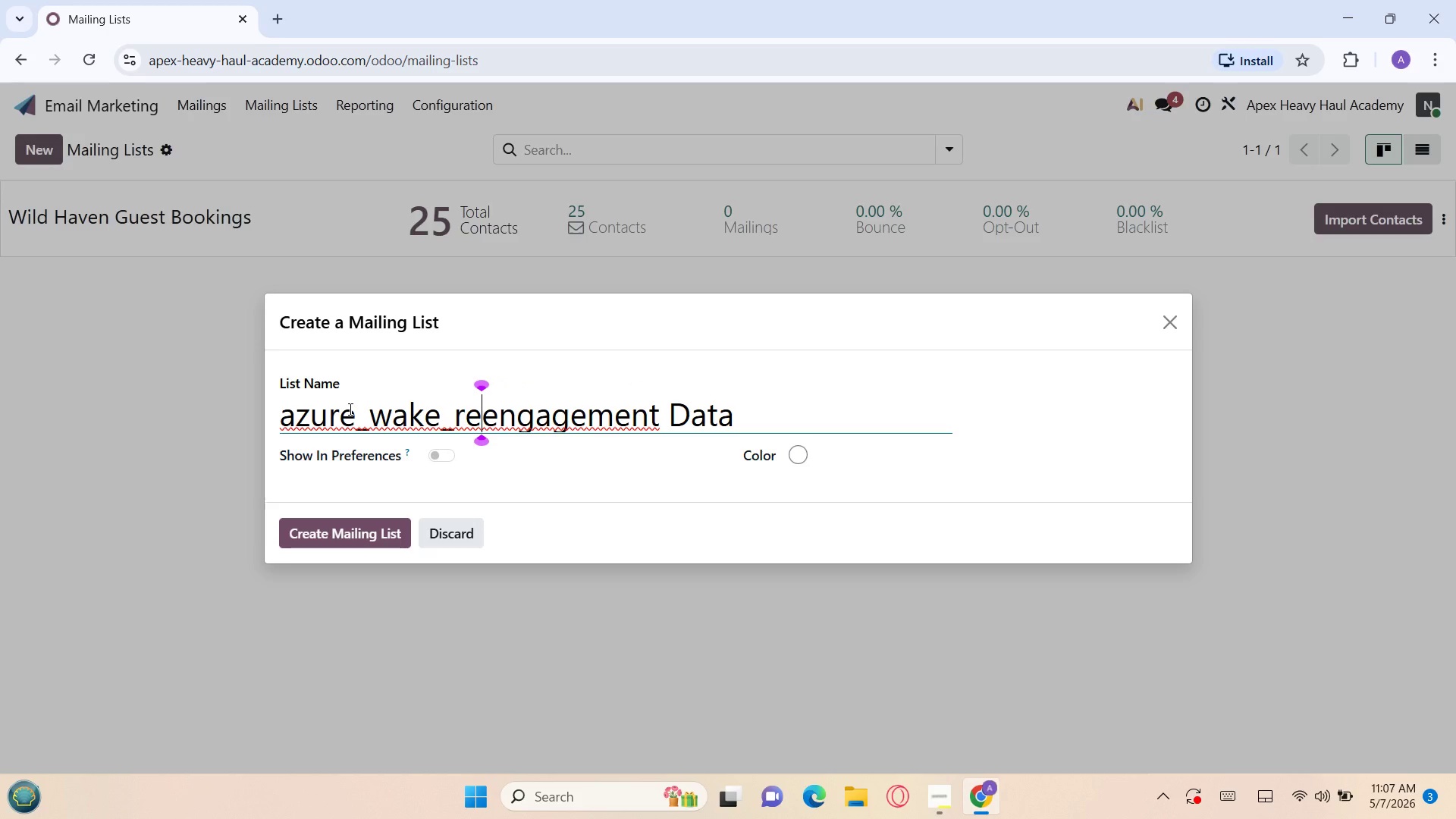 
key(ArrowLeft)
 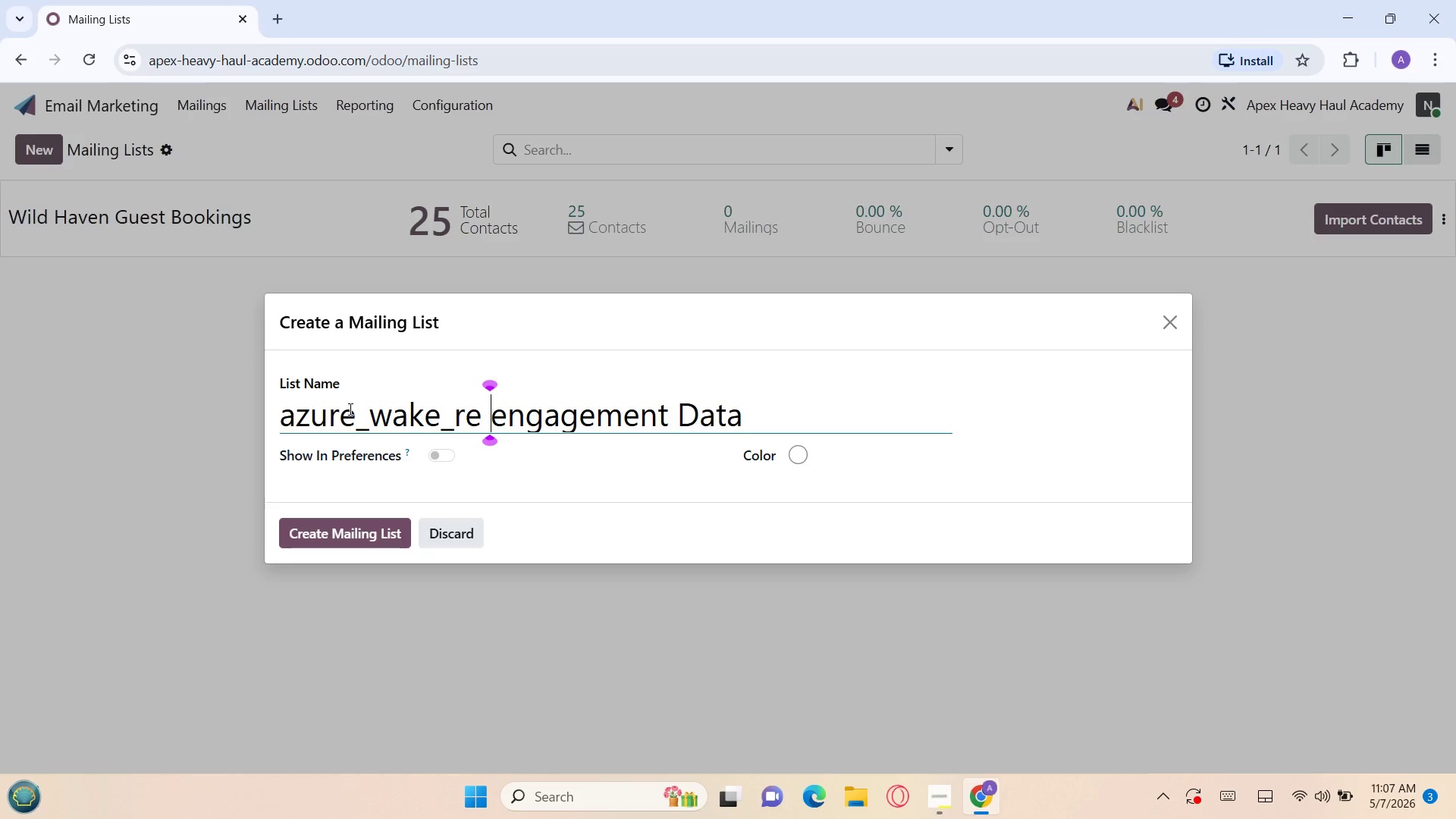 
key(Space)
 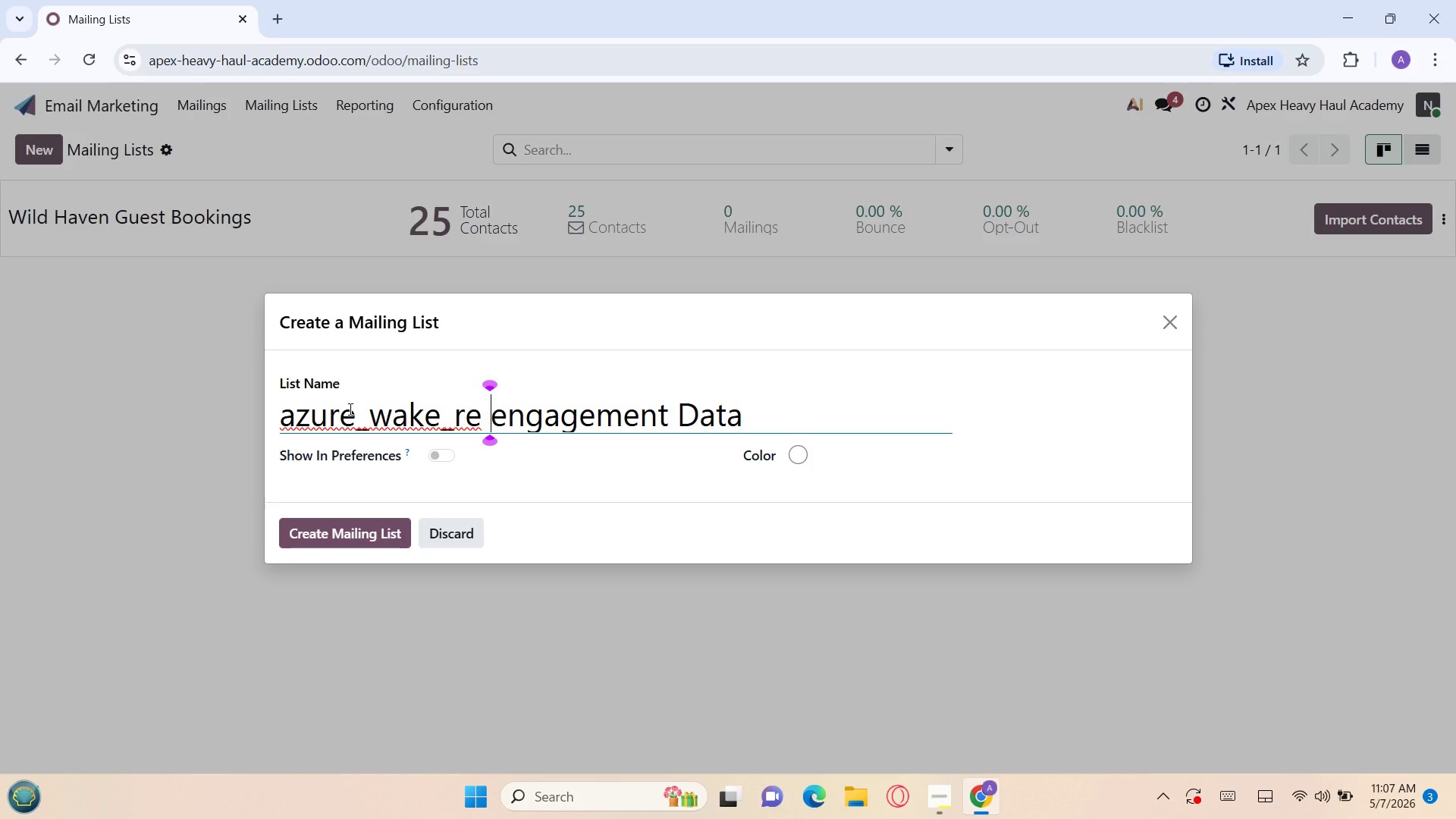 
key(ArrowLeft)
 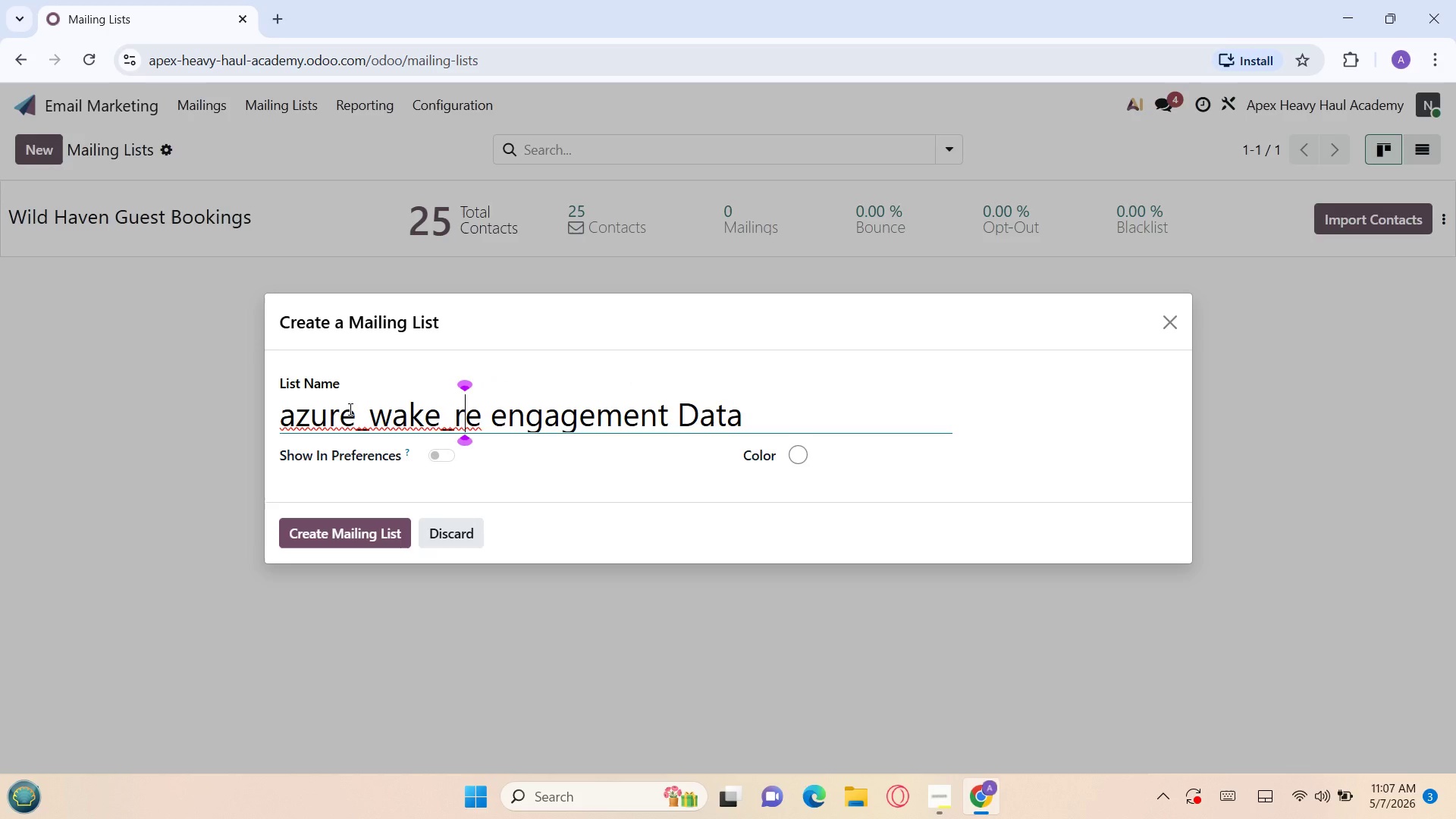 
key(ArrowLeft)
 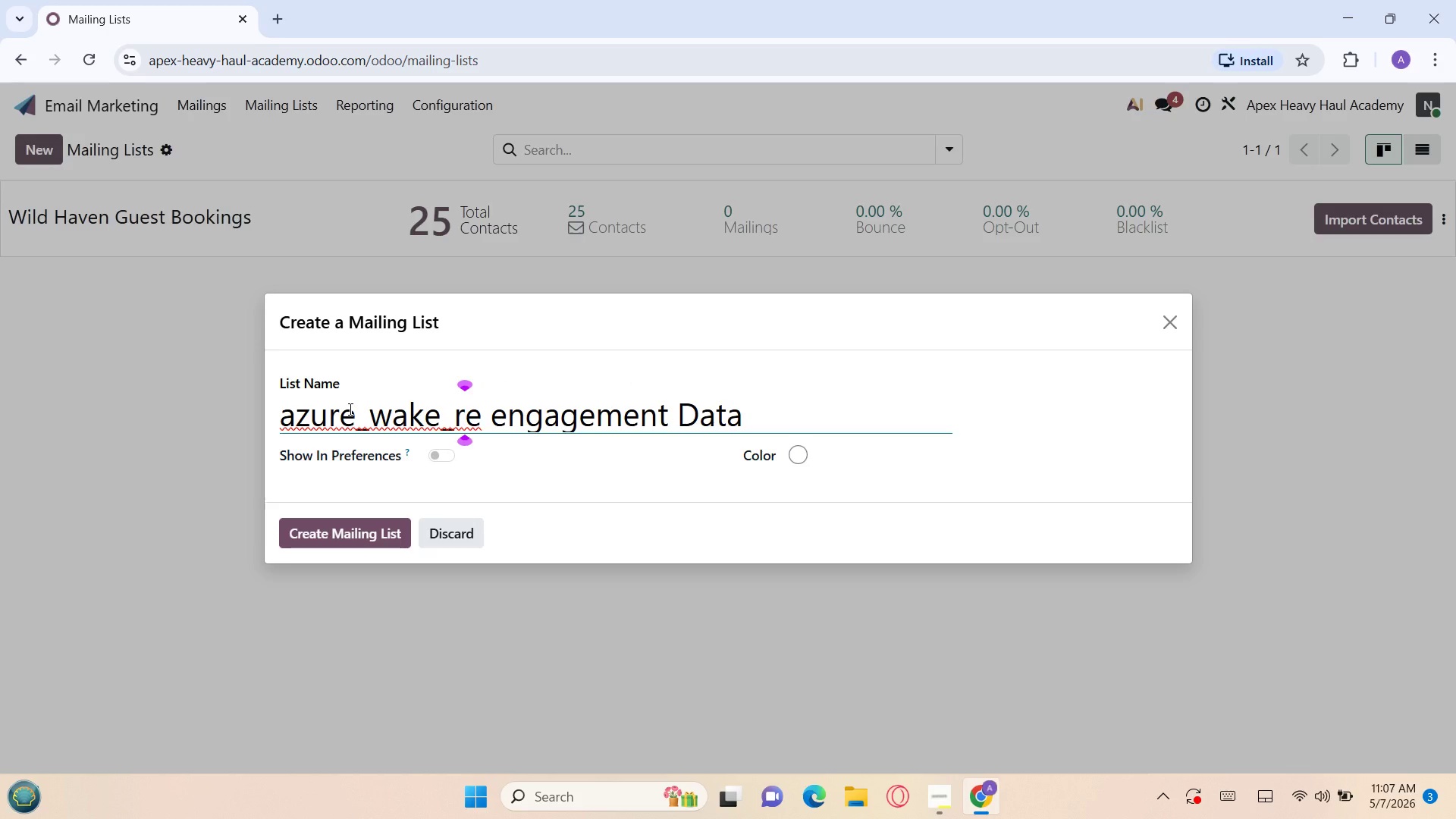 
key(Backspace)
 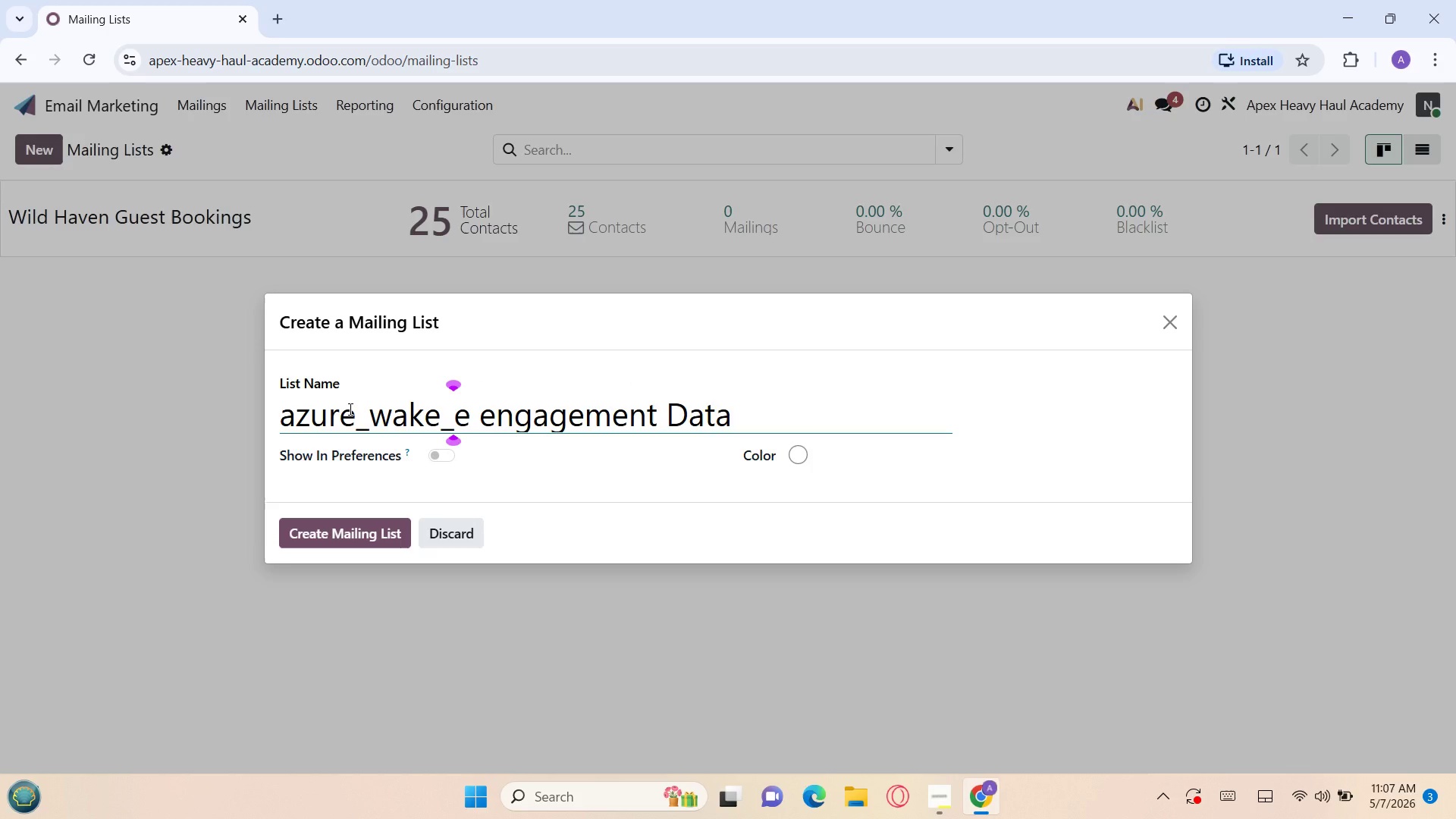 
key(Shift+R)
 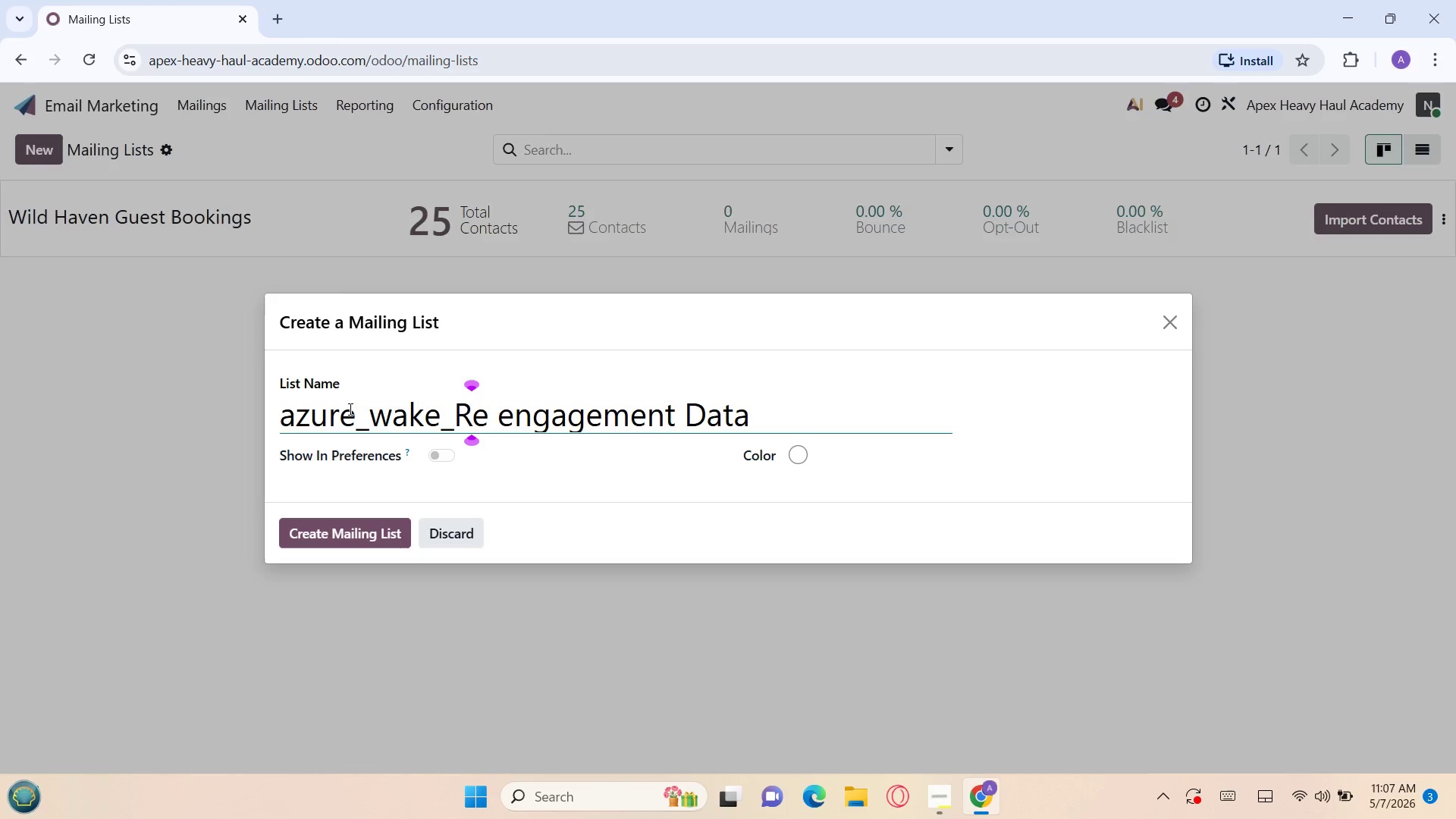 
key(ArrowLeft)
 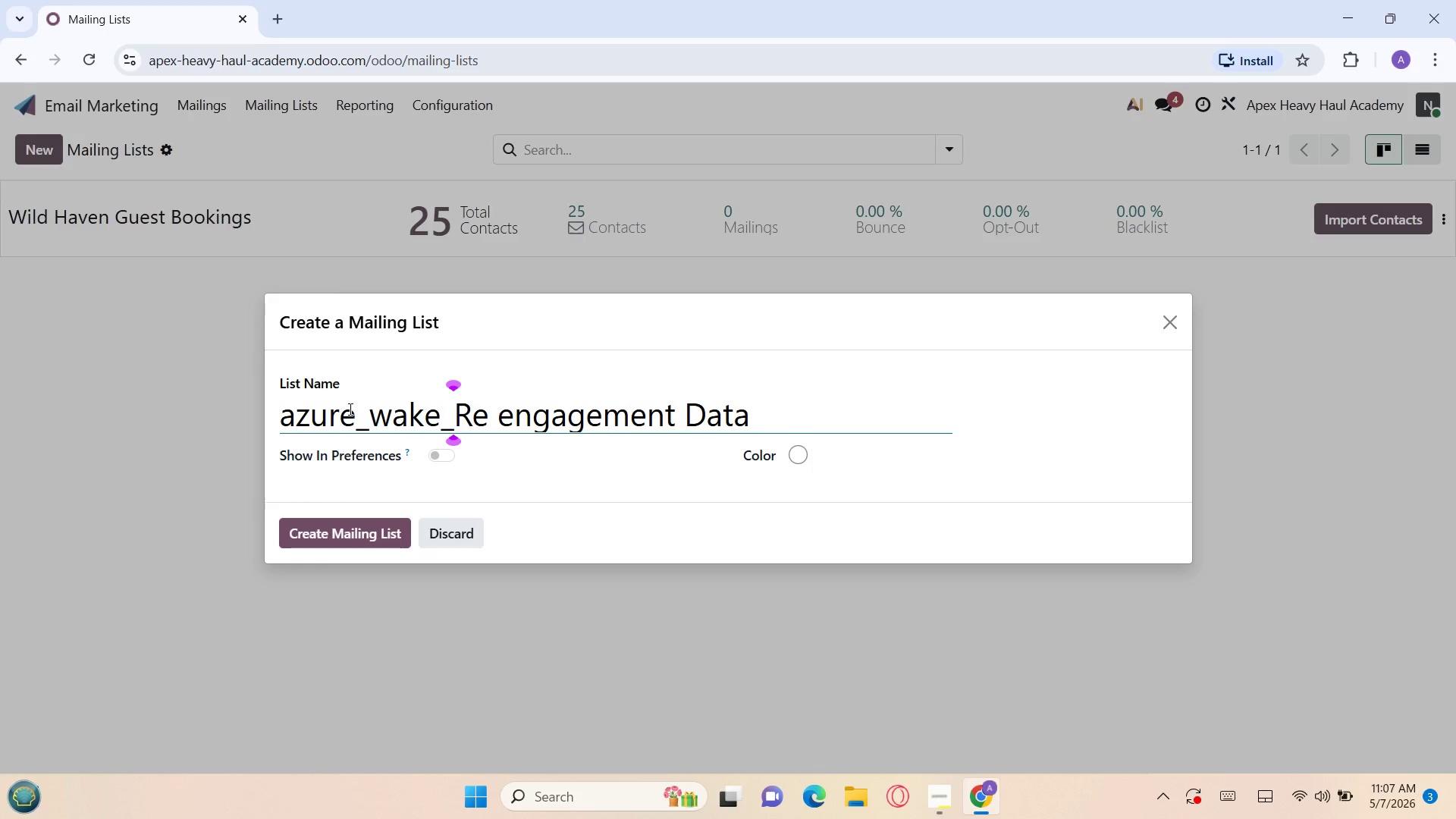 
key(Backspace)
 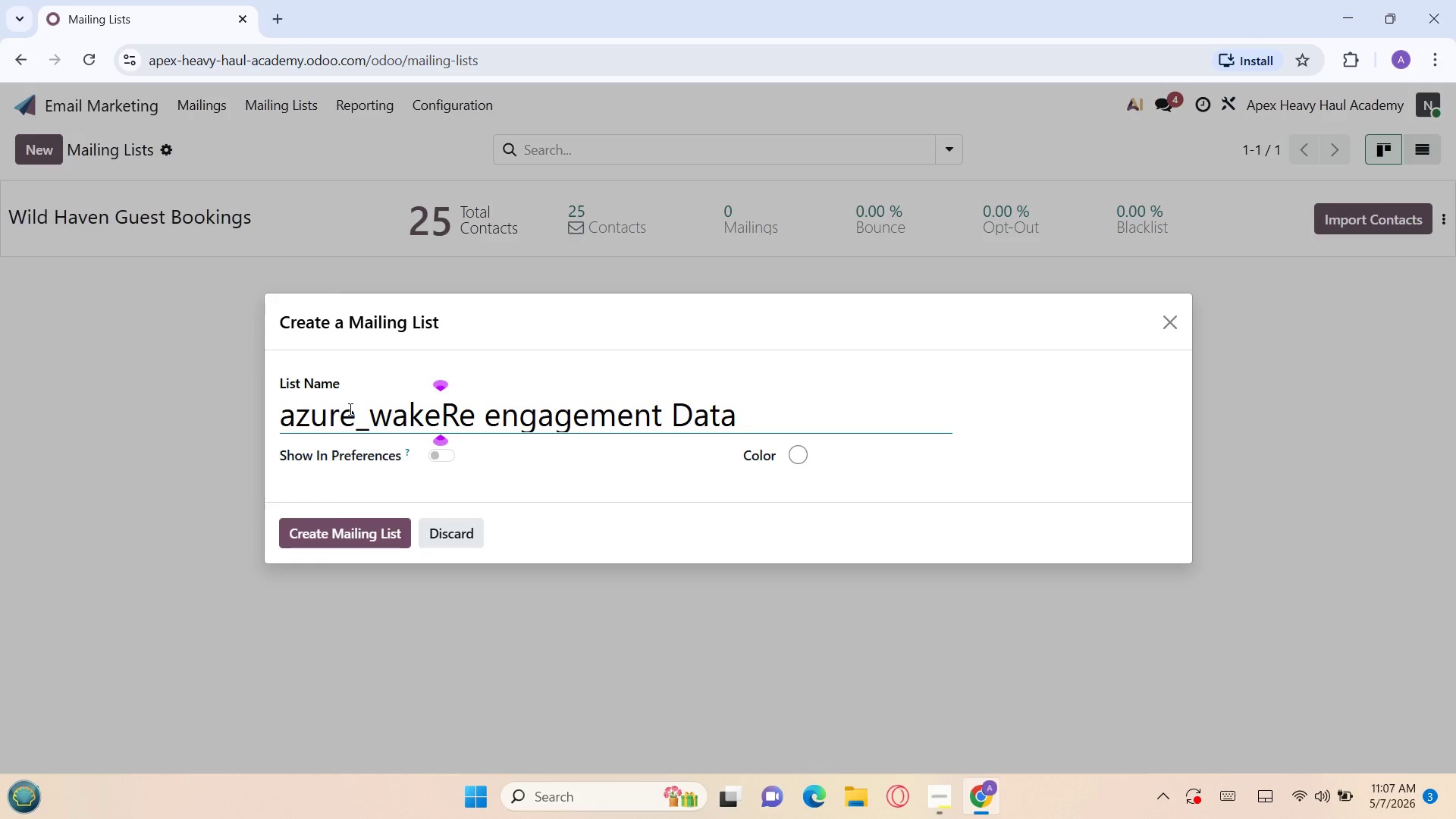 
key(Space)
 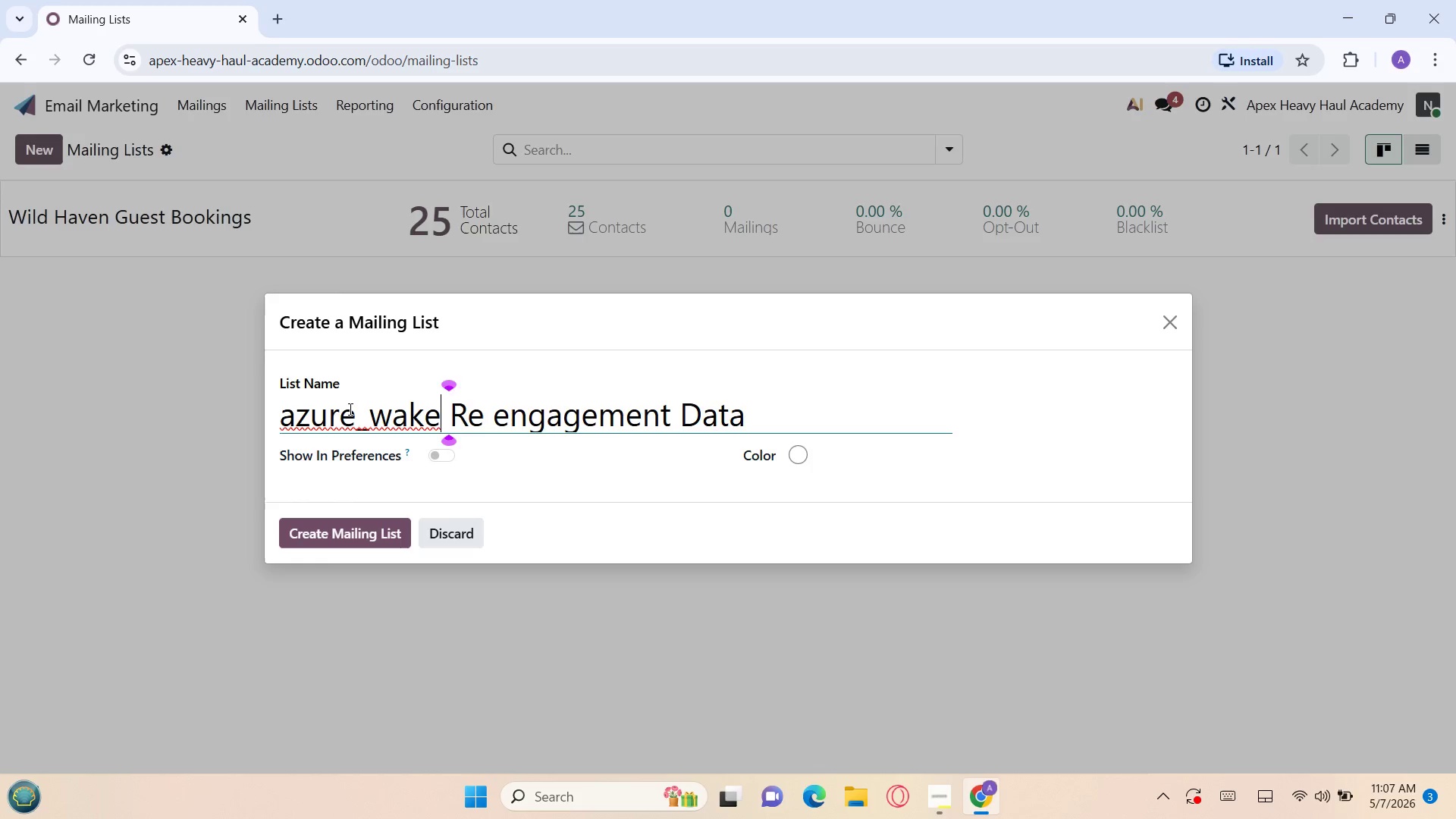 
key(ArrowLeft)
 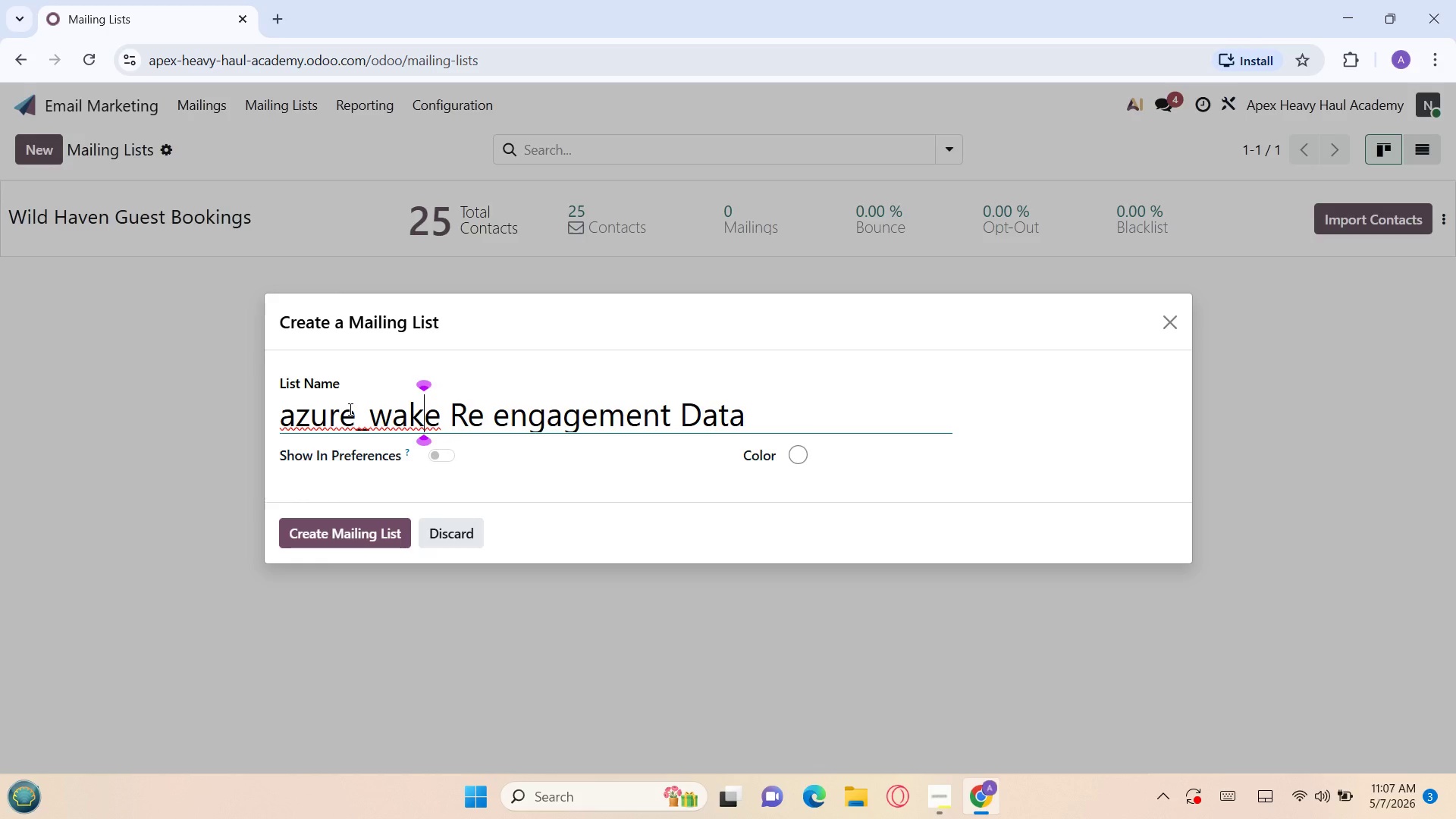 
key(ArrowLeft)
 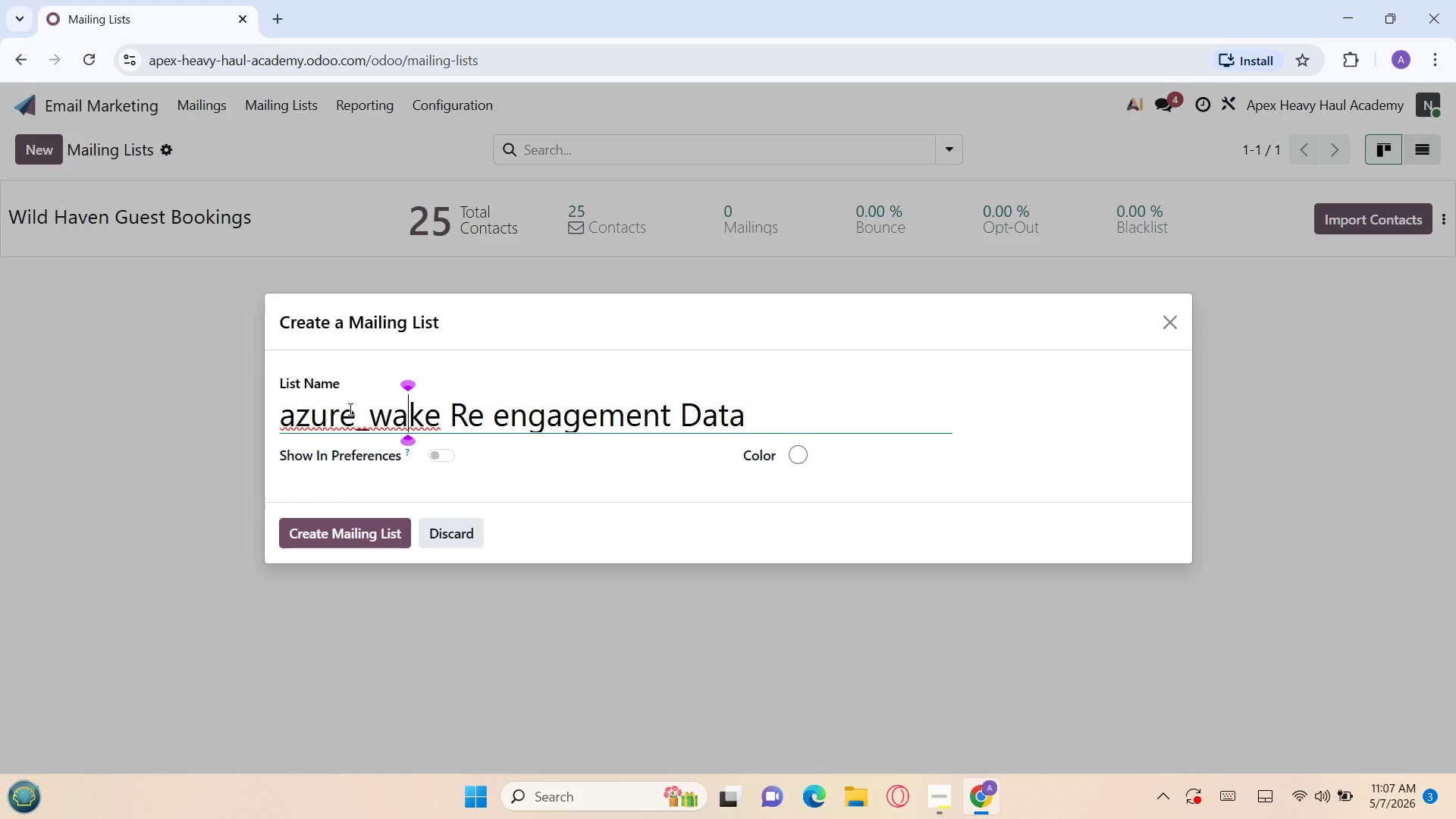 
key(ArrowLeft)
 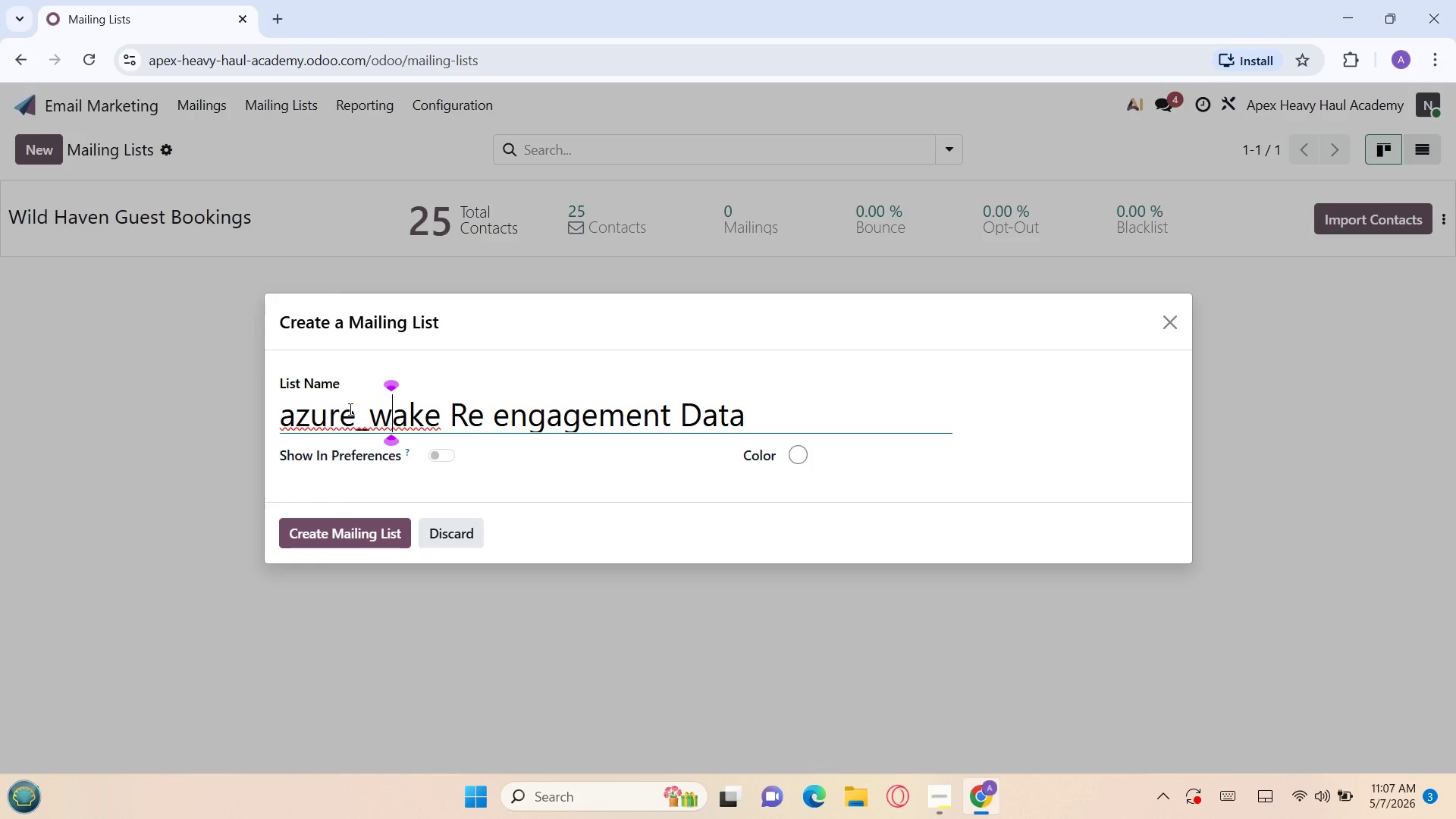 
key(ArrowLeft)
 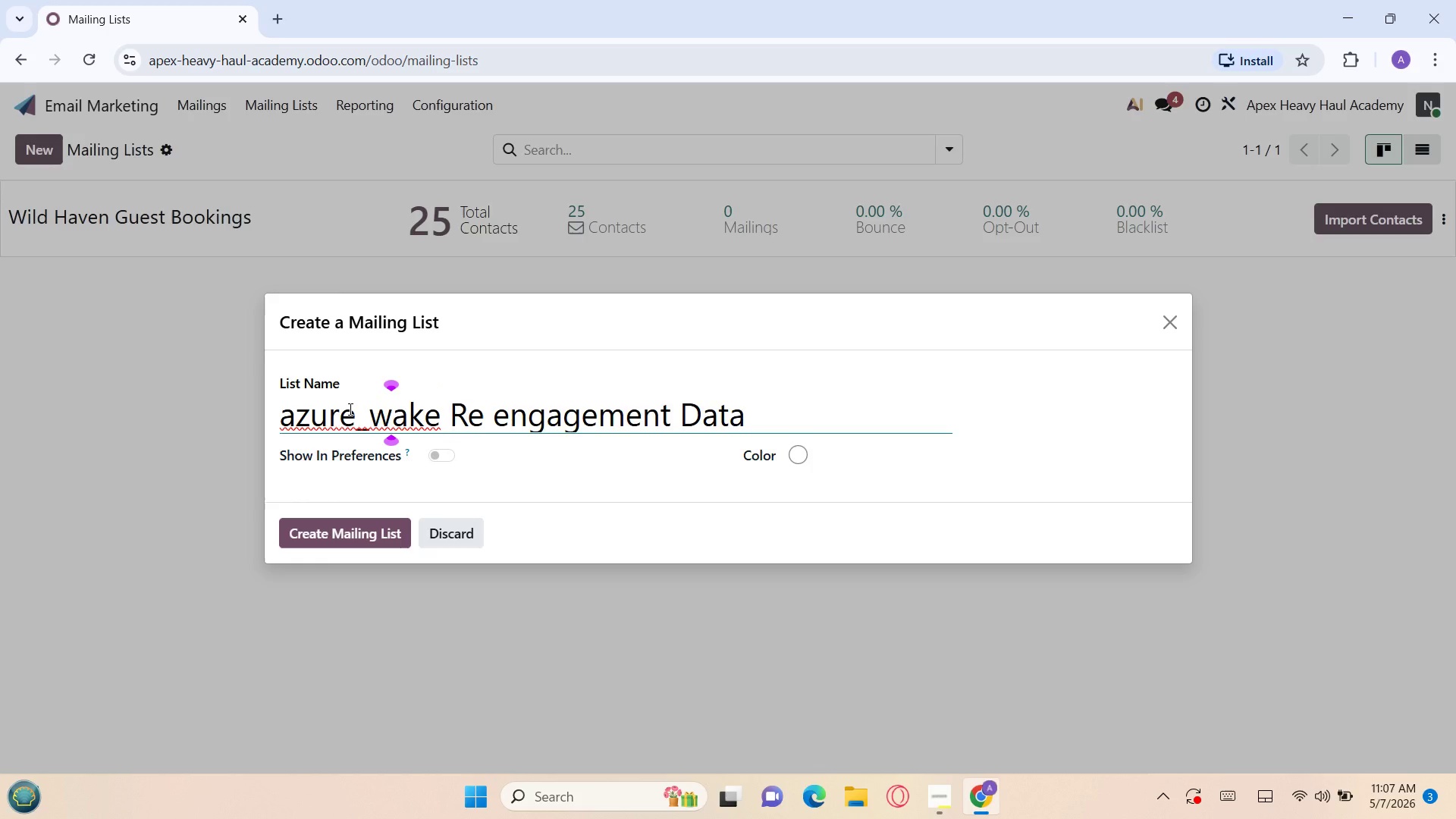 
key(Backspace)
 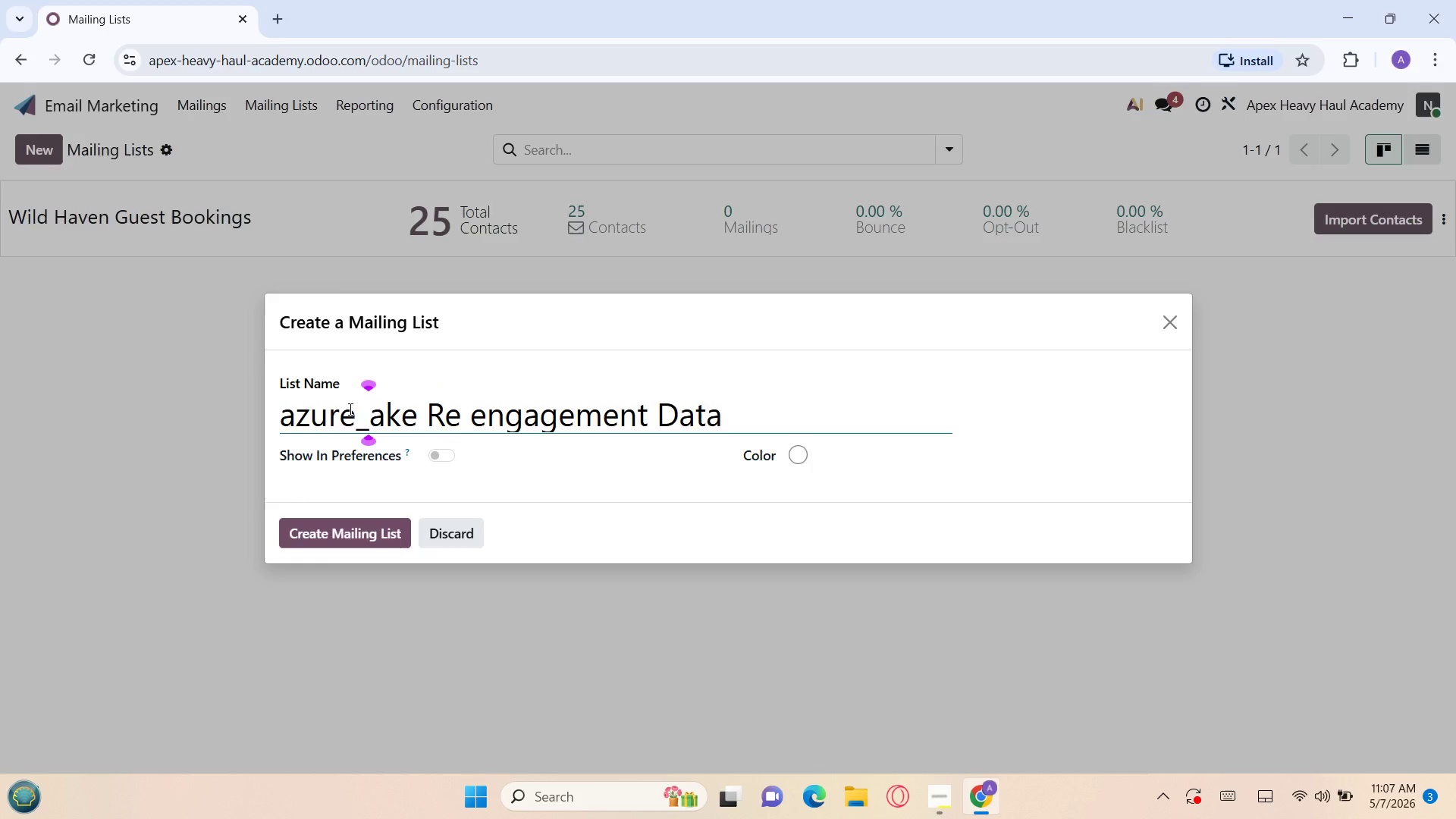 
key(Backspace)
 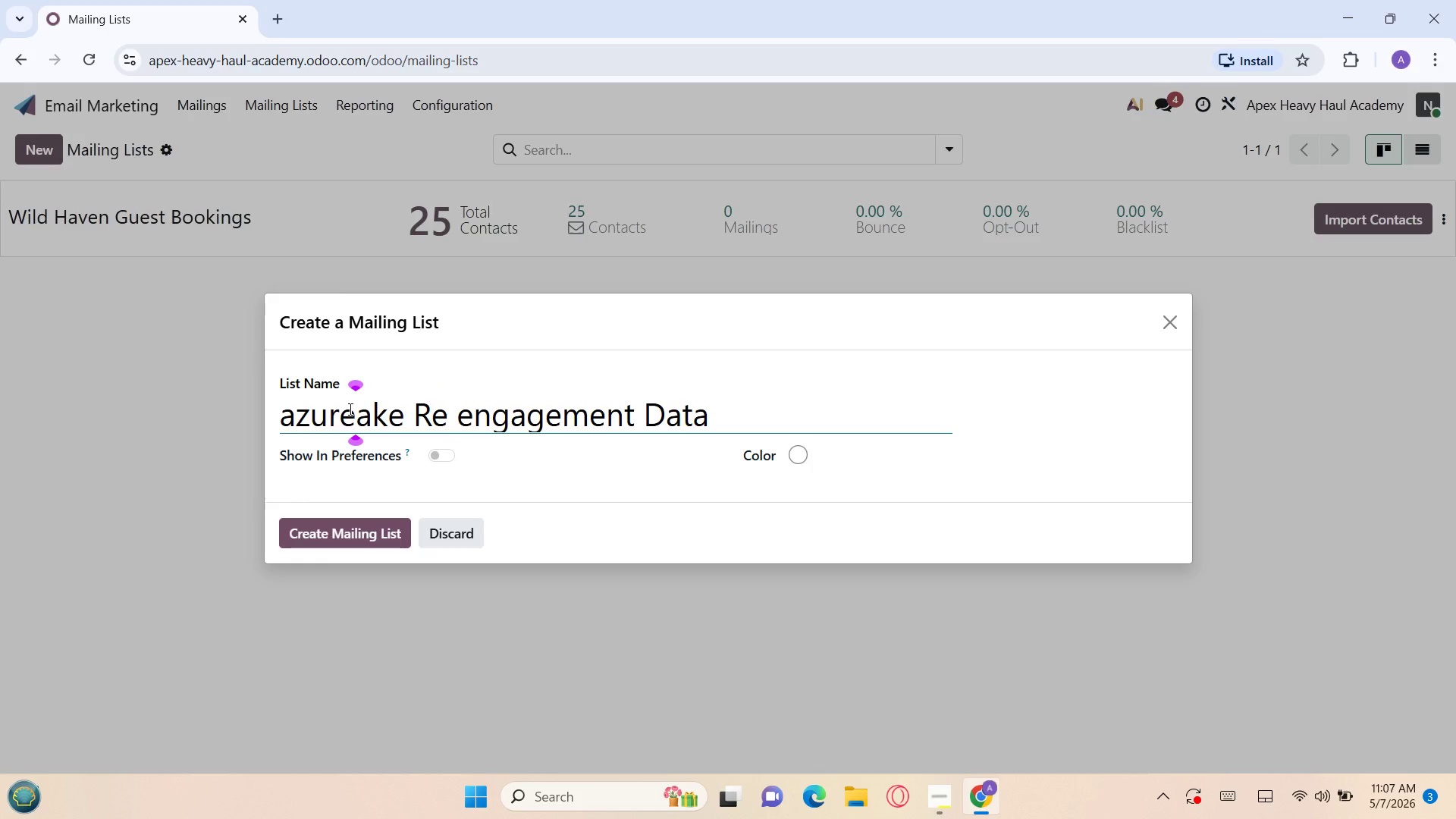 
key(Shift+W)
 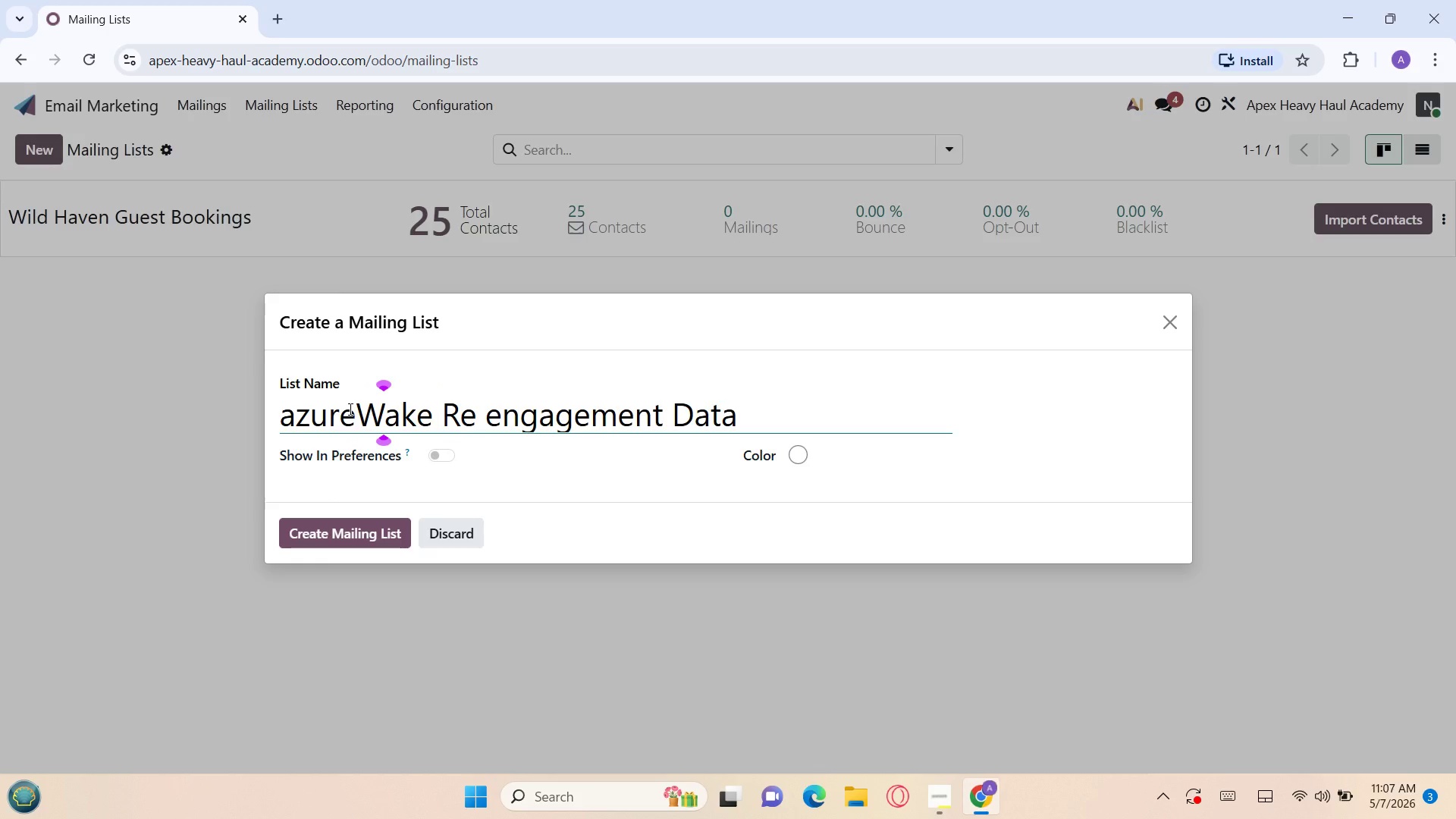 
key(ArrowLeft)
 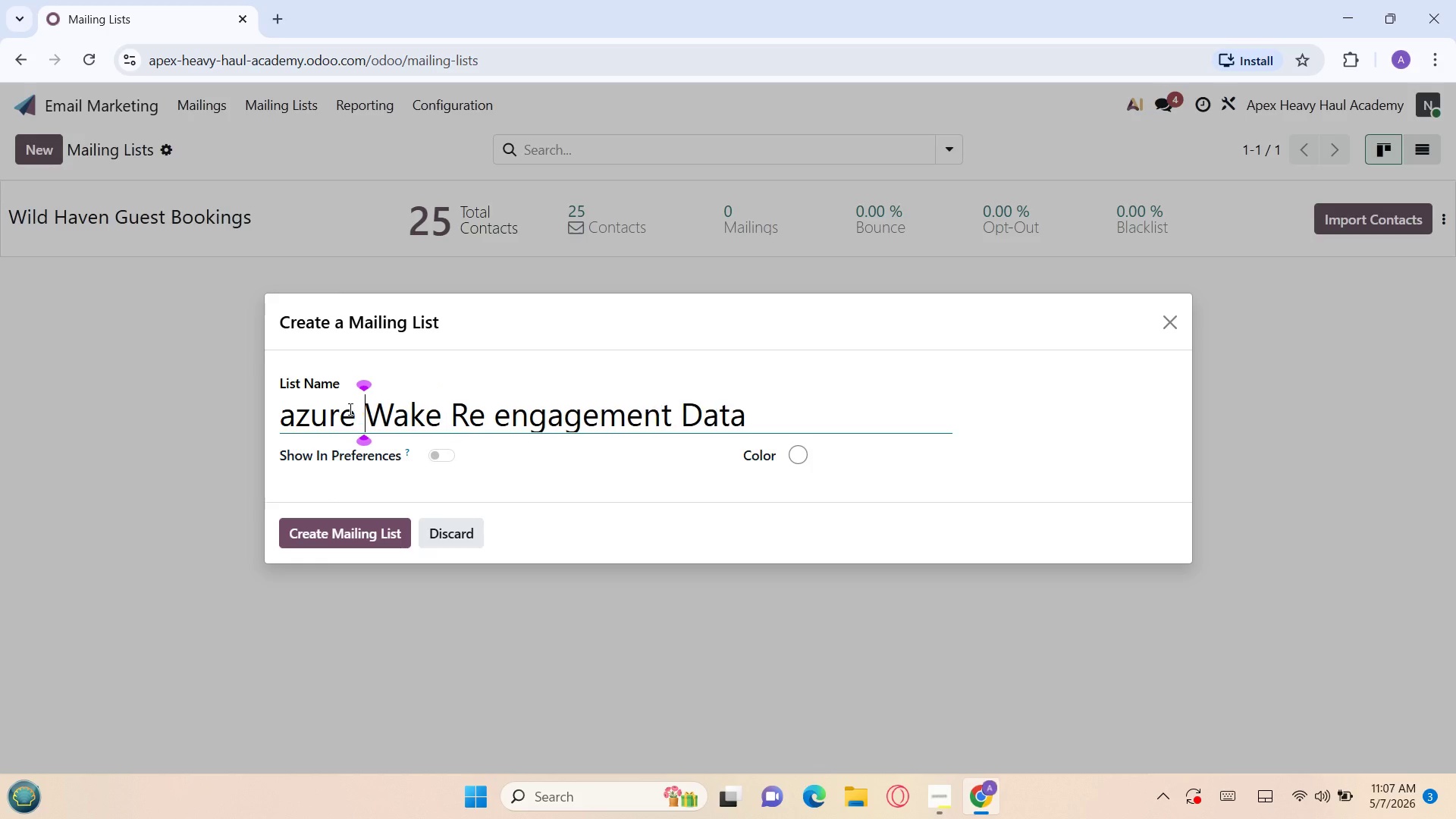 
key(Space)
 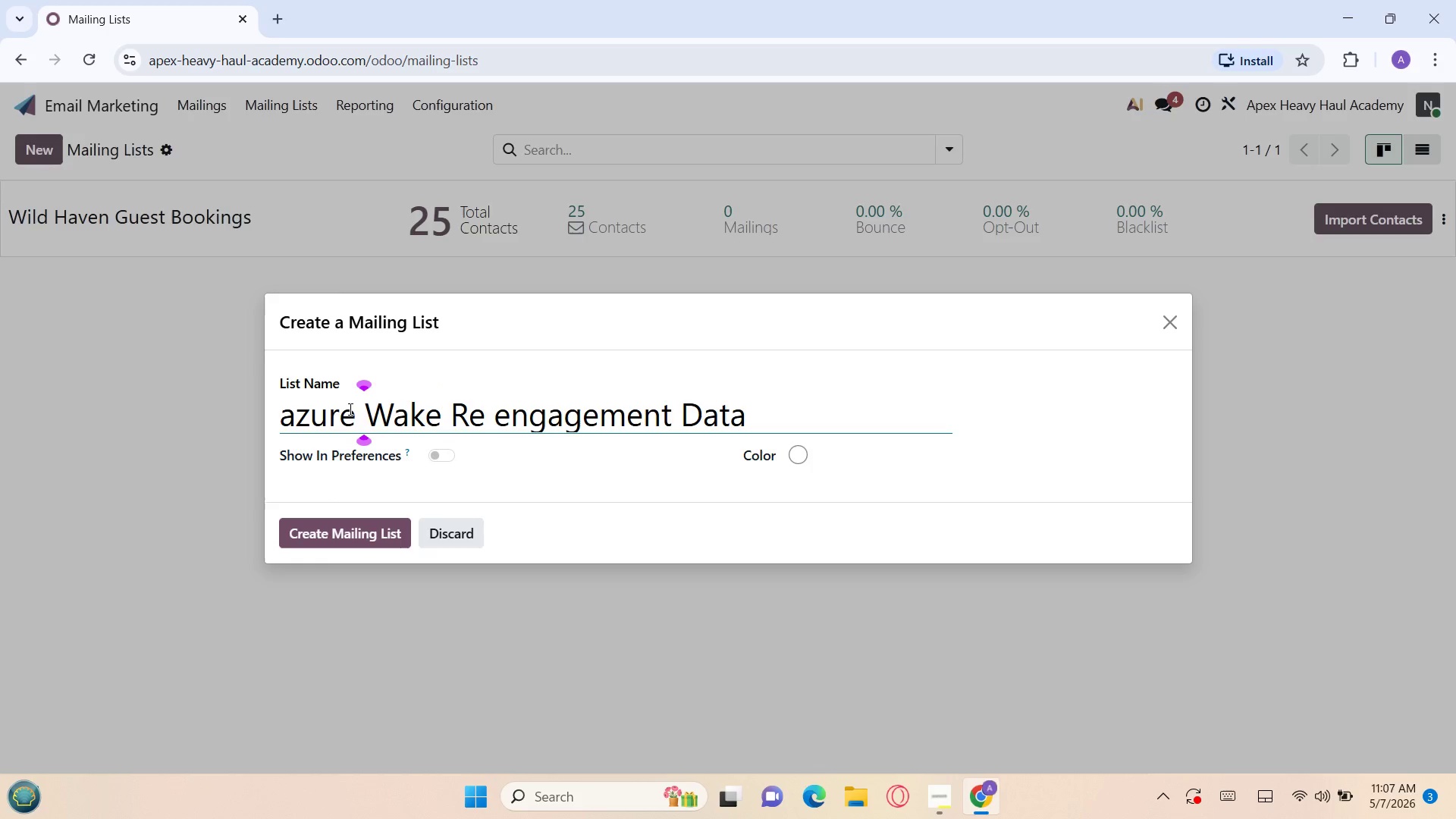 
key(ArrowLeft)
 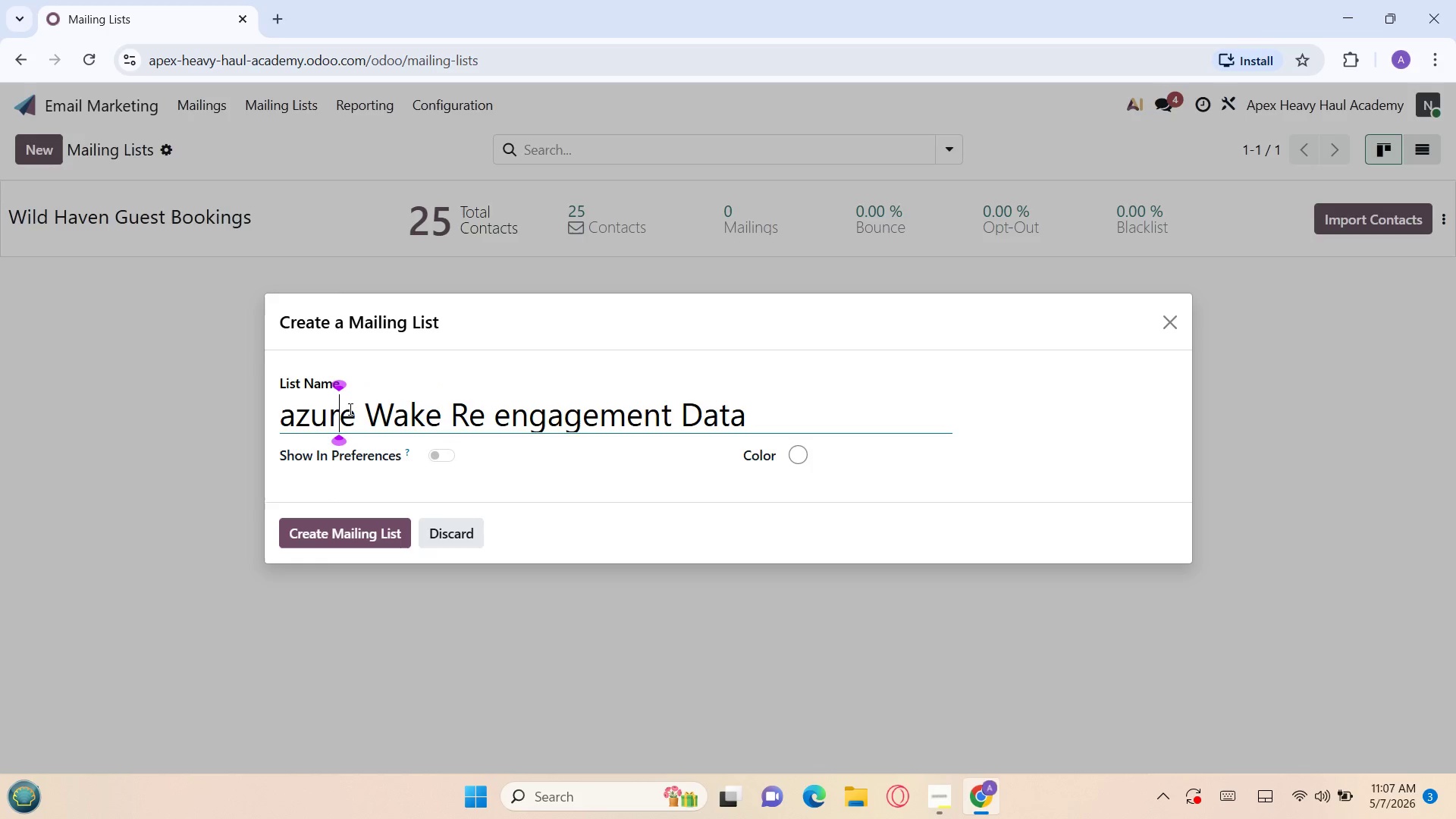 
key(ArrowLeft)
 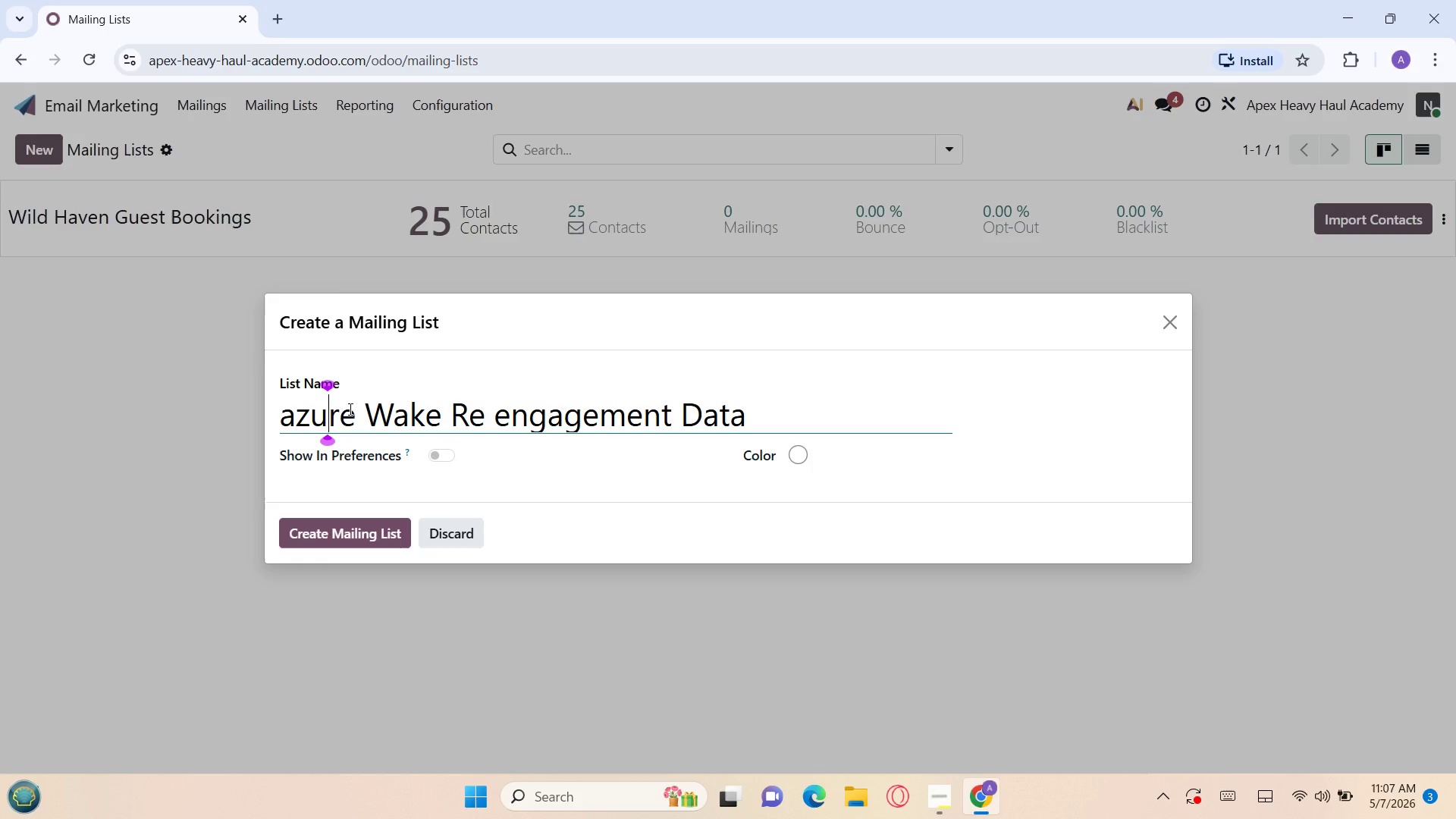 
key(ArrowLeft)
 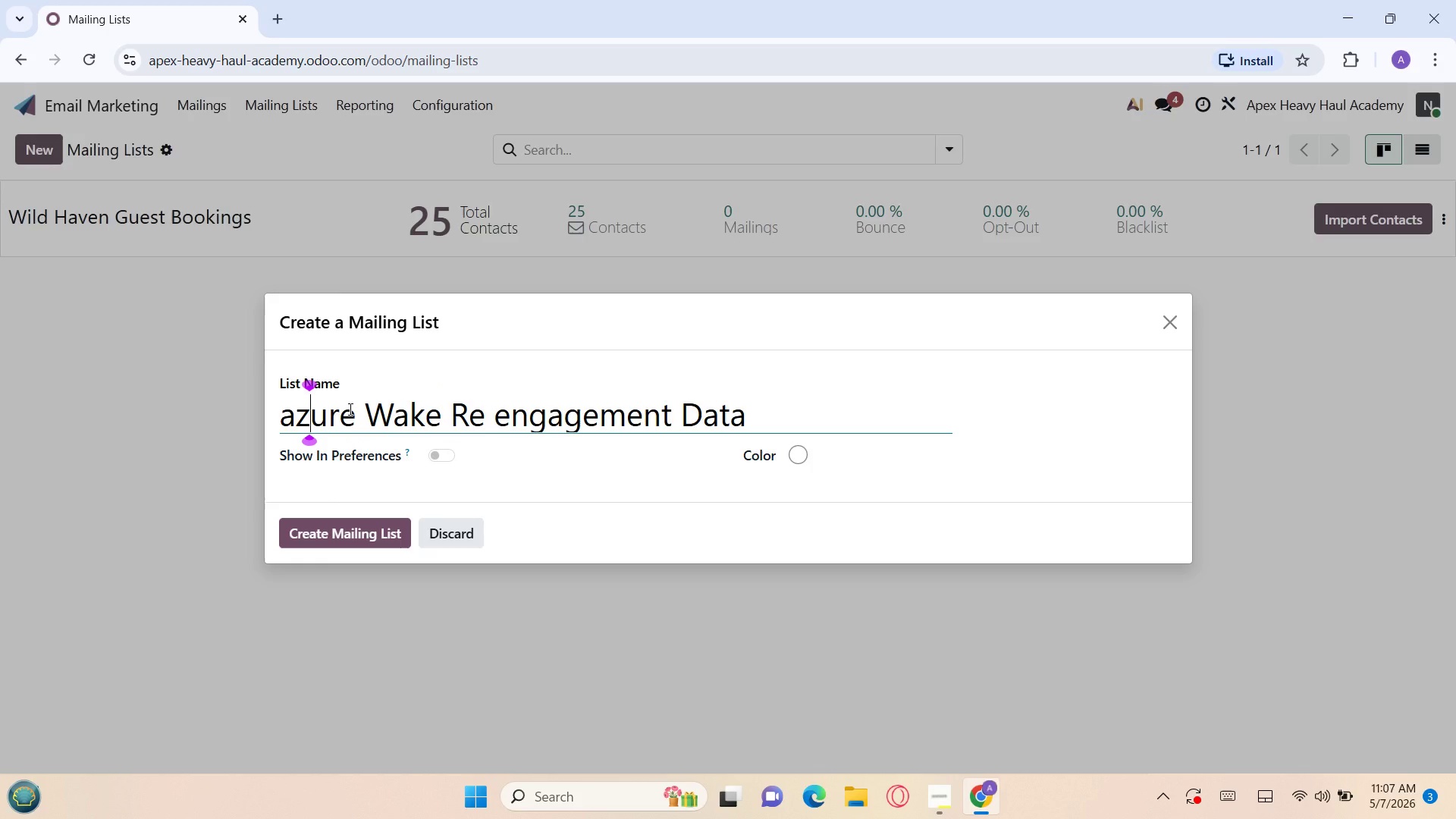 
key(ArrowLeft)
 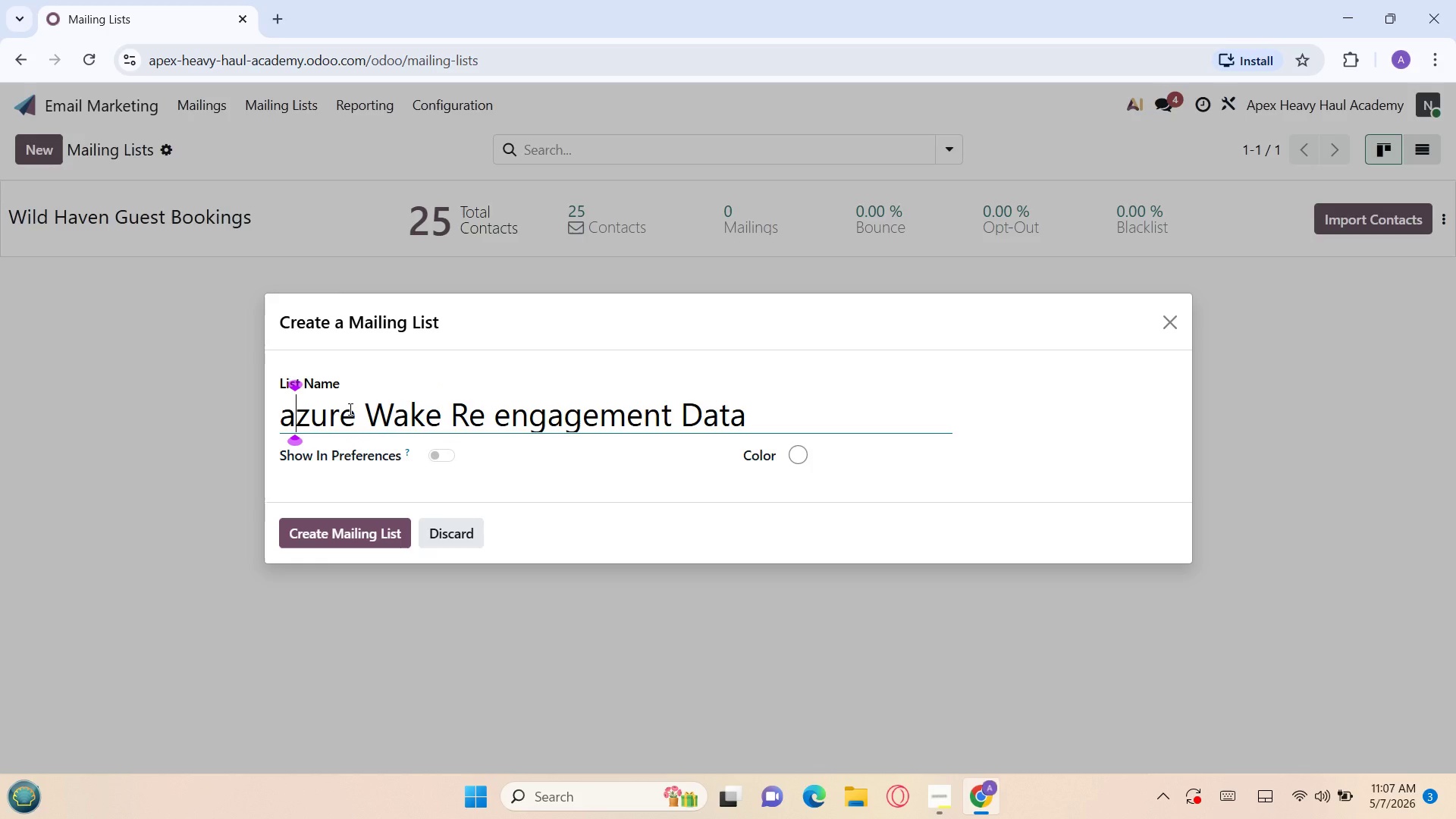 
key(ArrowLeft)
 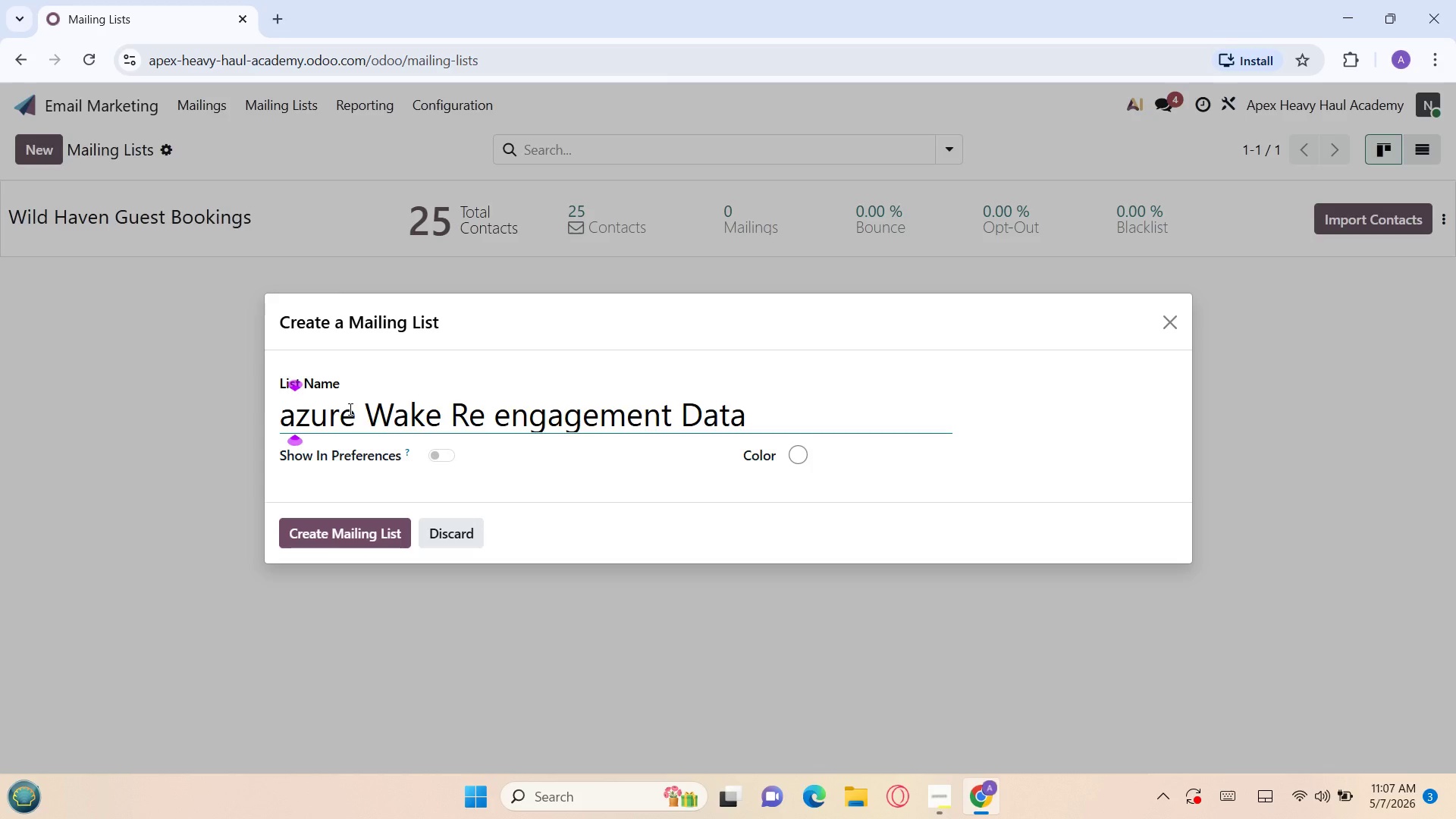 
key(Backspace)
 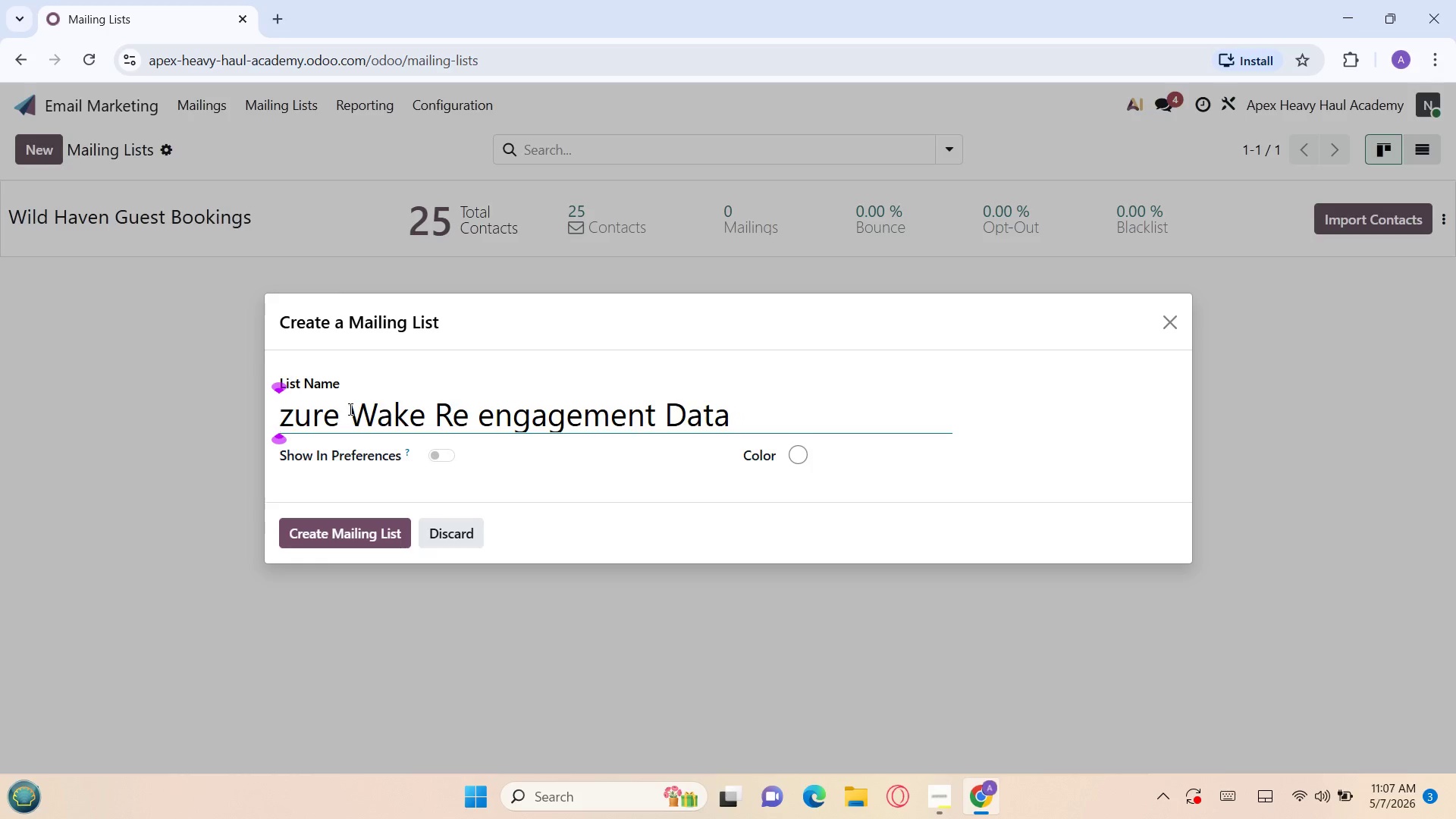 
key(Shift+A)
 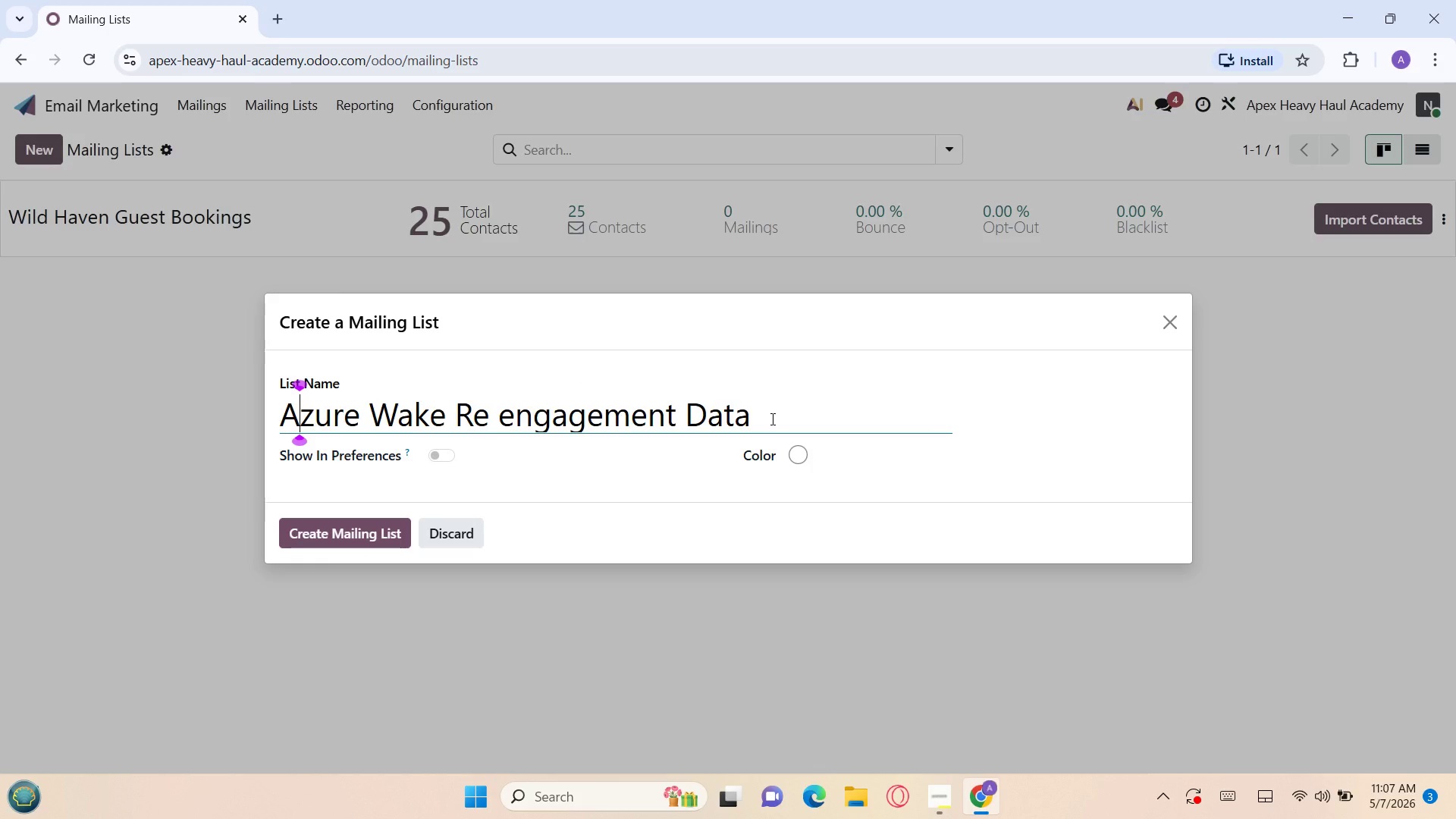 
wait(6.12)
 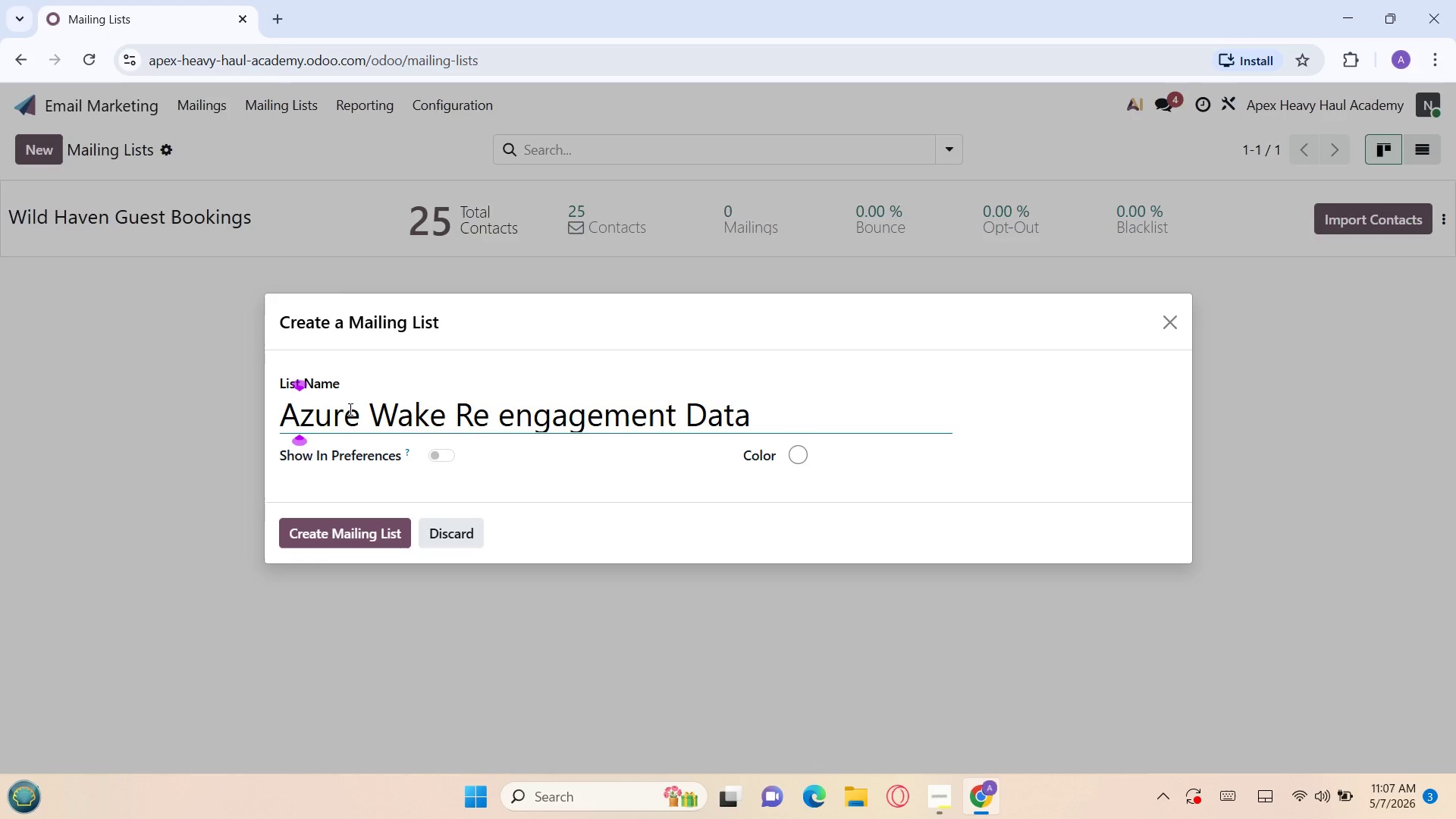 
left_click([366, 527])
 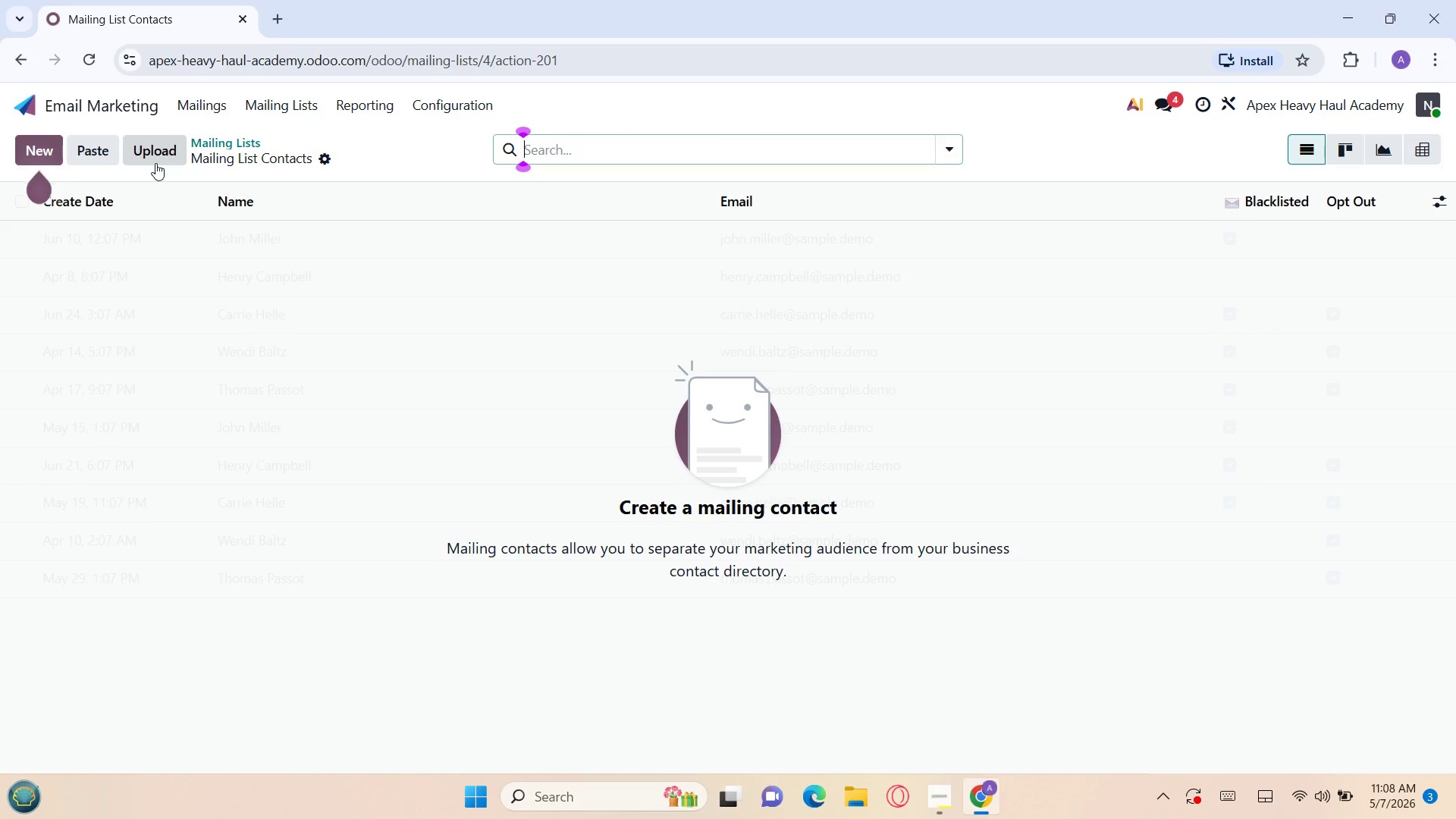 
wait(60.12)
 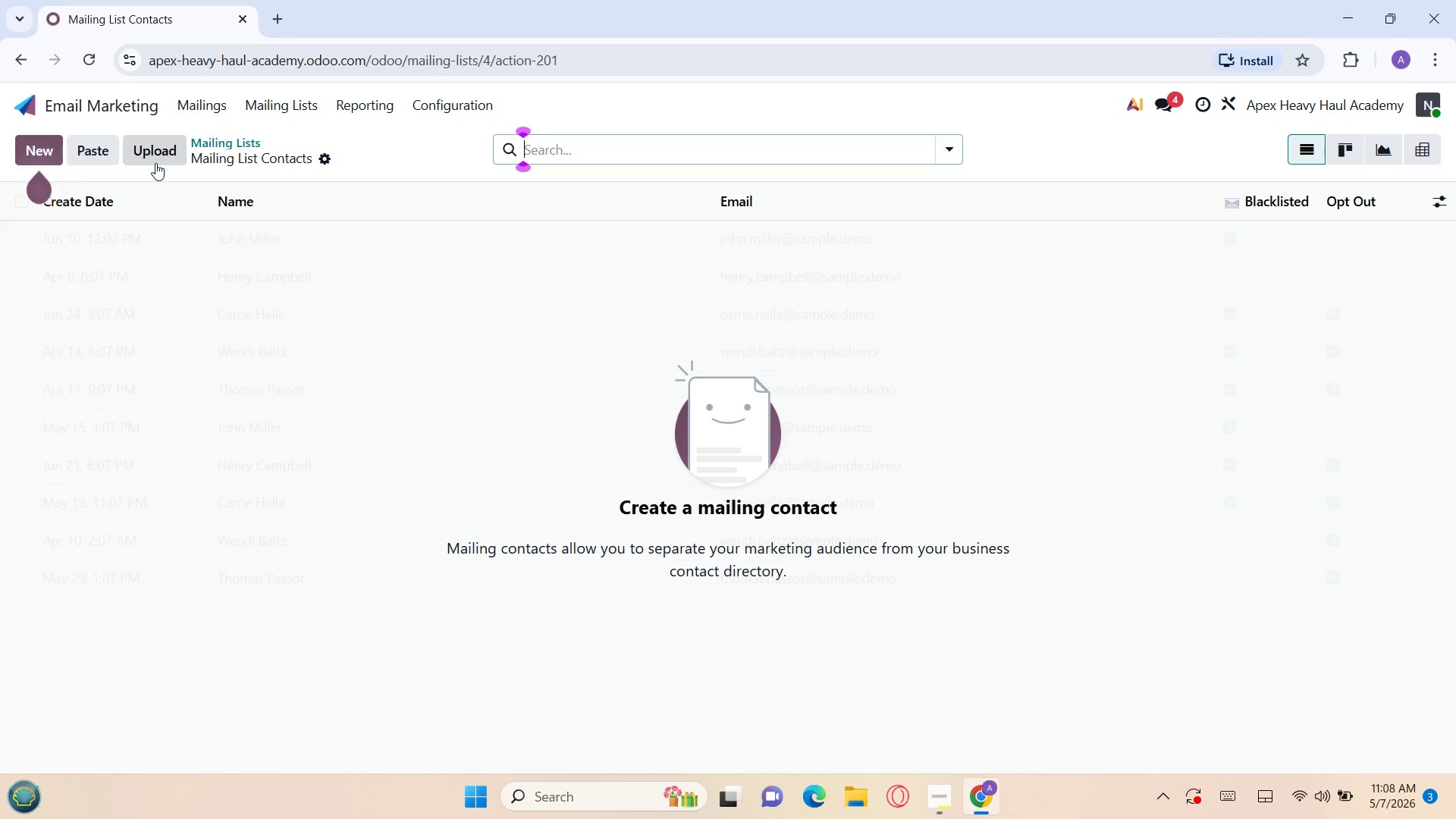 
left_click([176, 147])
 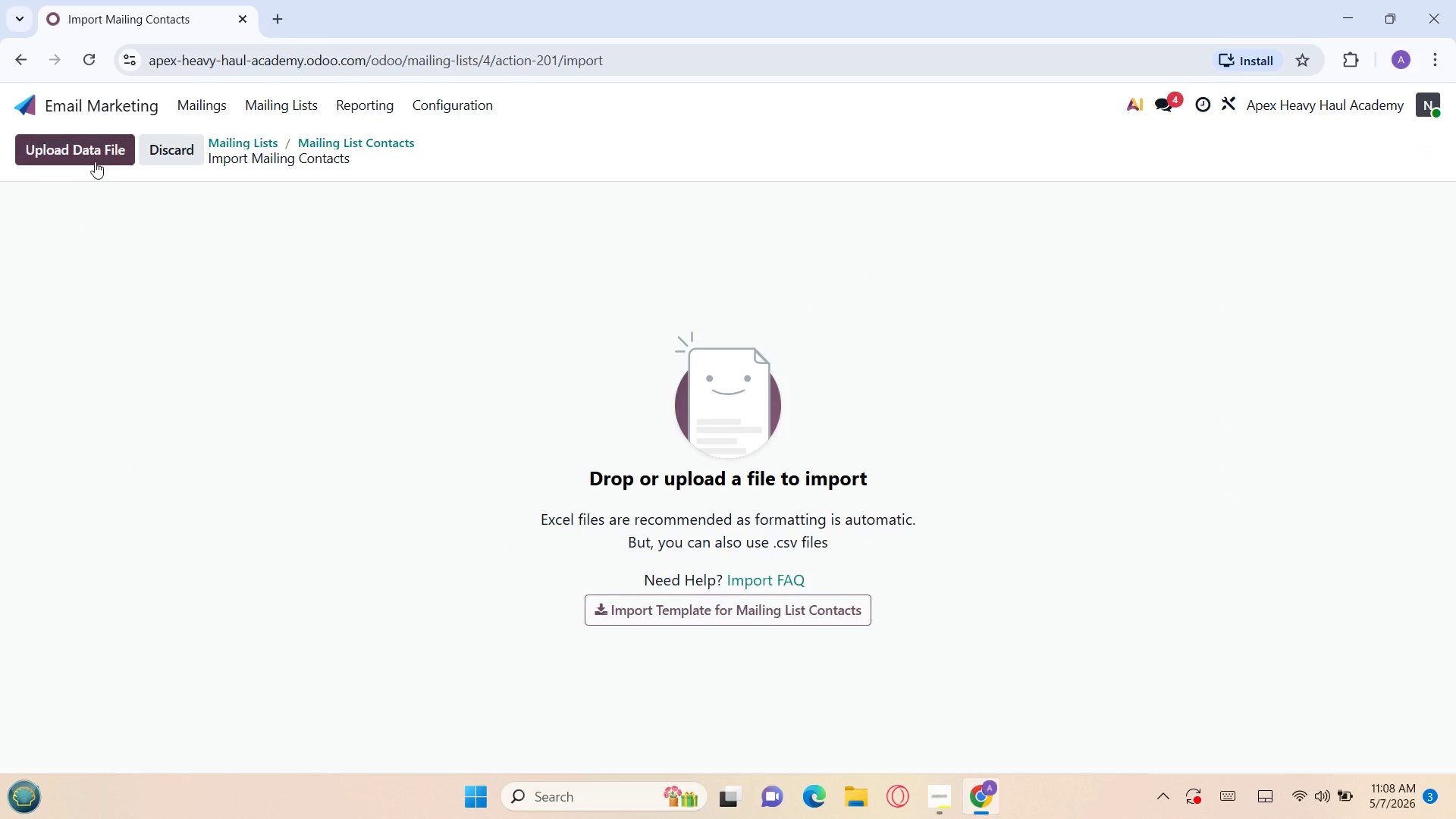 
left_click([93, 159])
 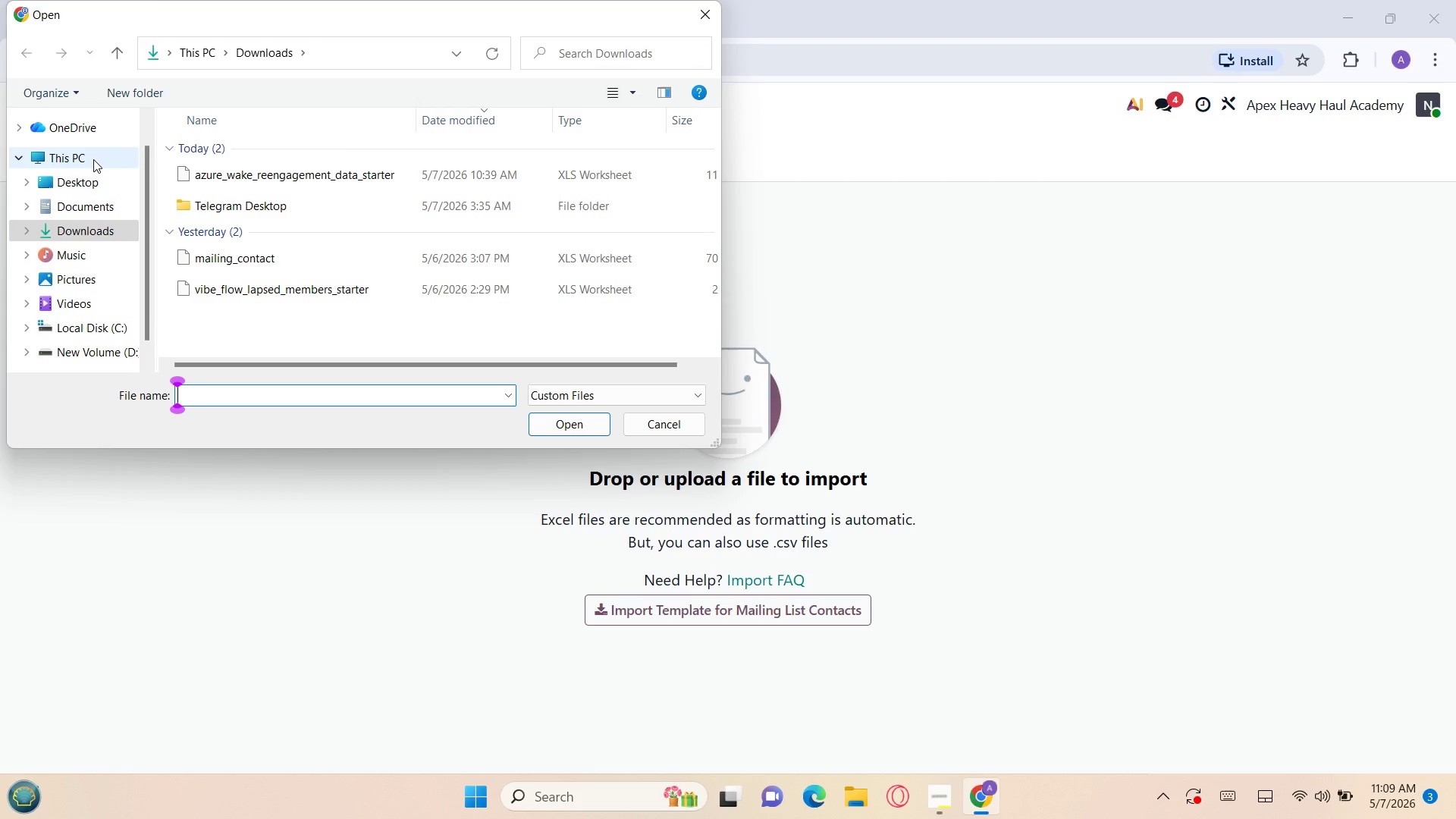 
wait(14.74)
 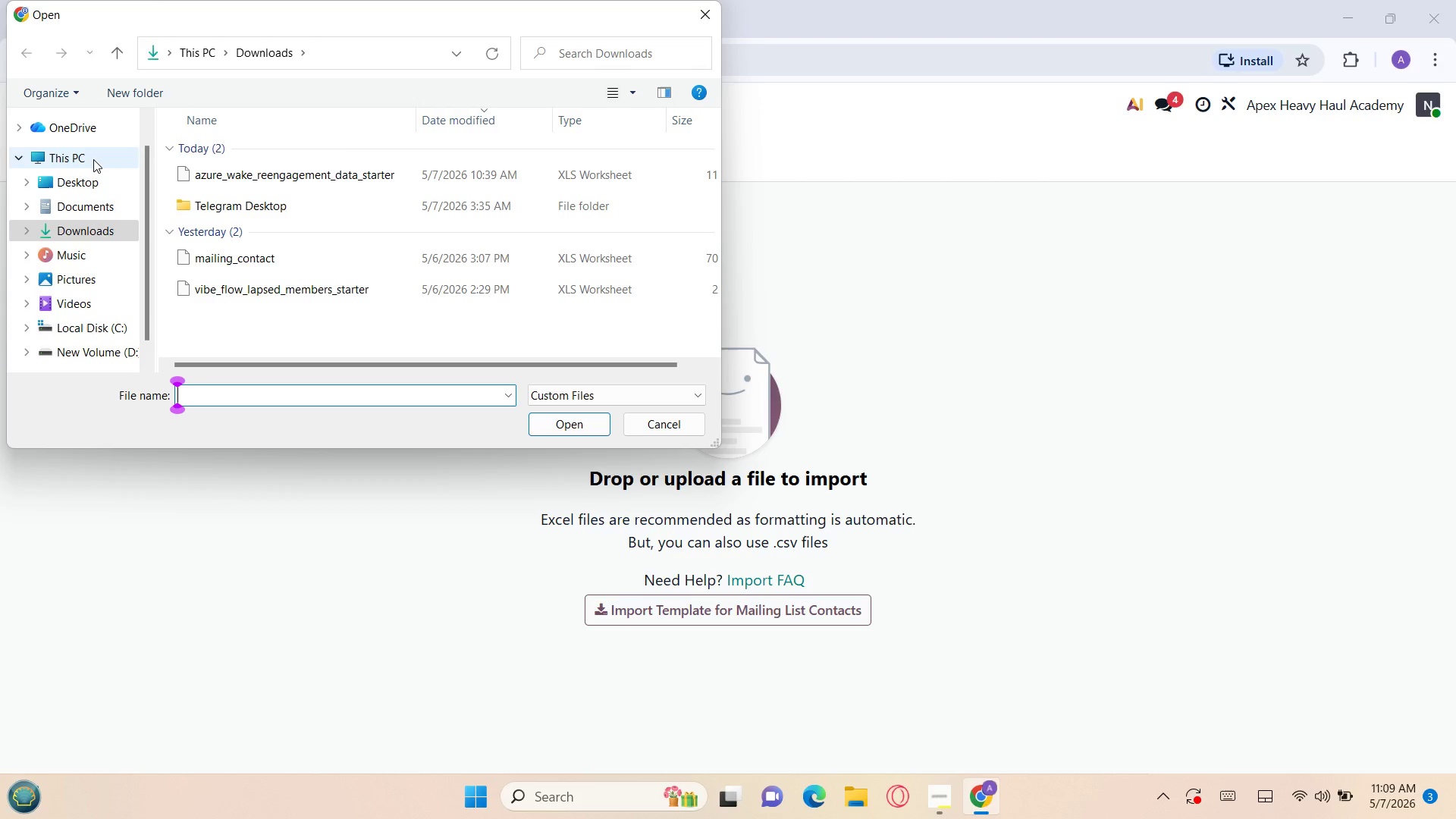 
left_click([208, 180])
 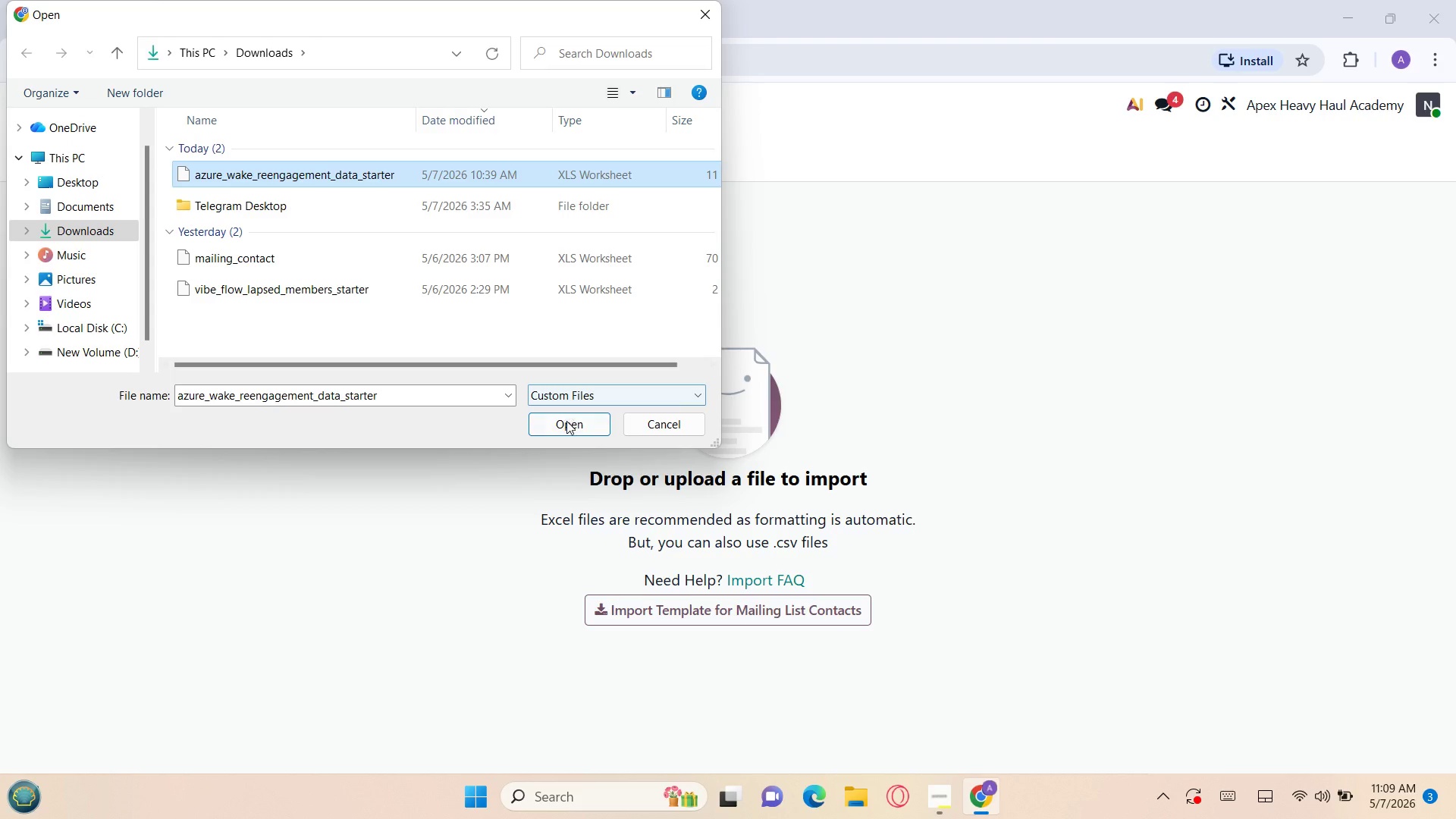 
left_click([566, 422])
 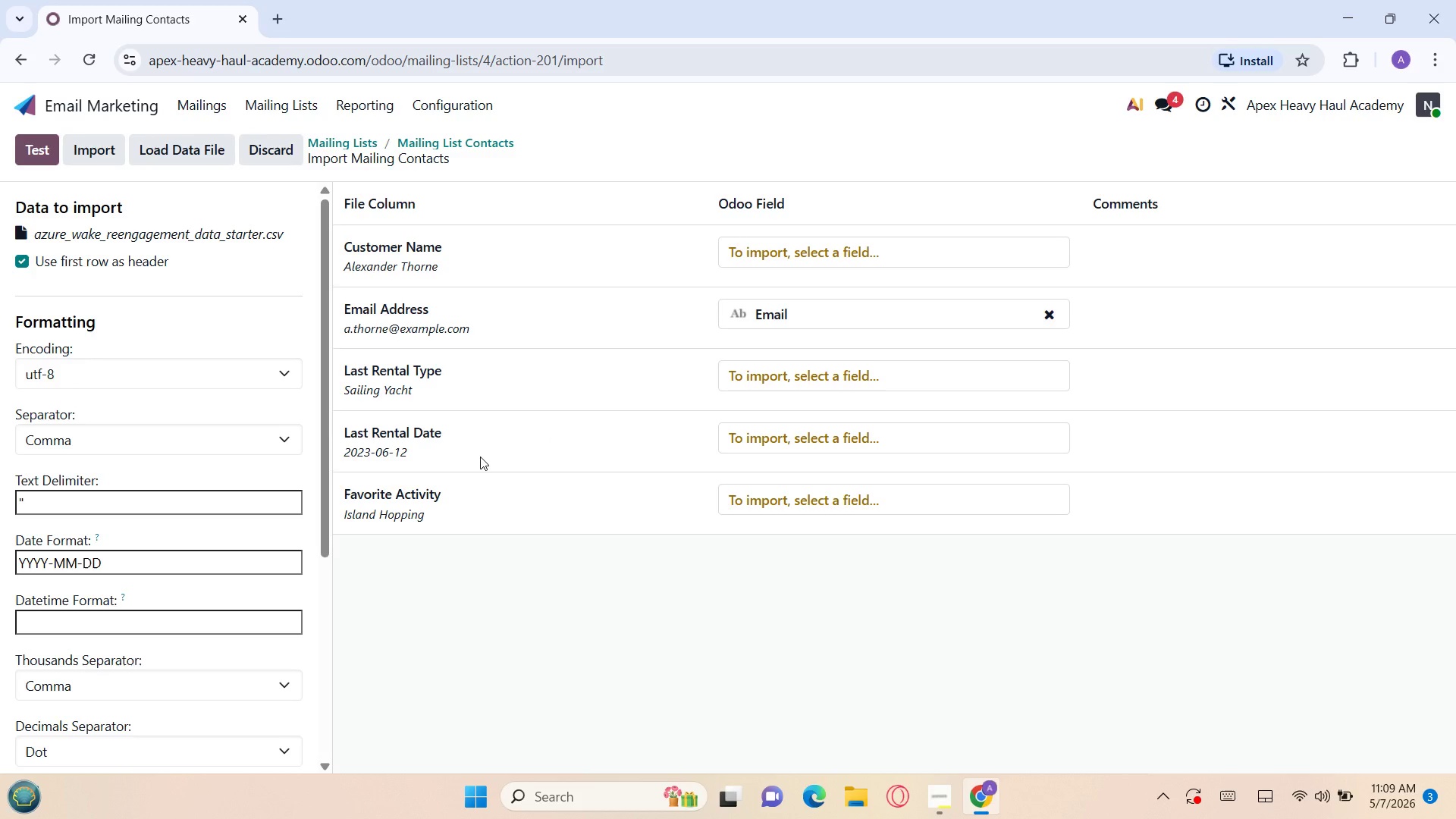 
wait(5.33)
 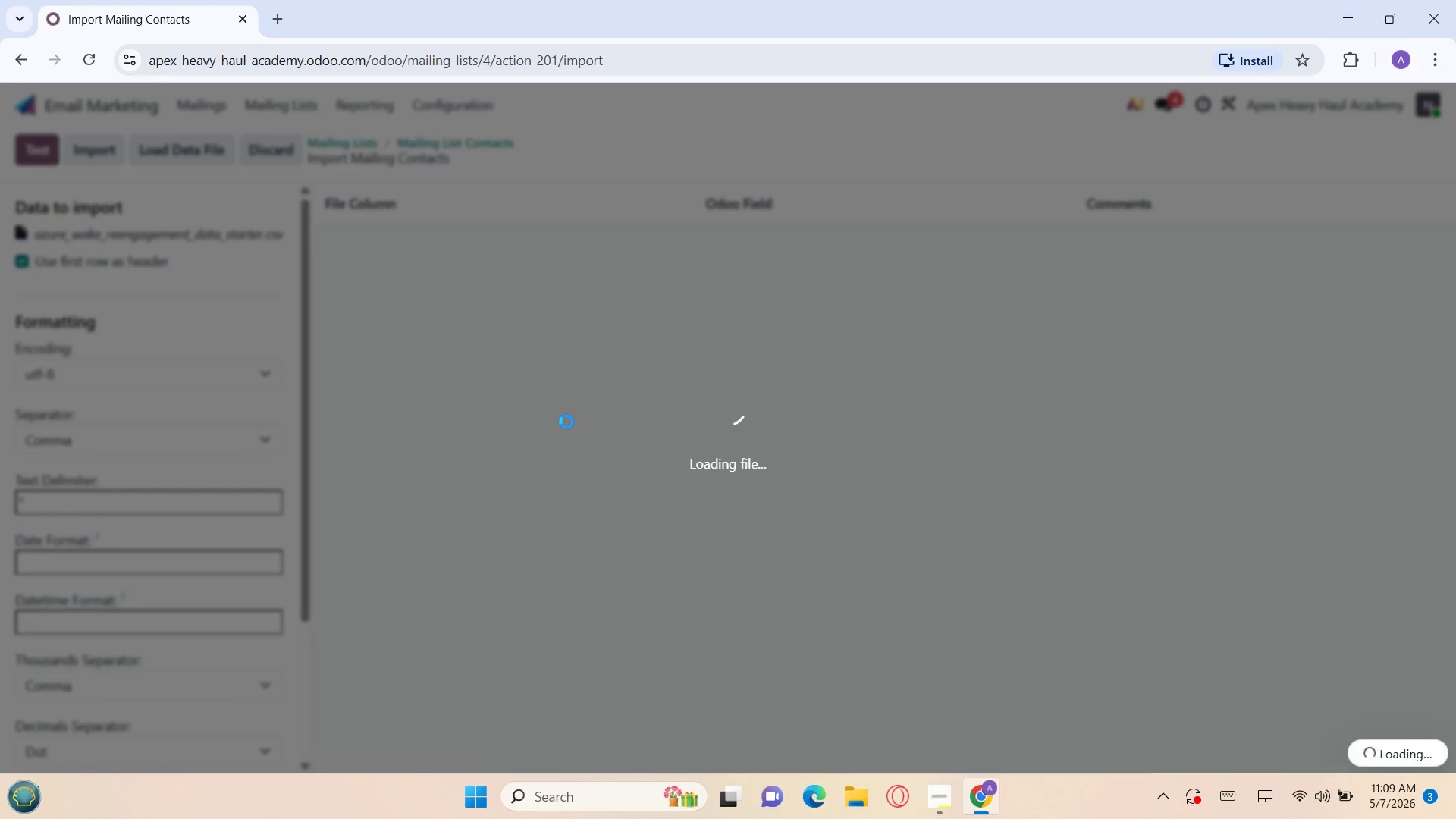 
left_click([130, 620])
 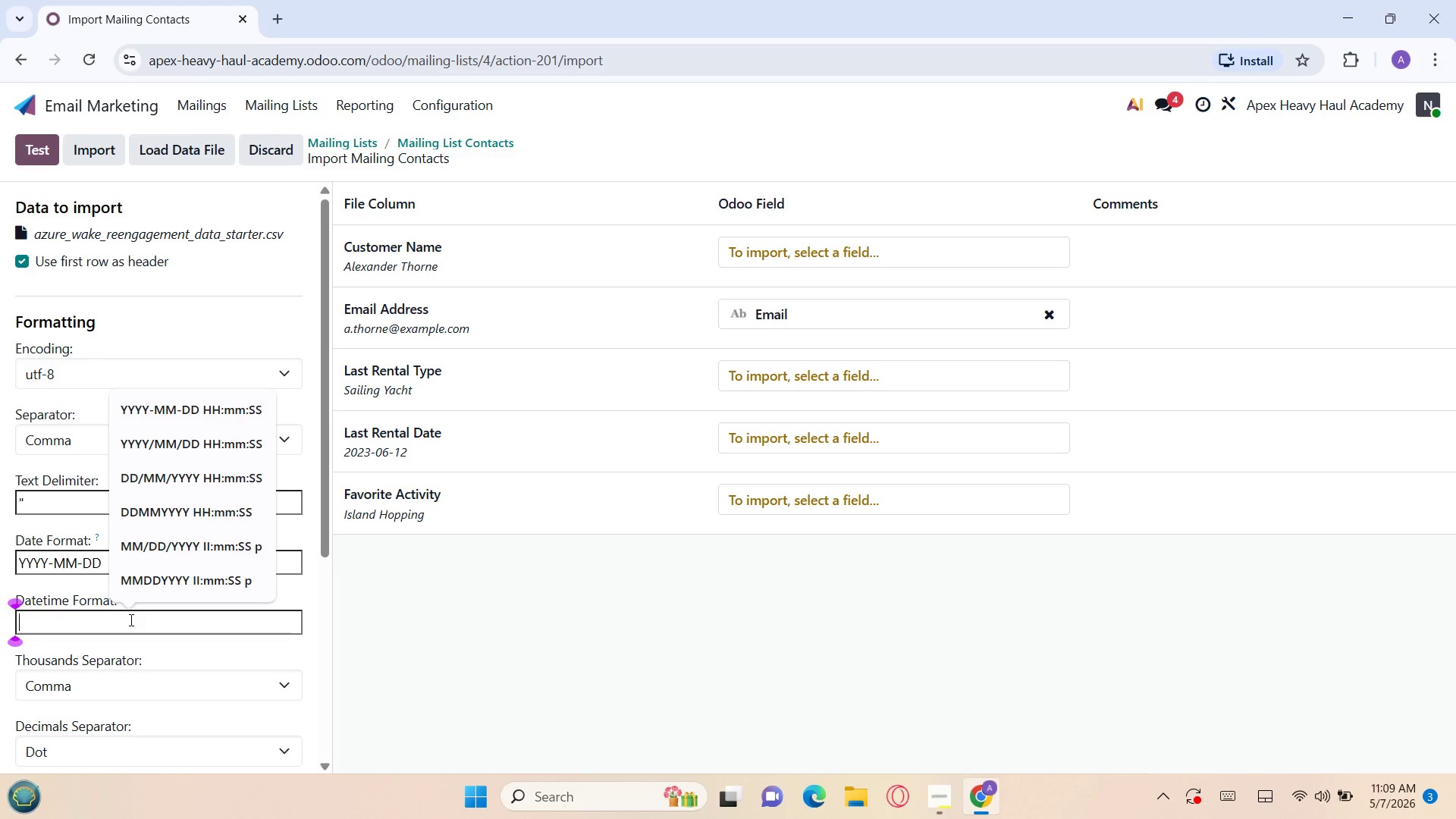 
type(Last Rental Tye)
key(Backspace)
type(pe, Last Rental )
 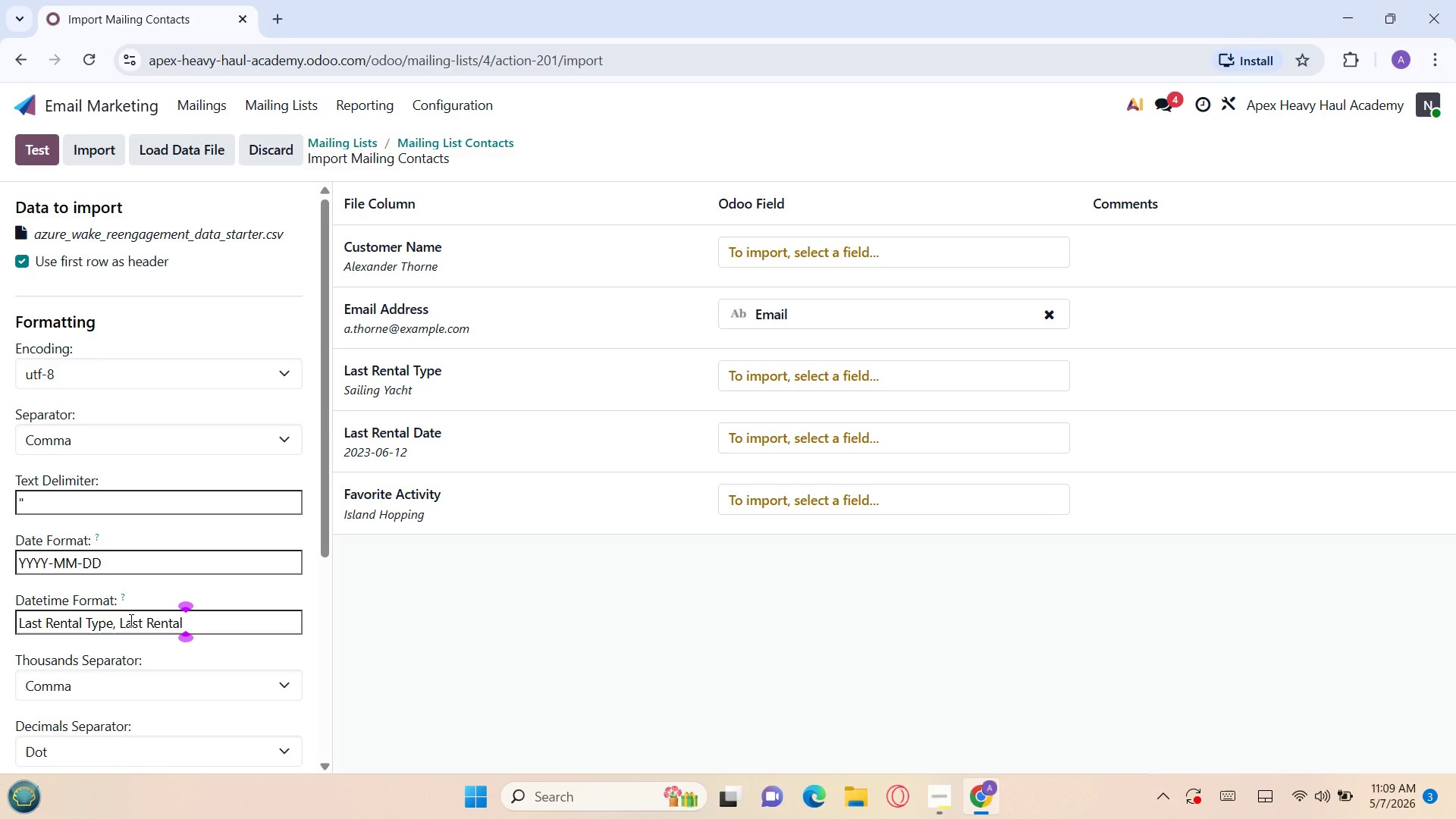 
 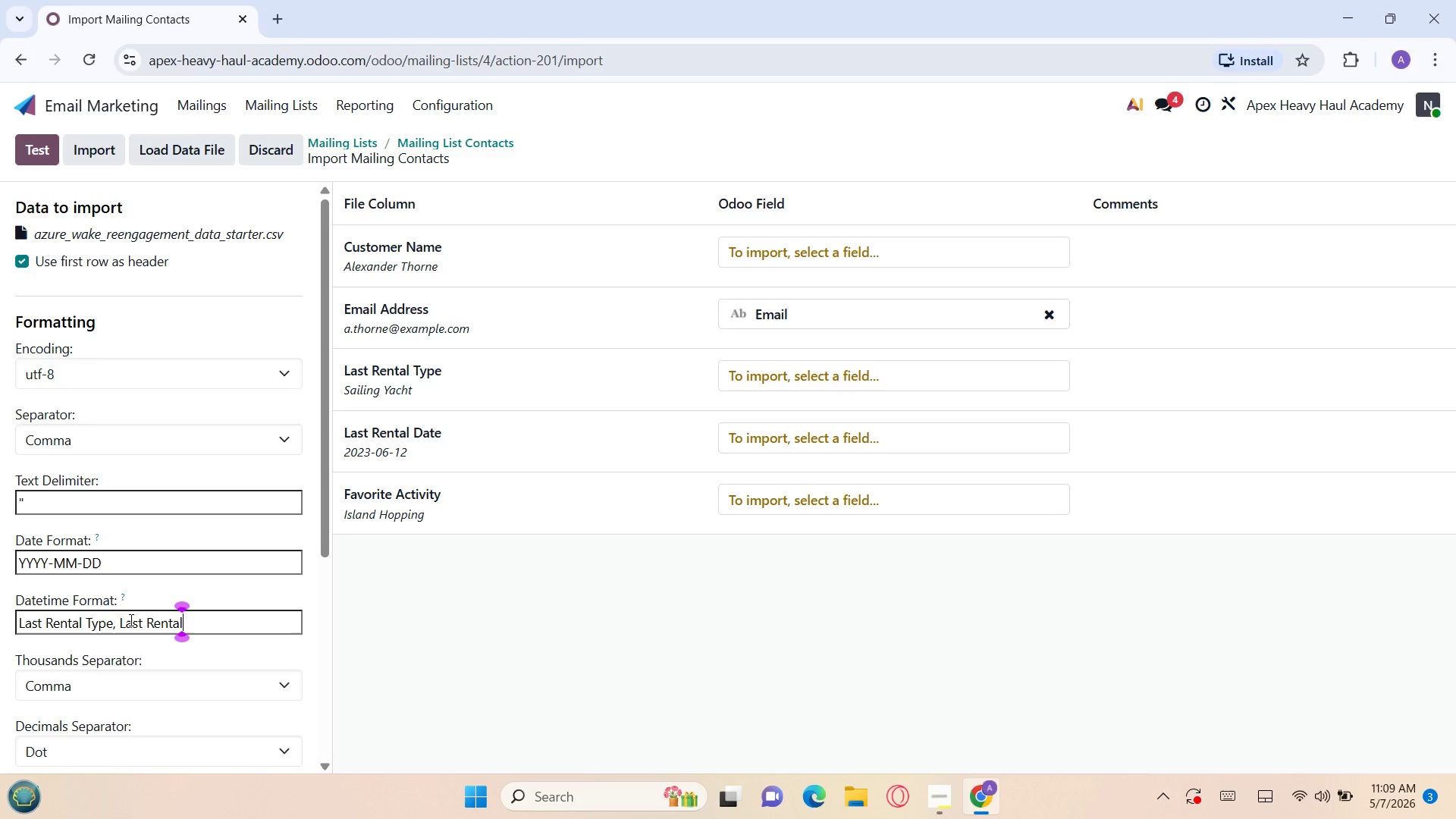 
hold_key(key=ShiftLeft, duration=0.67)
 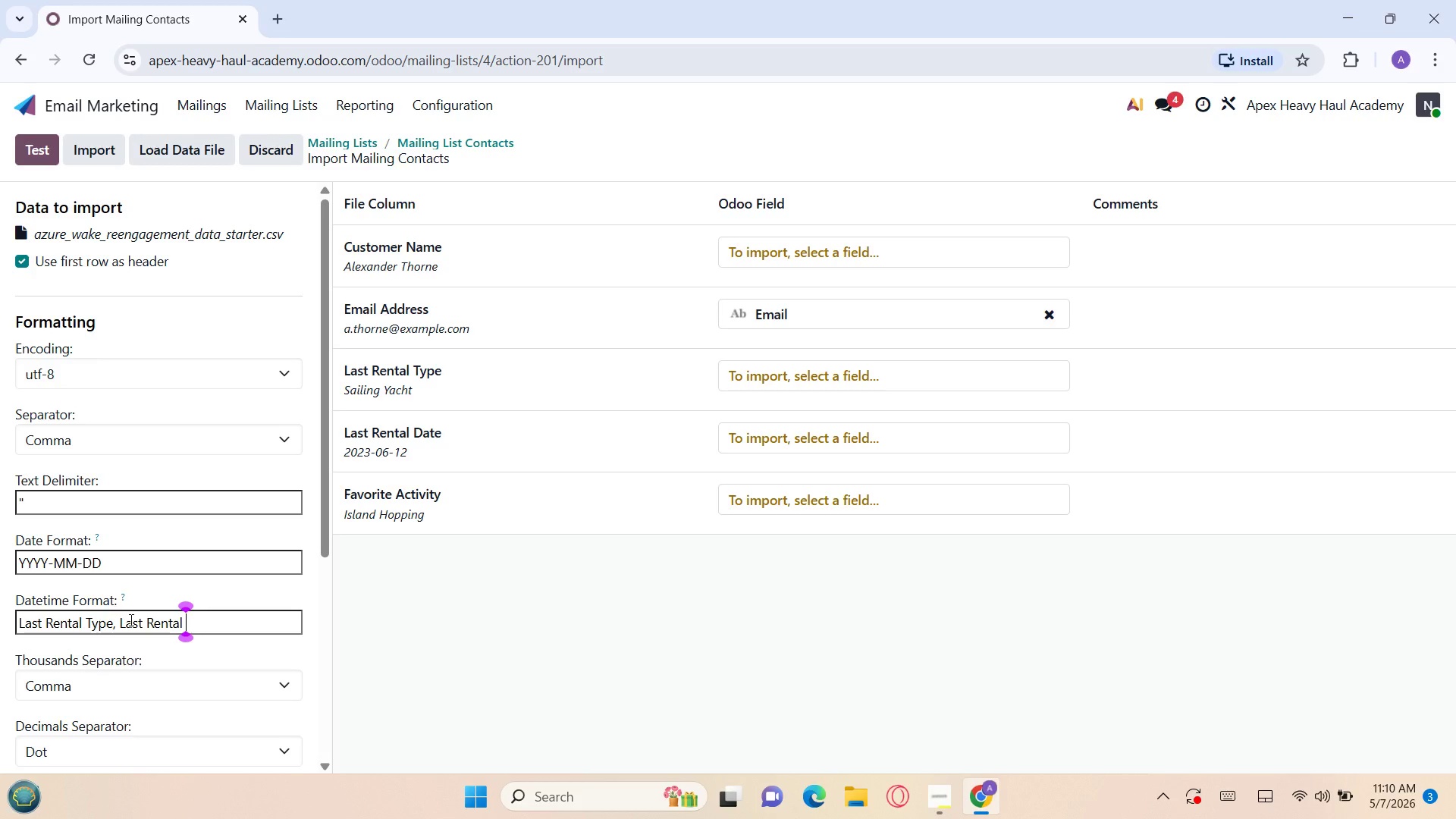 
wait(16.81)
 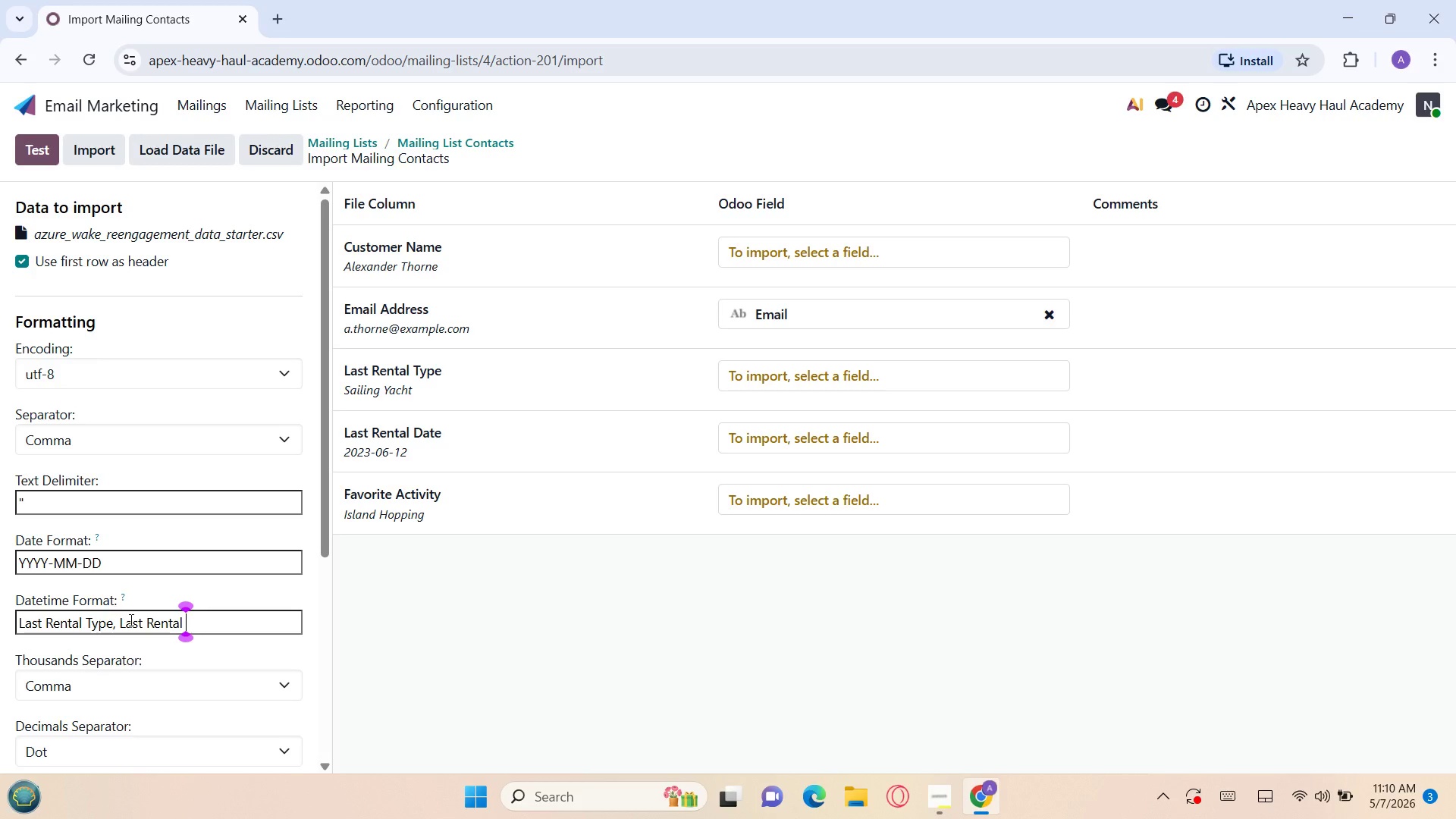 
type( Date, Fa)
 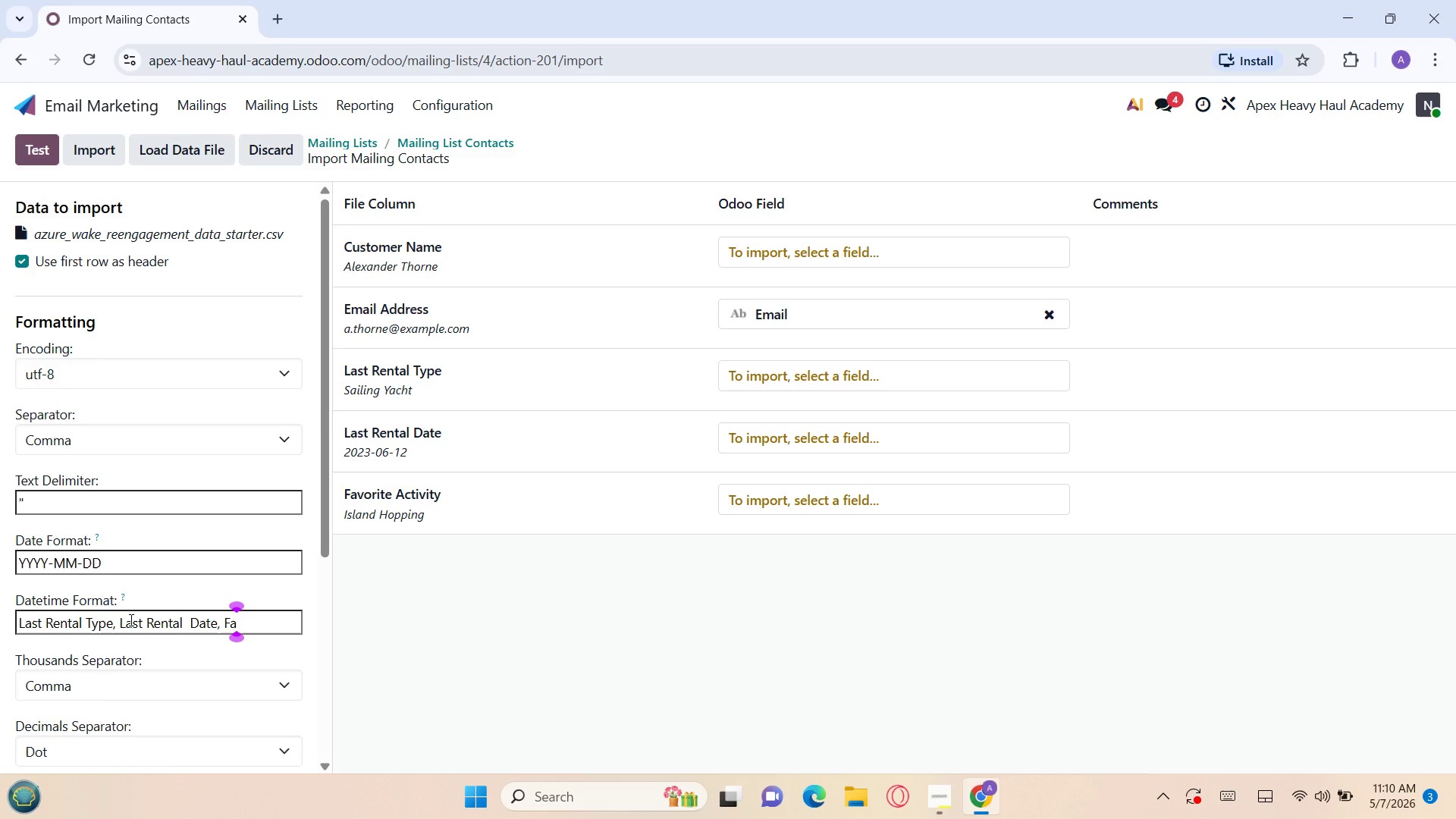 
type(vo)
 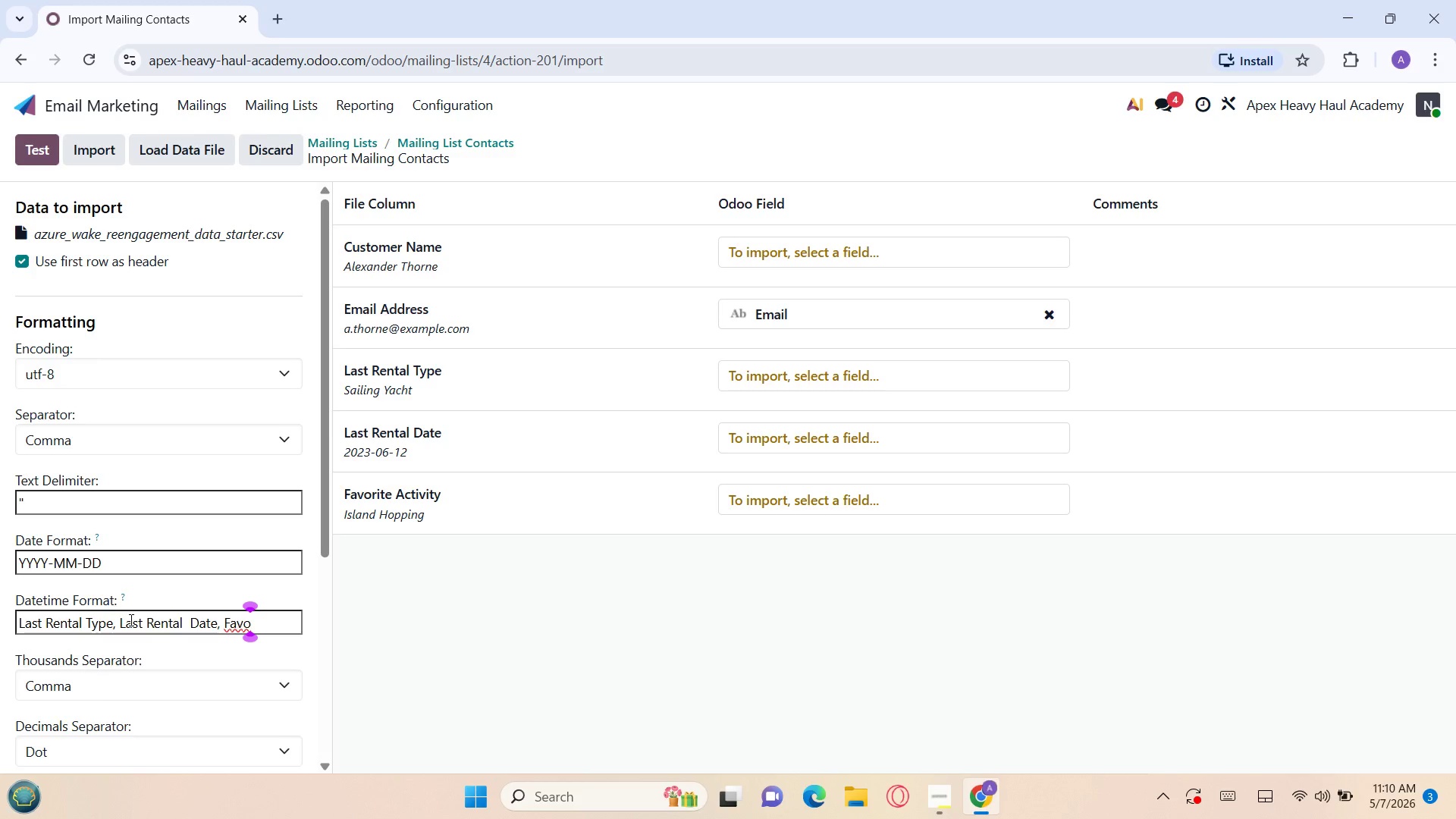 
wait(20.69)
 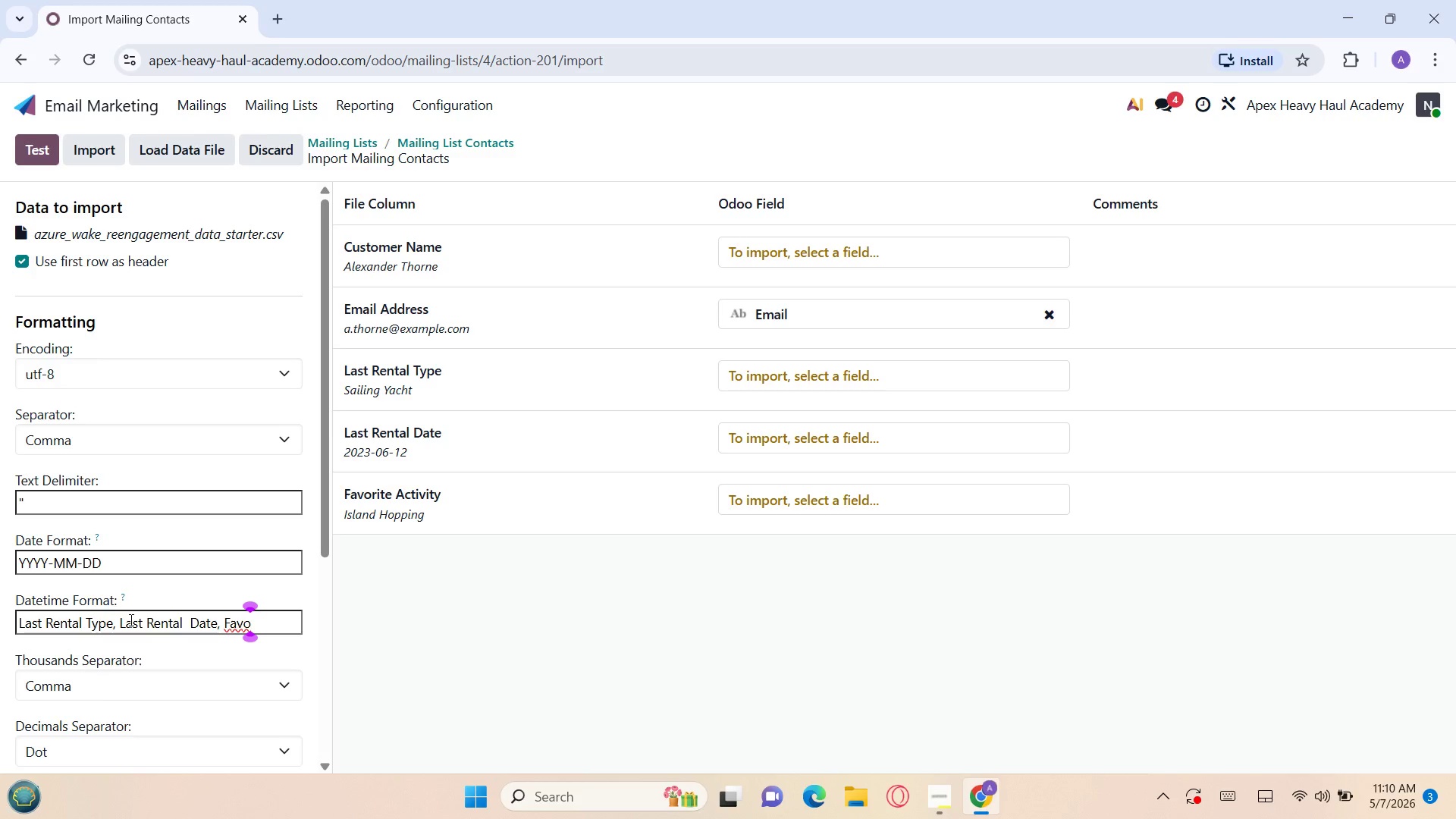 
type(rite Activity)
 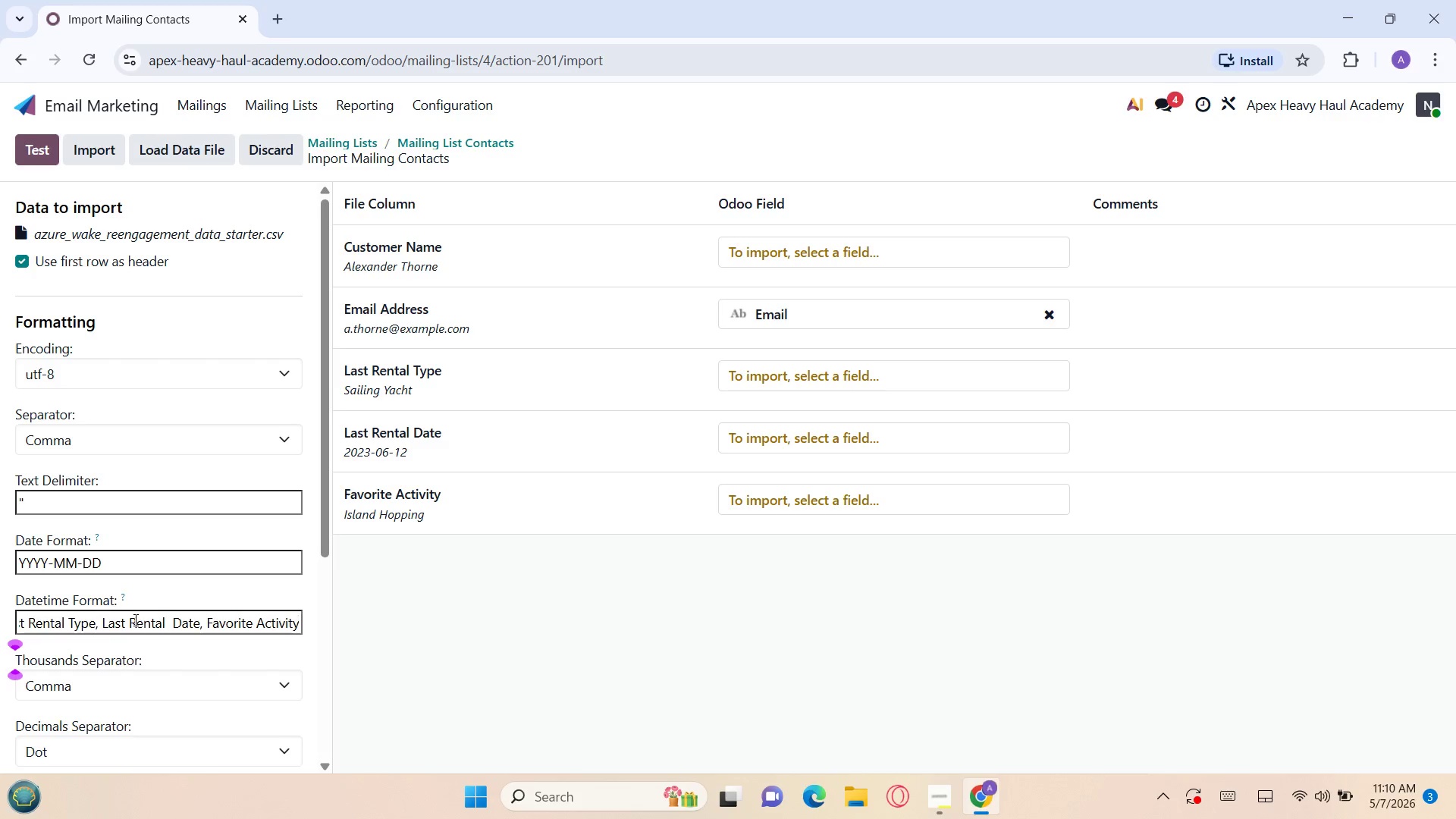 
wait(16.22)
 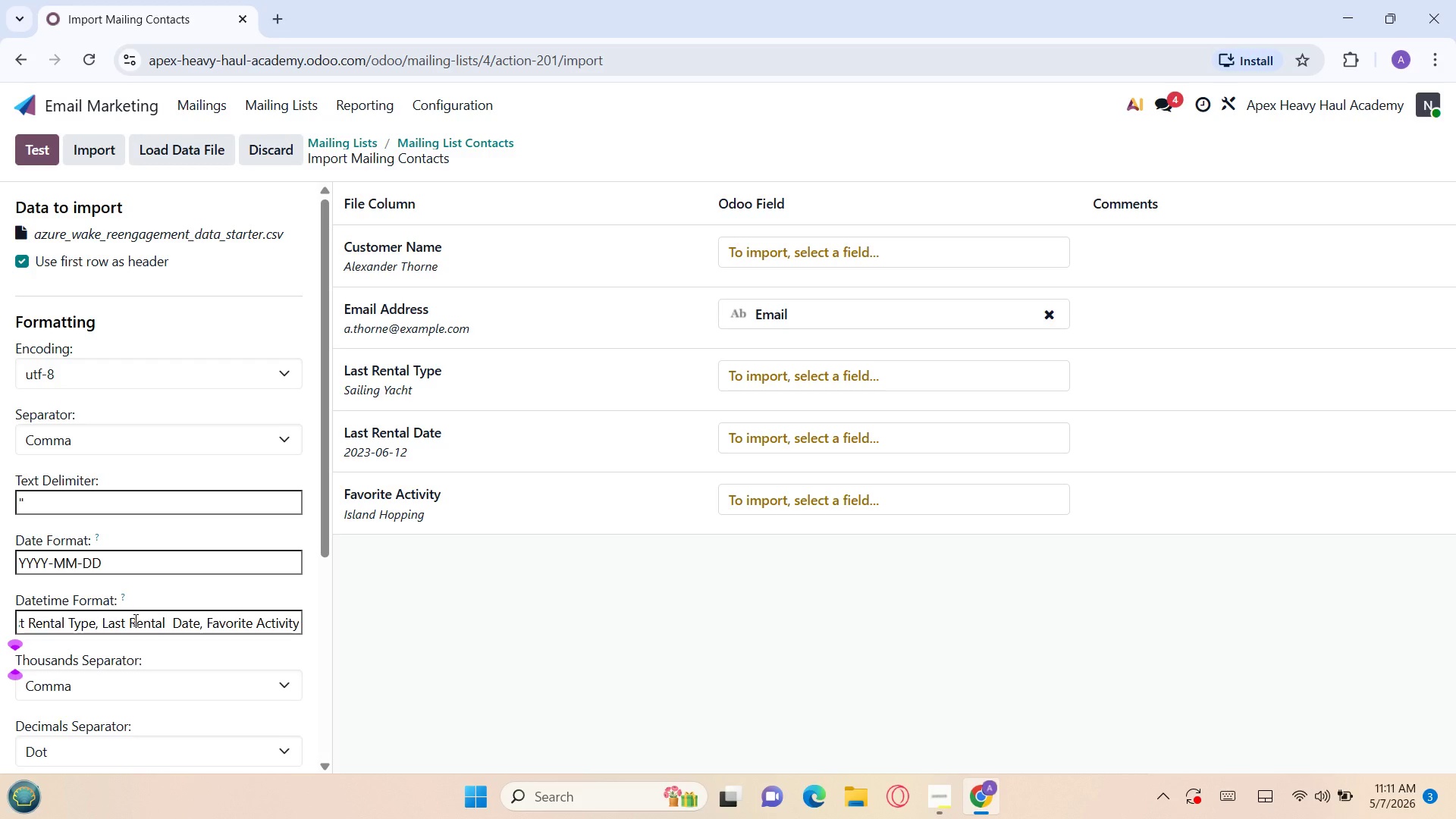 
key(Control+A)
 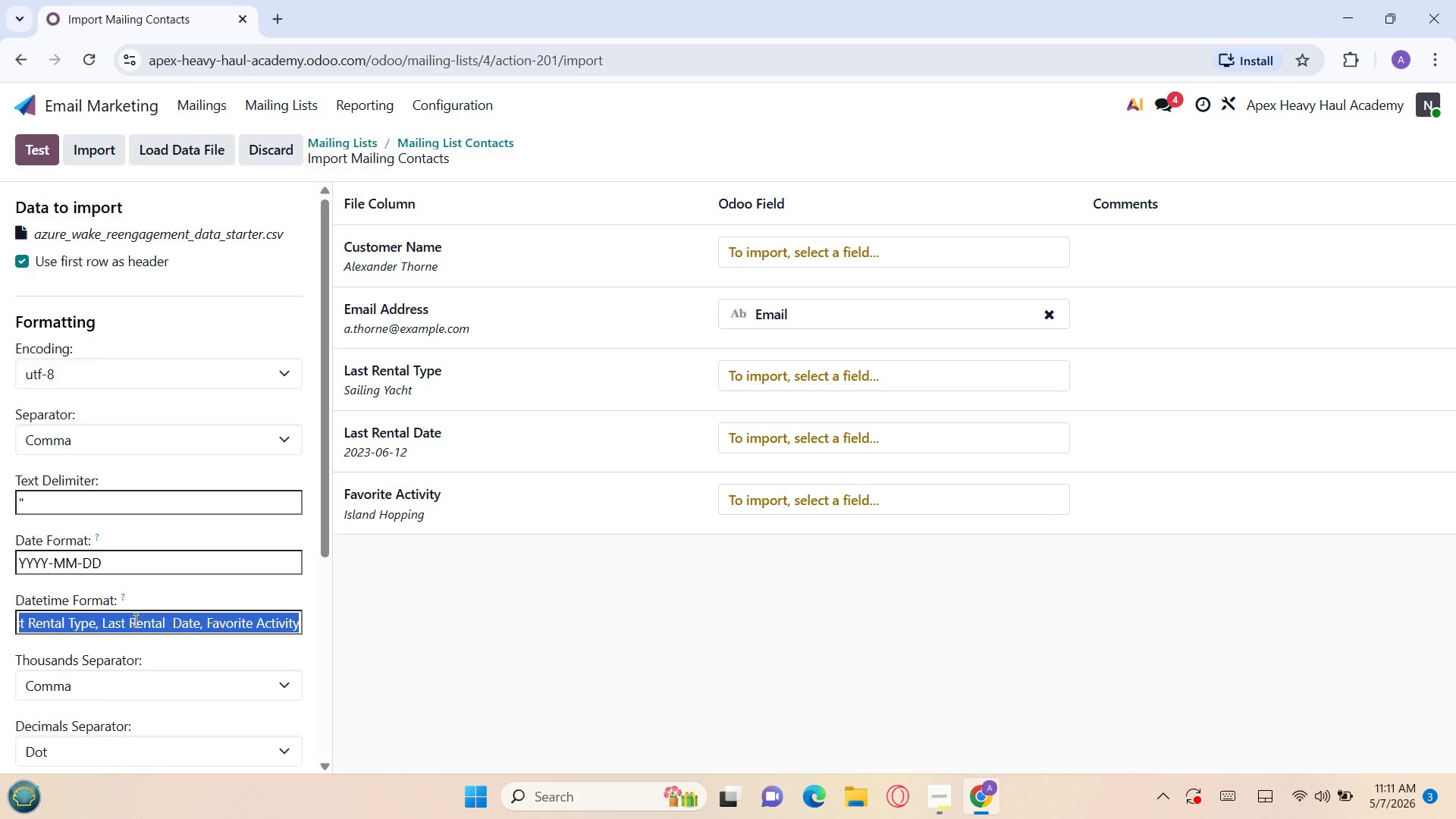 
key(Control+X)
 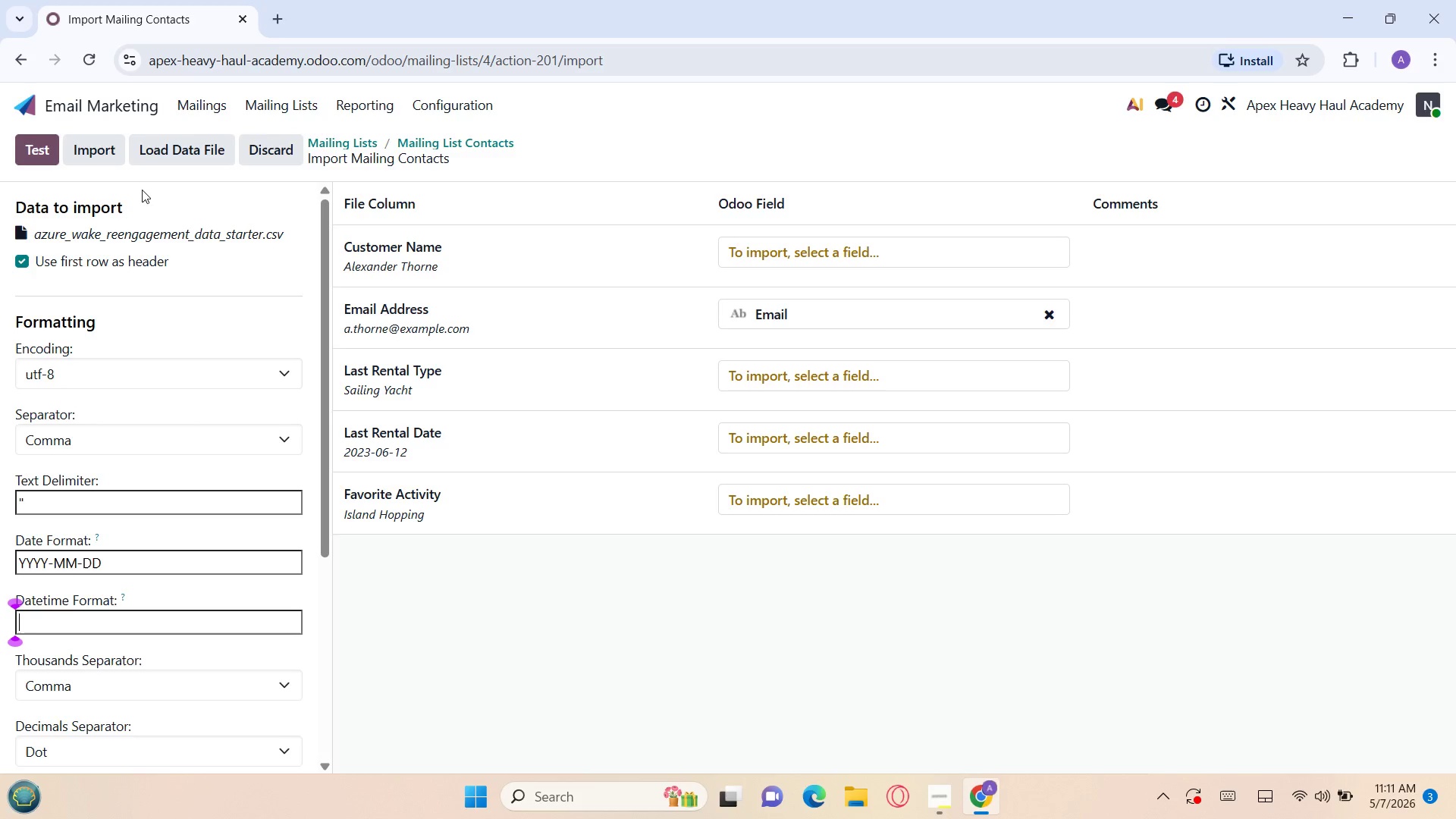 
left_click([264, 108])
 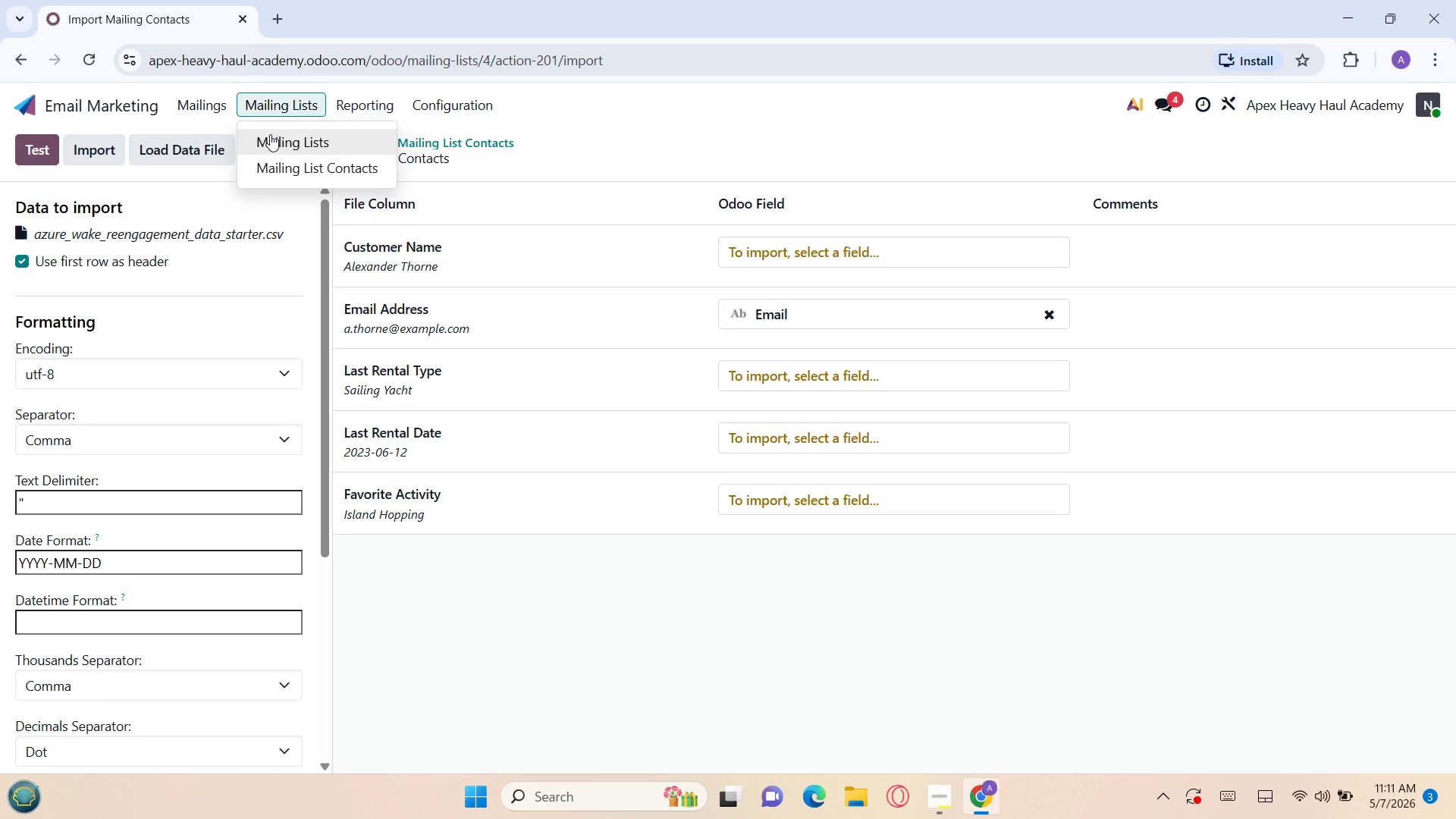 
left_click([270, 134])
 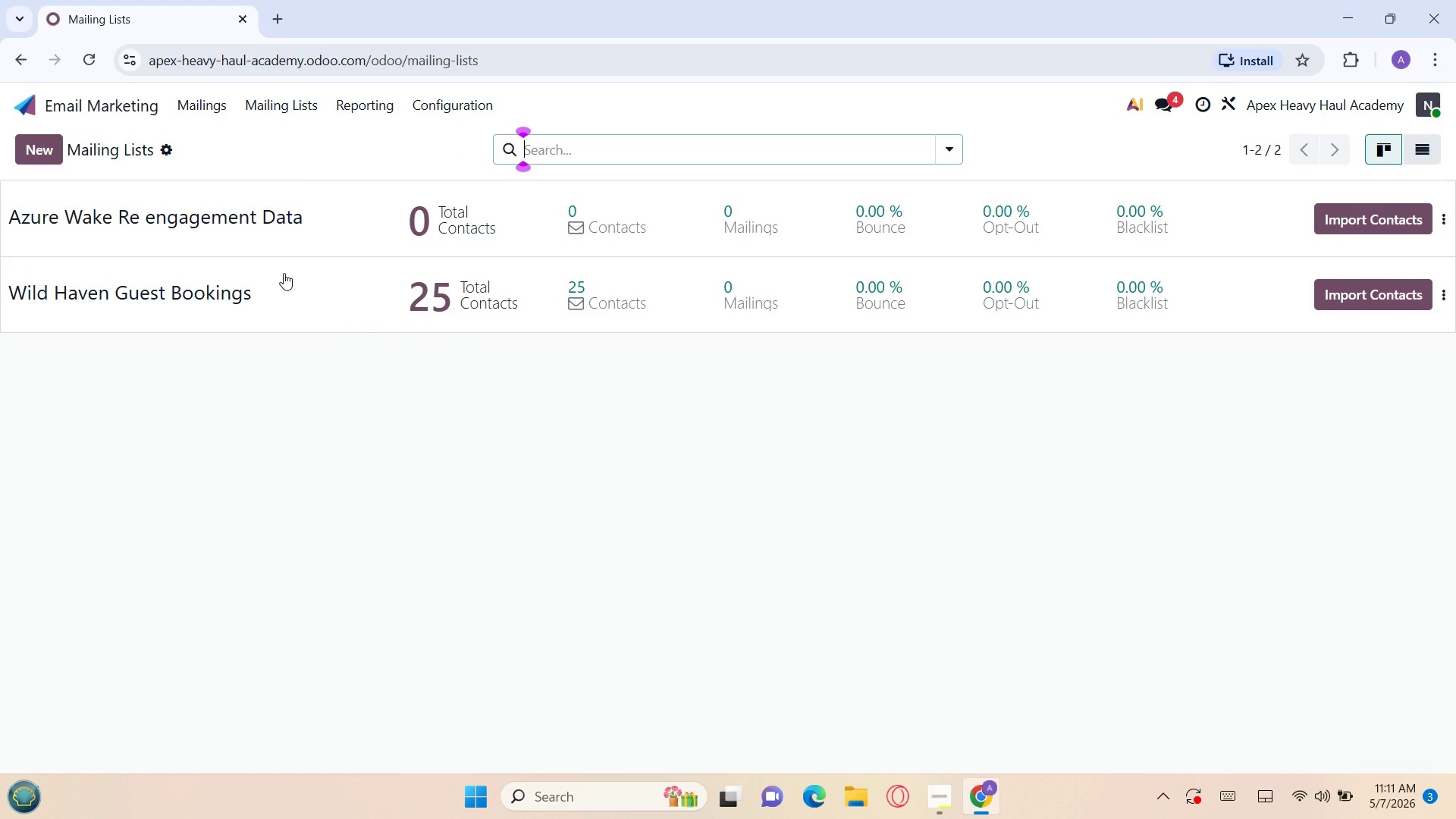 
left_click([298, 296])
 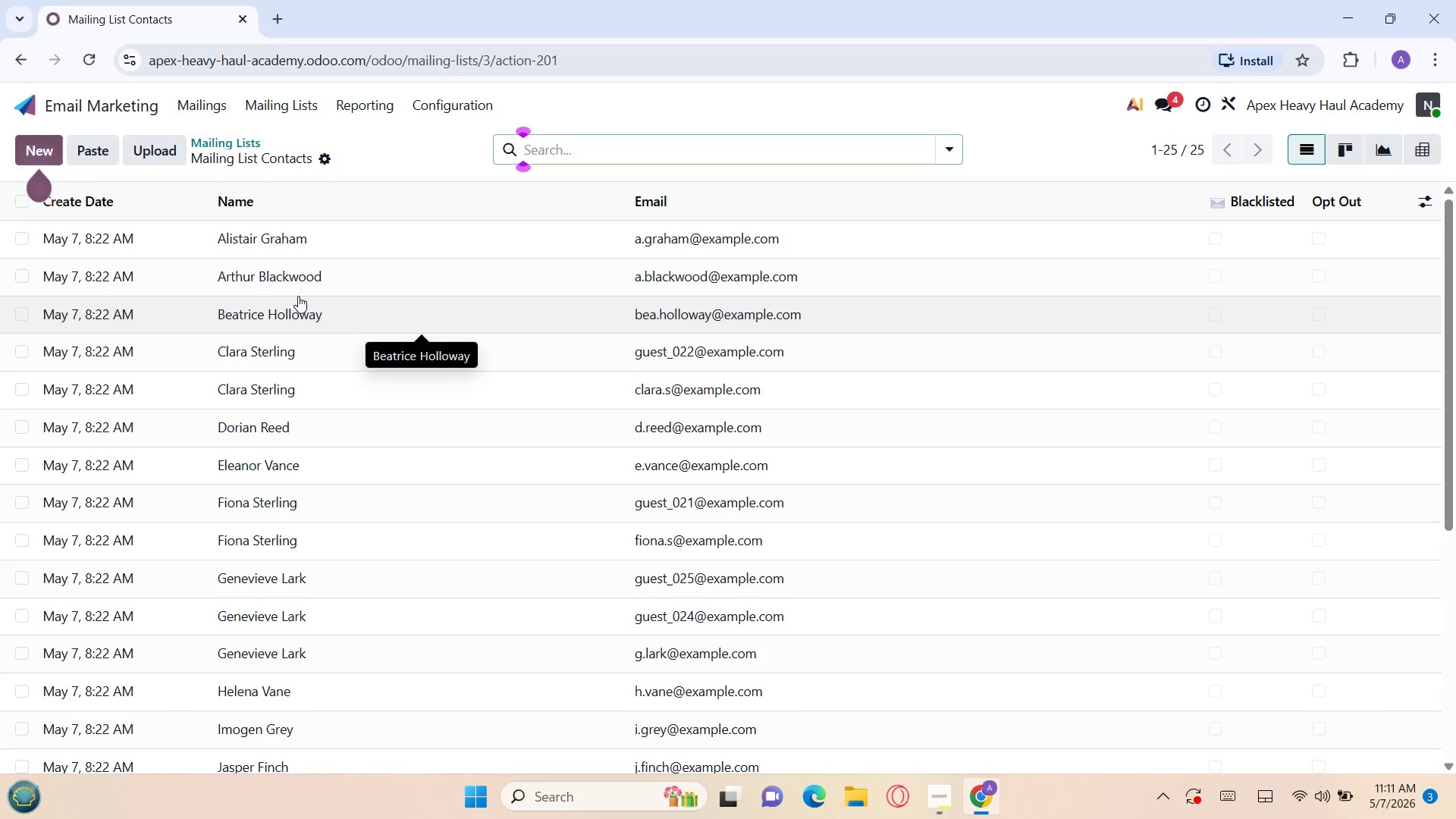 
wait(25.16)
 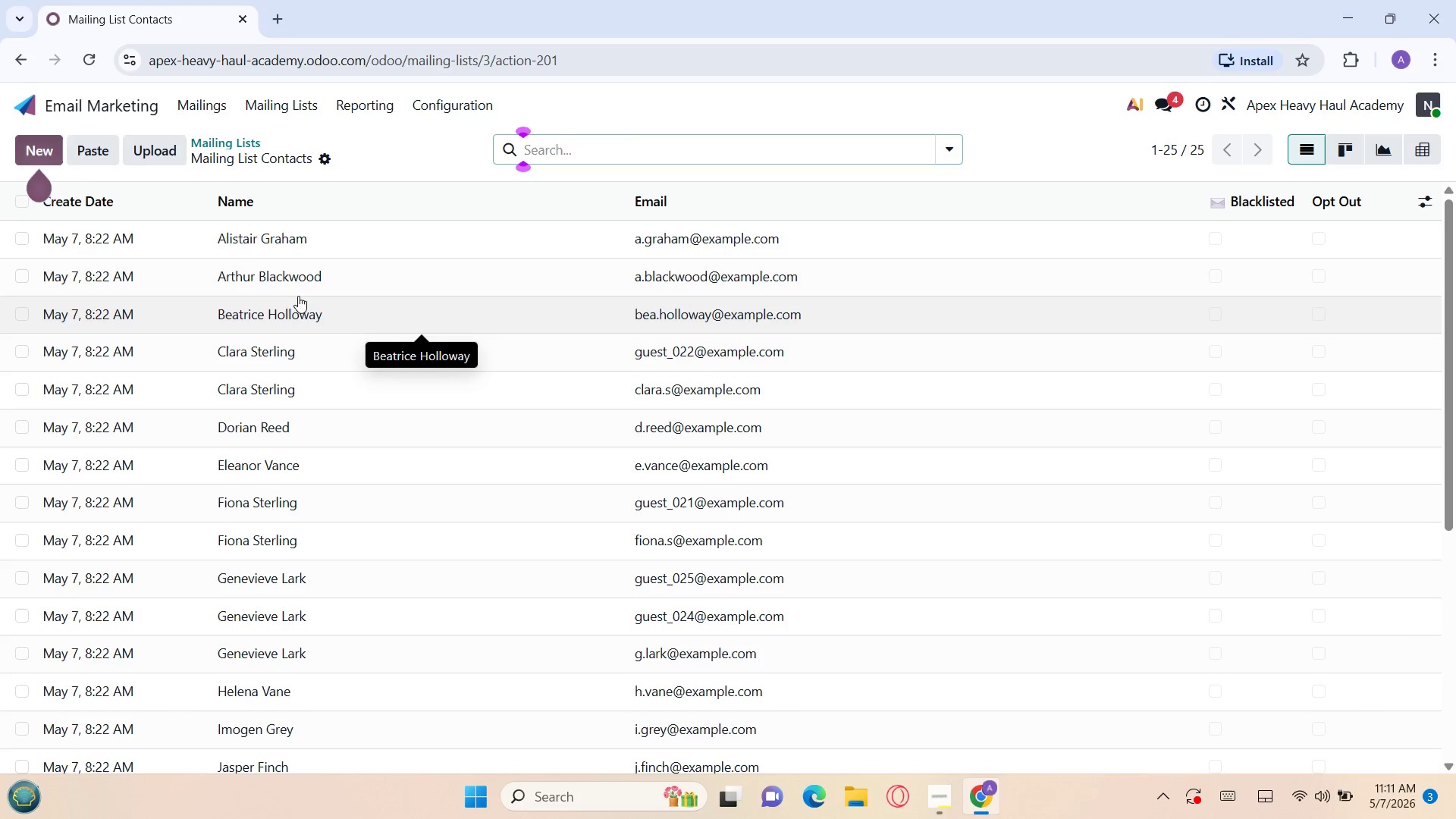 
double_click([298, 296])
 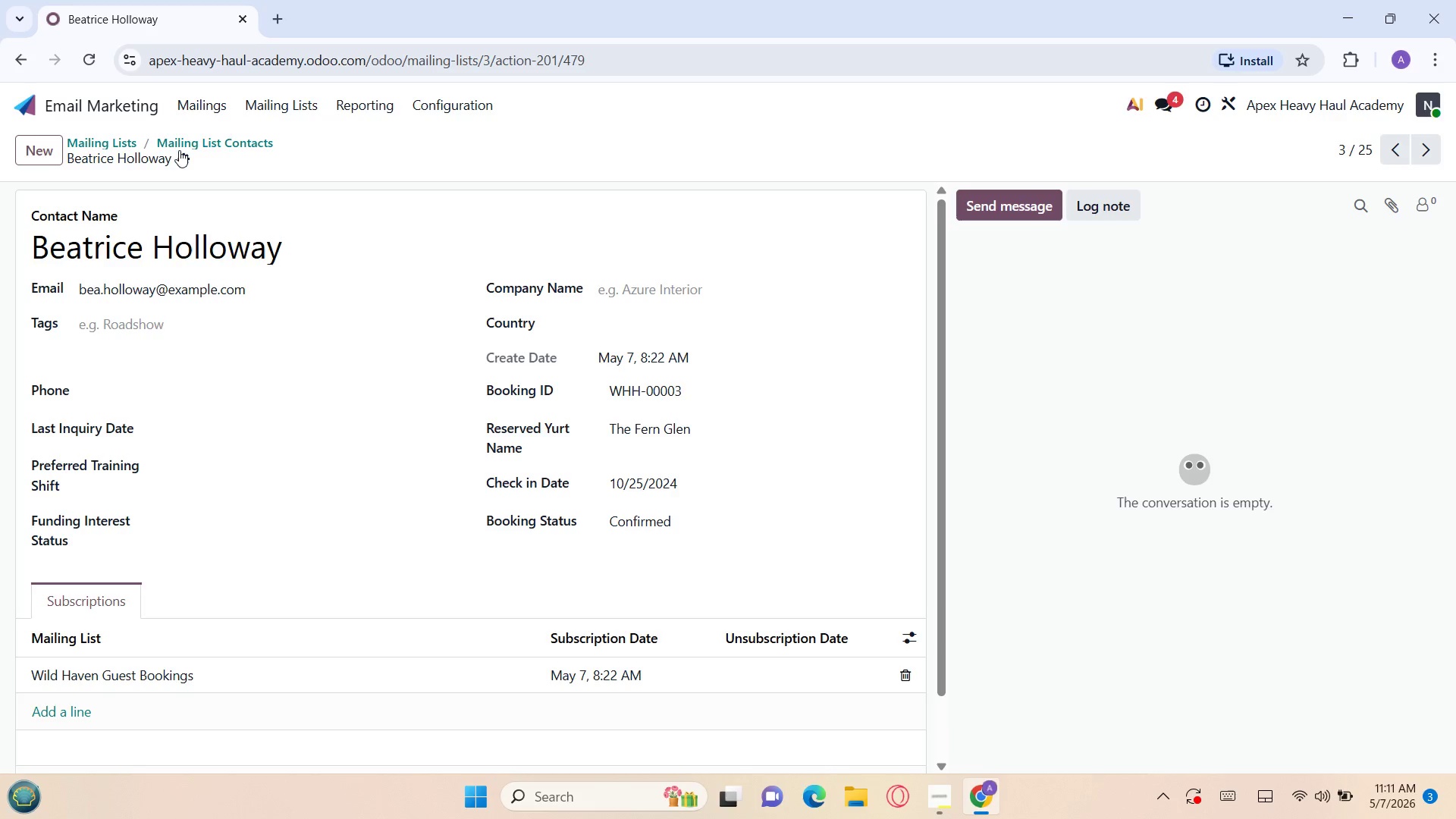 
left_click([181, 155])
 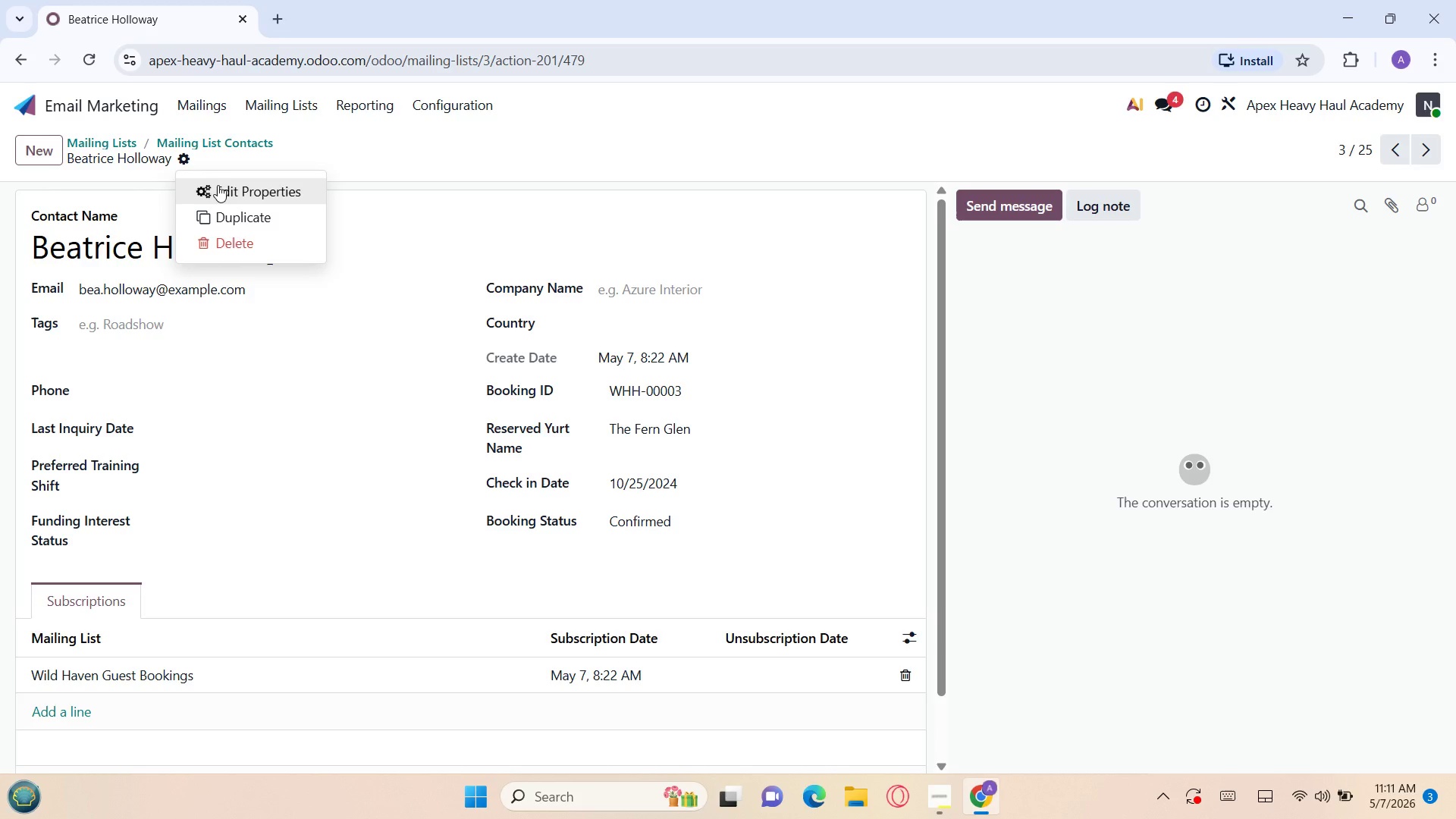 
left_click([220, 188])
 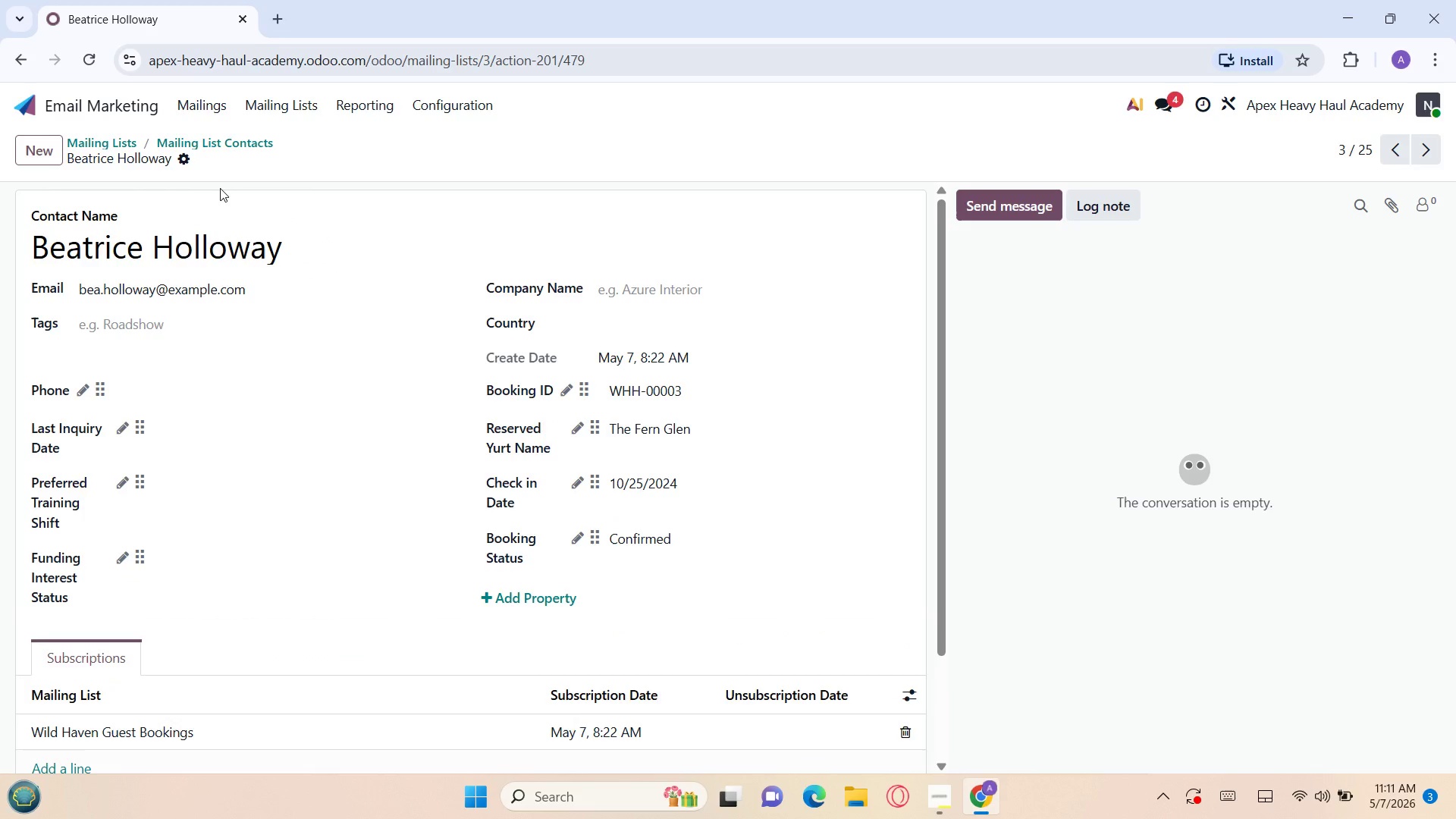 
wait(12.76)
 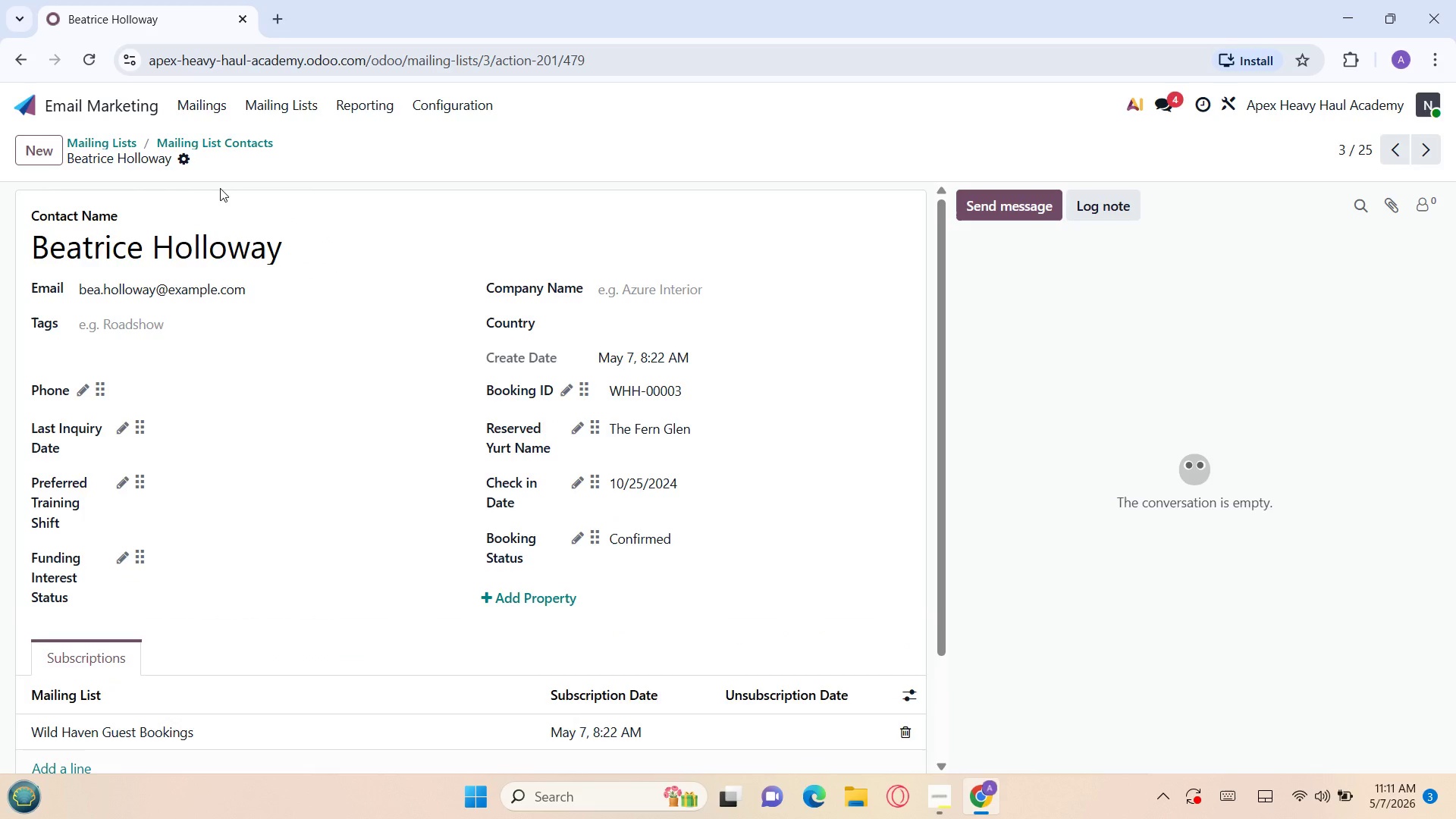 
left_click([489, 598])
 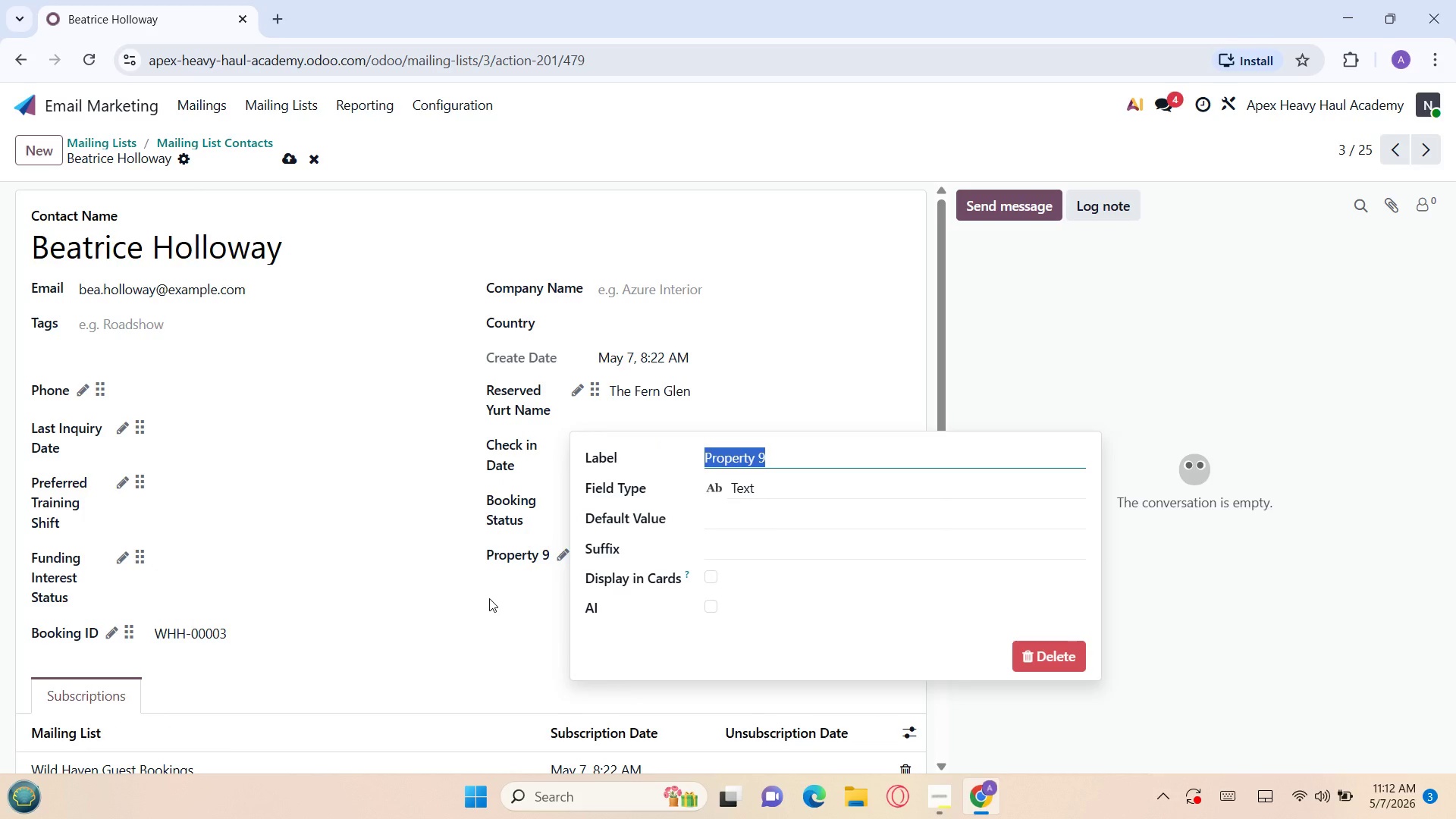 
key(Backspace)
 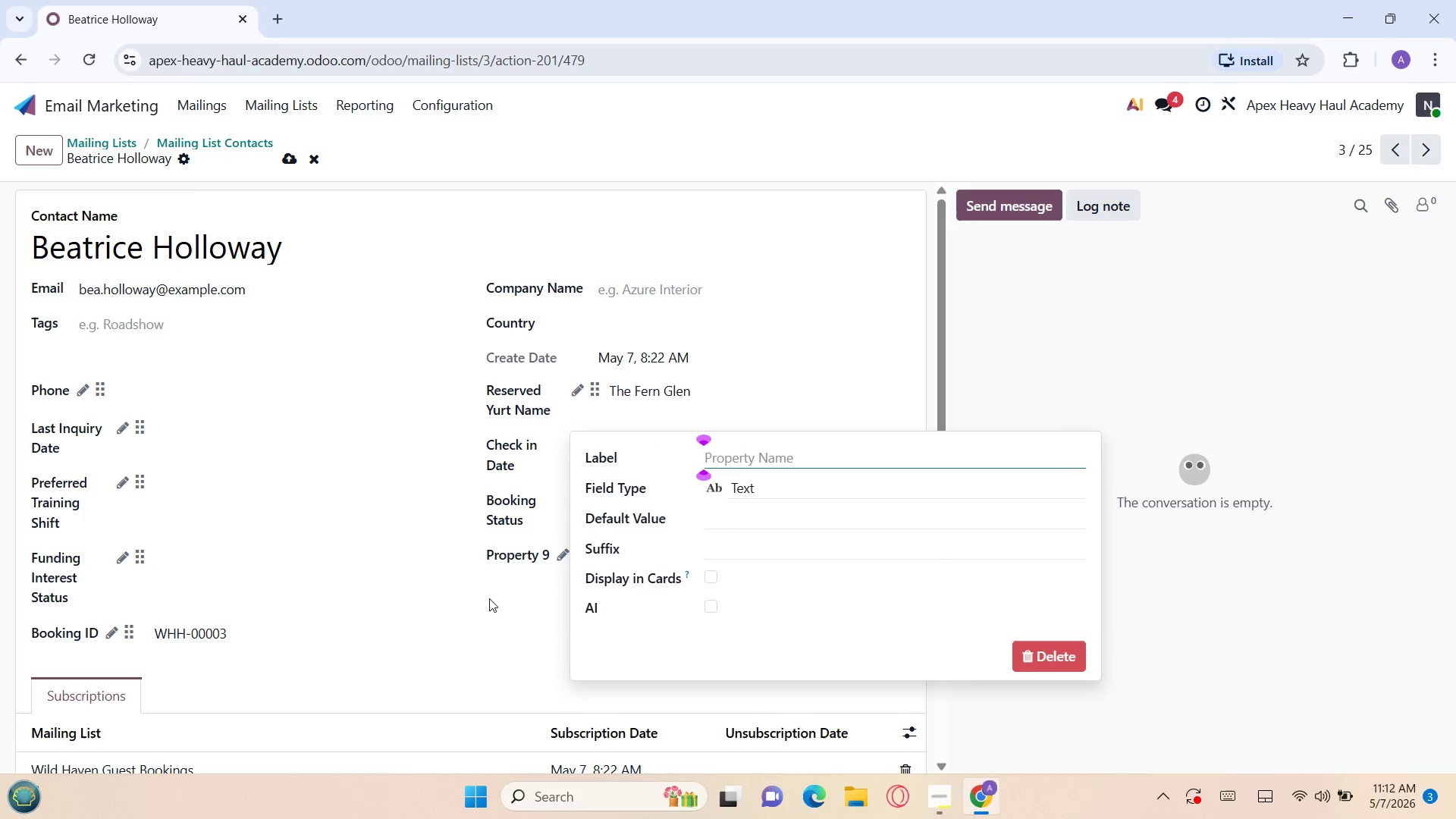 
key(Control+V)
 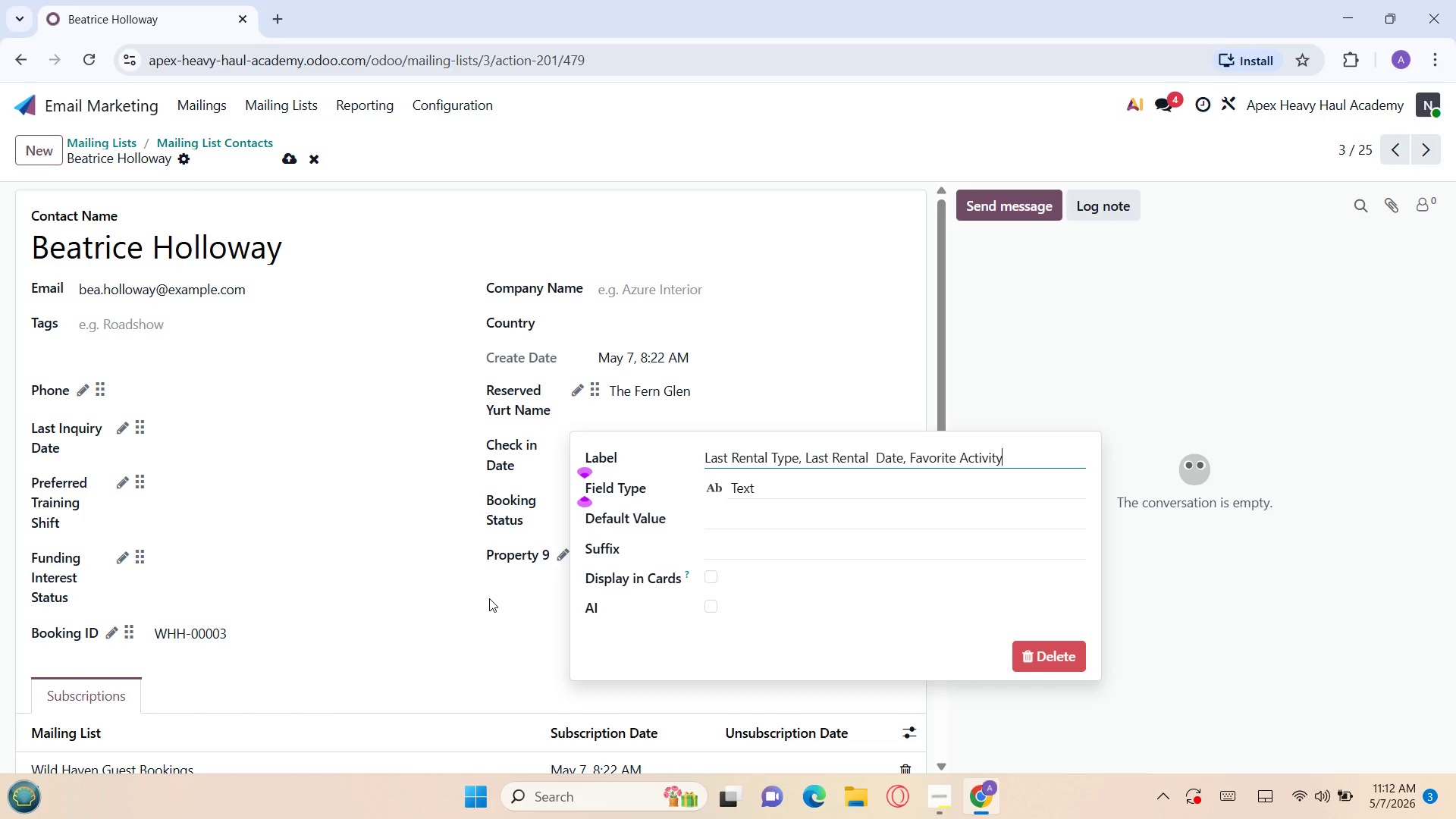 
wait(5.66)
 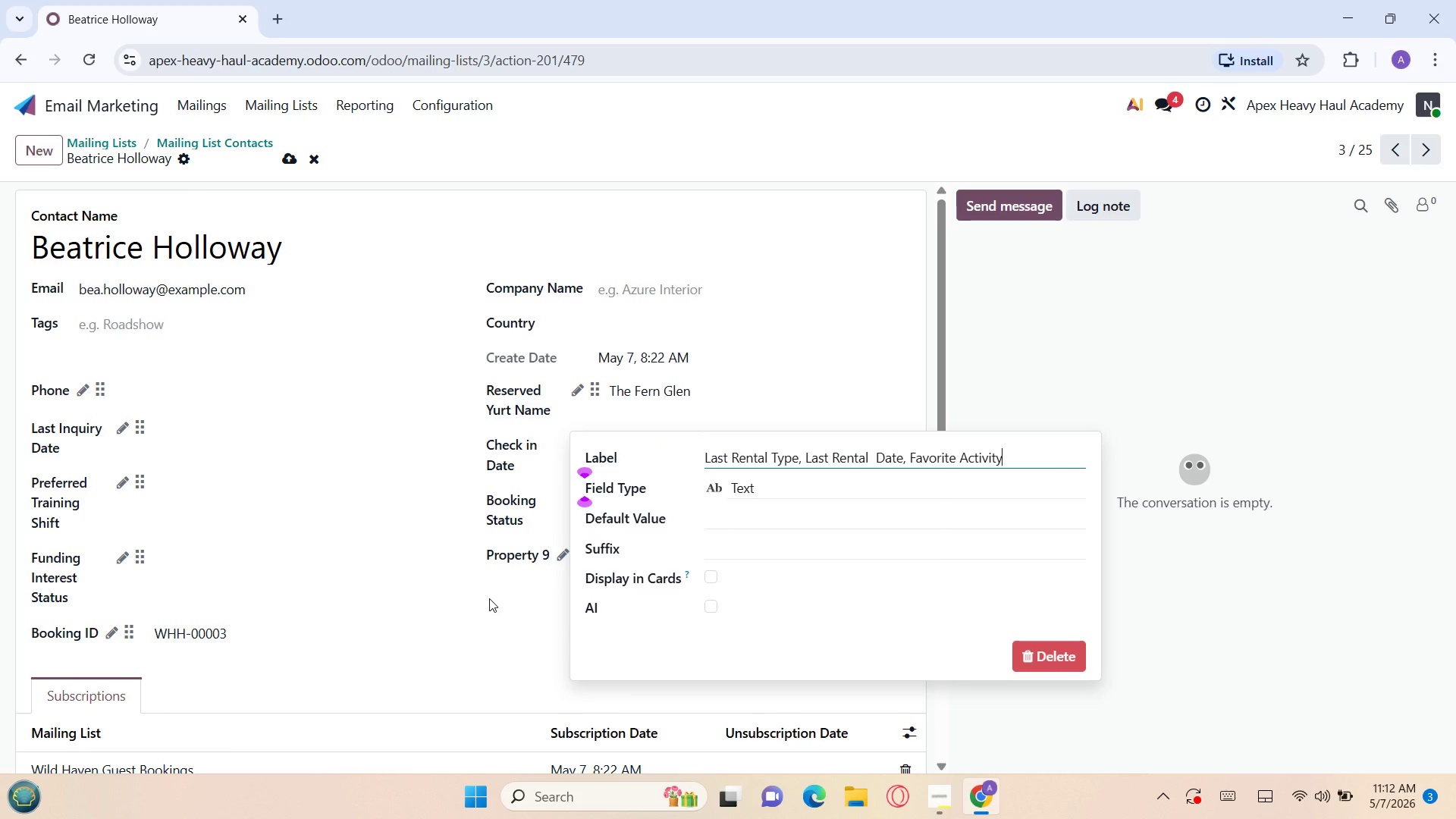 
hold_key(key=Backspace, duration=1.36)
 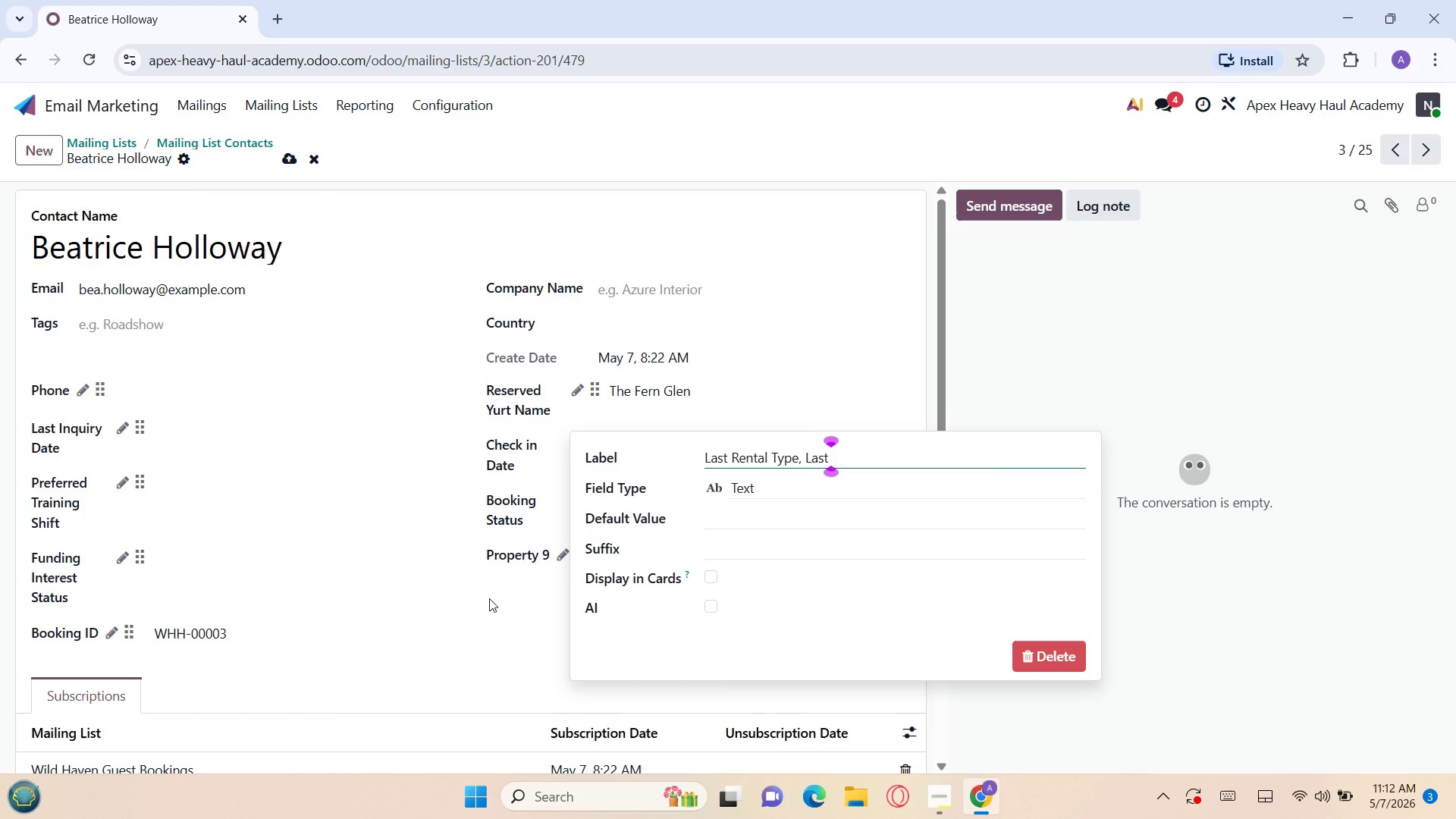 
key(Backspace)
 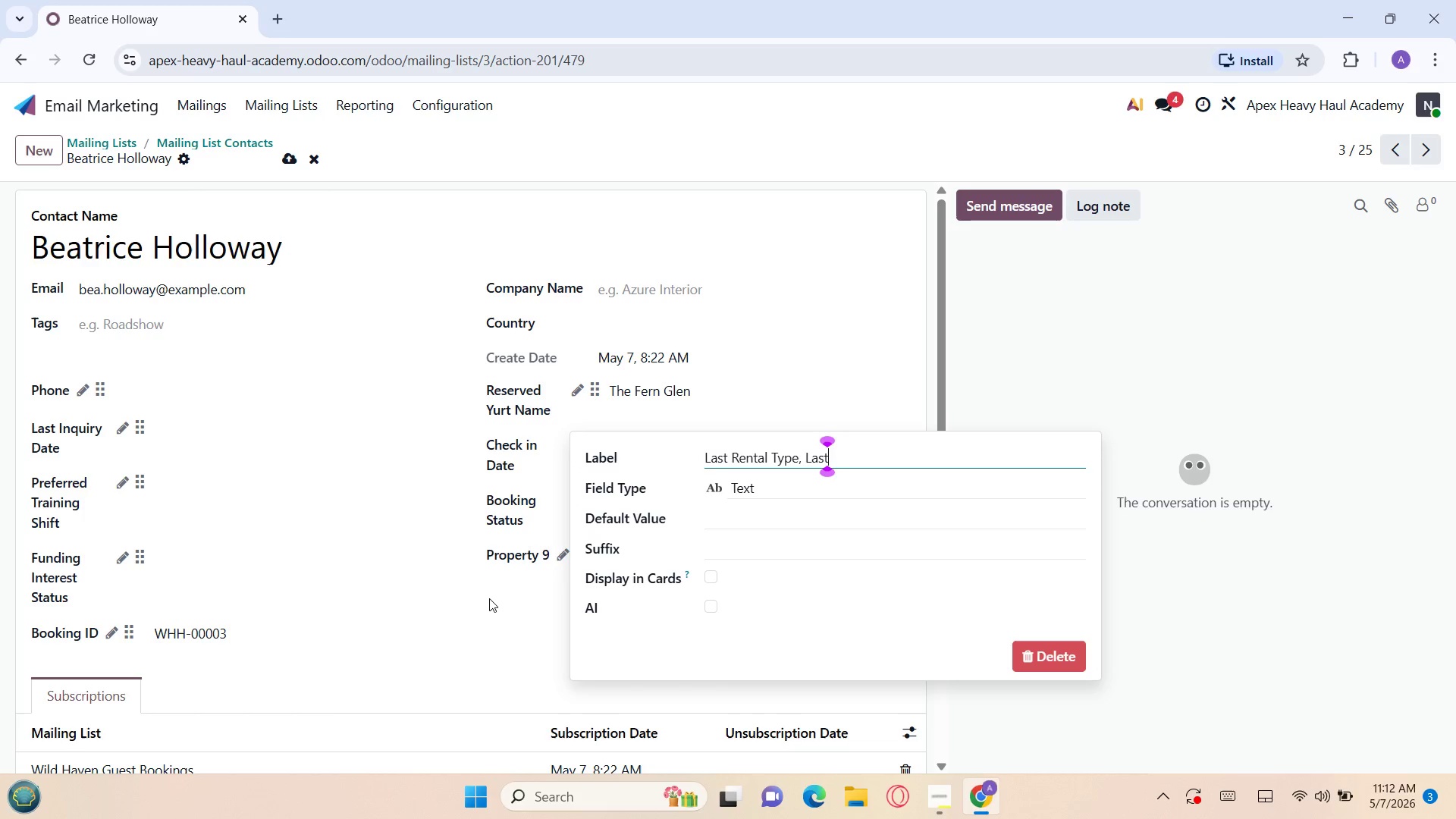 
key(Backspace)
 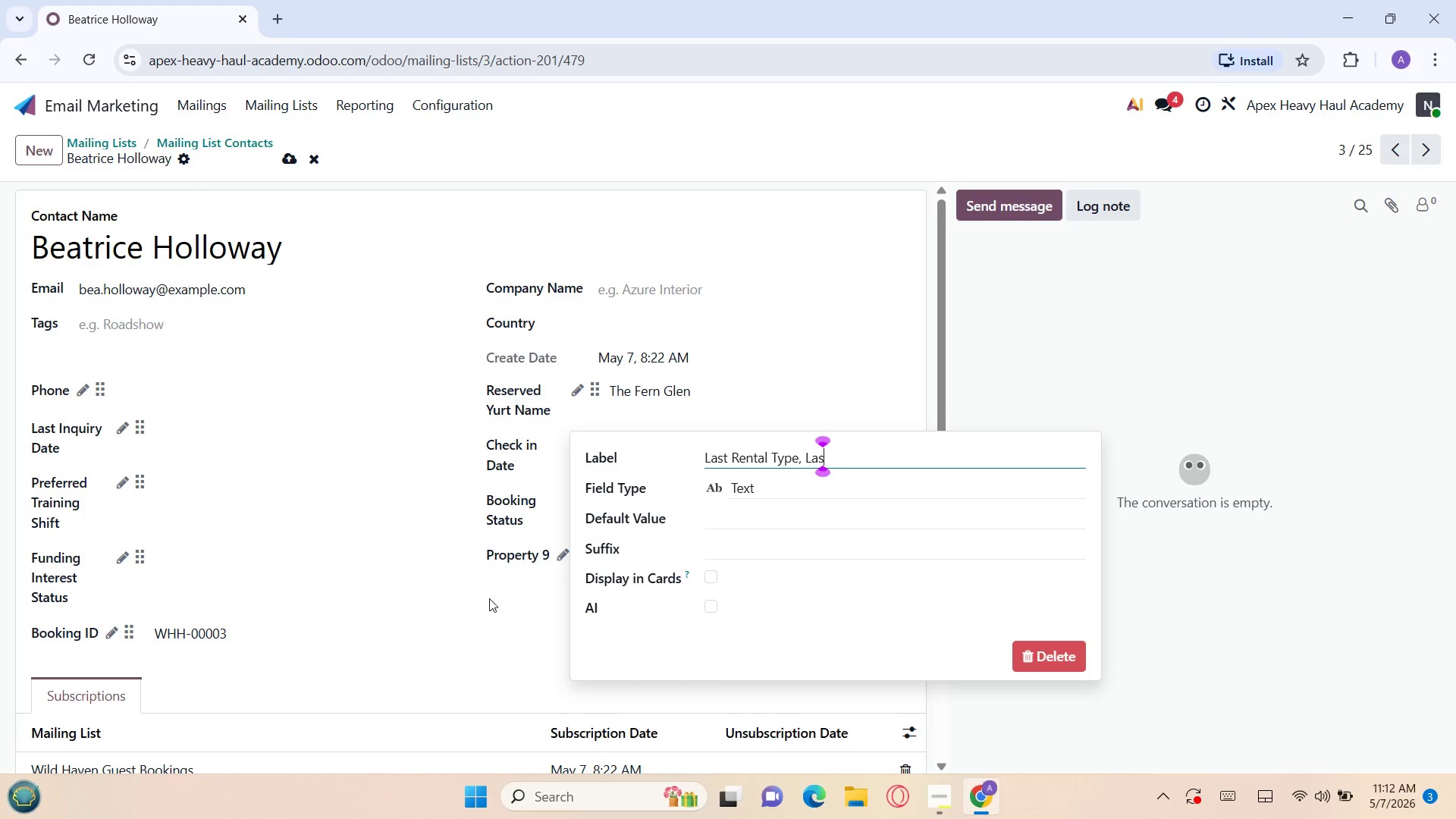 
key(Backspace)
 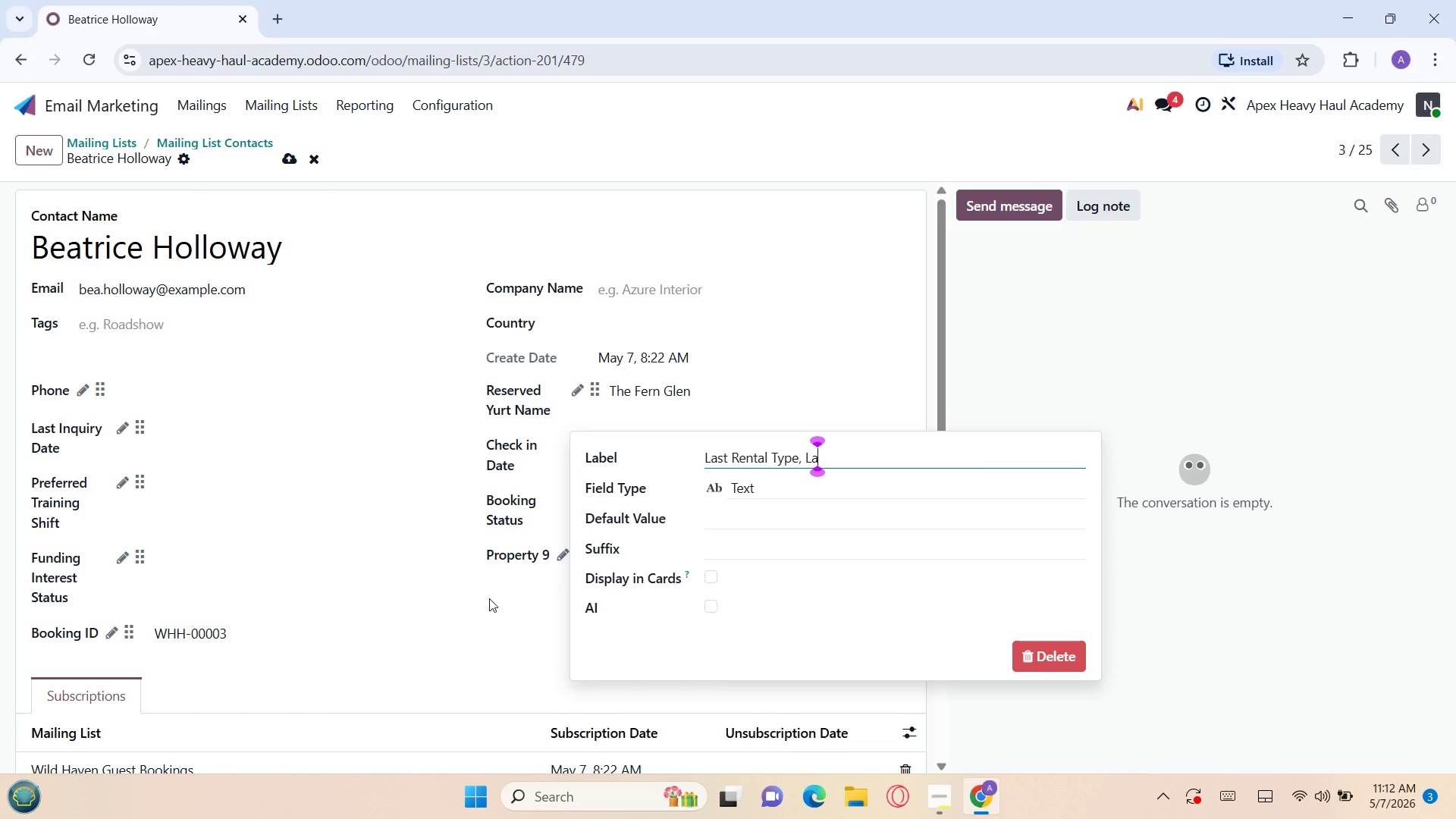 
key(Backspace)
 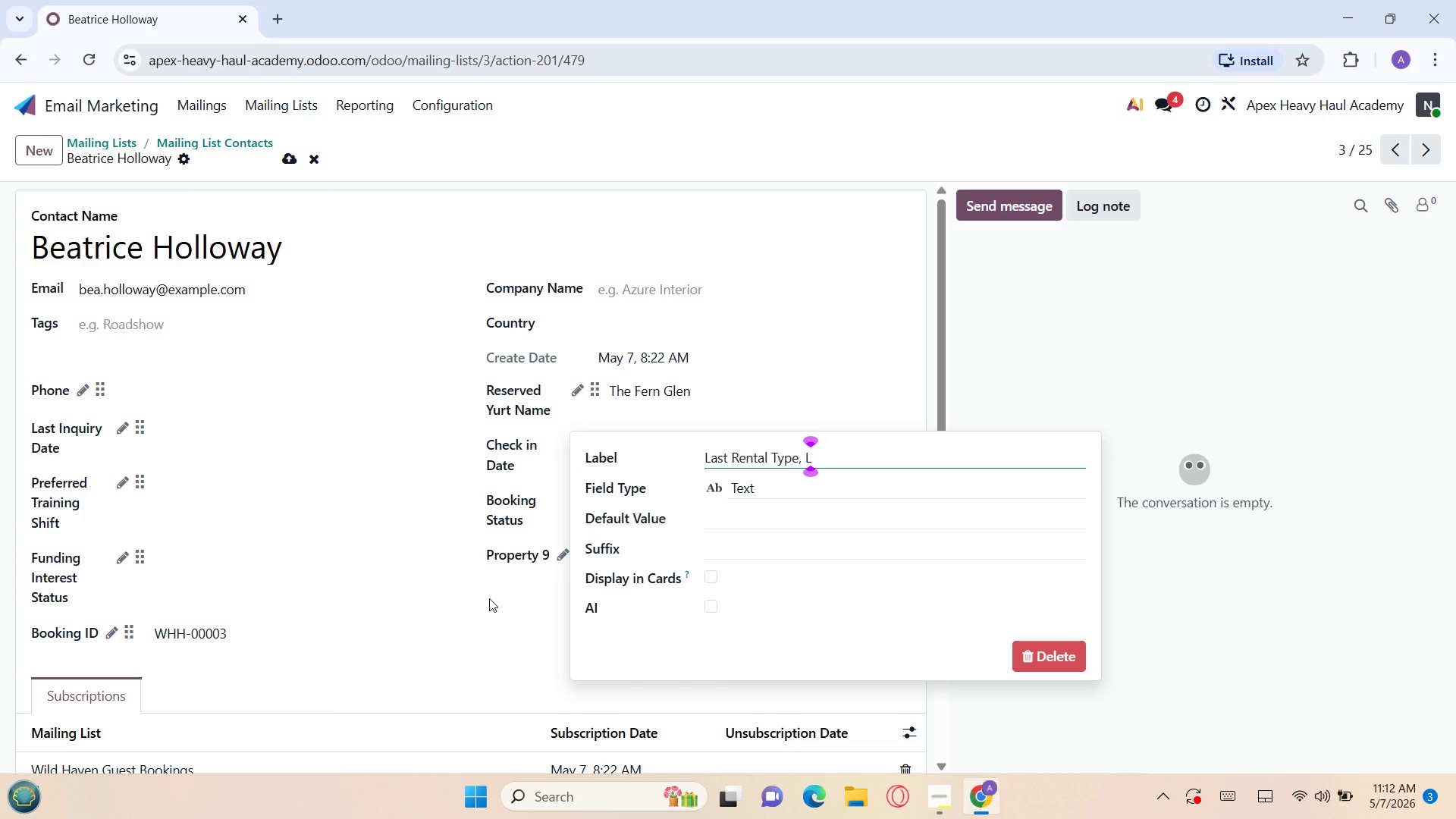 
key(Backspace)
 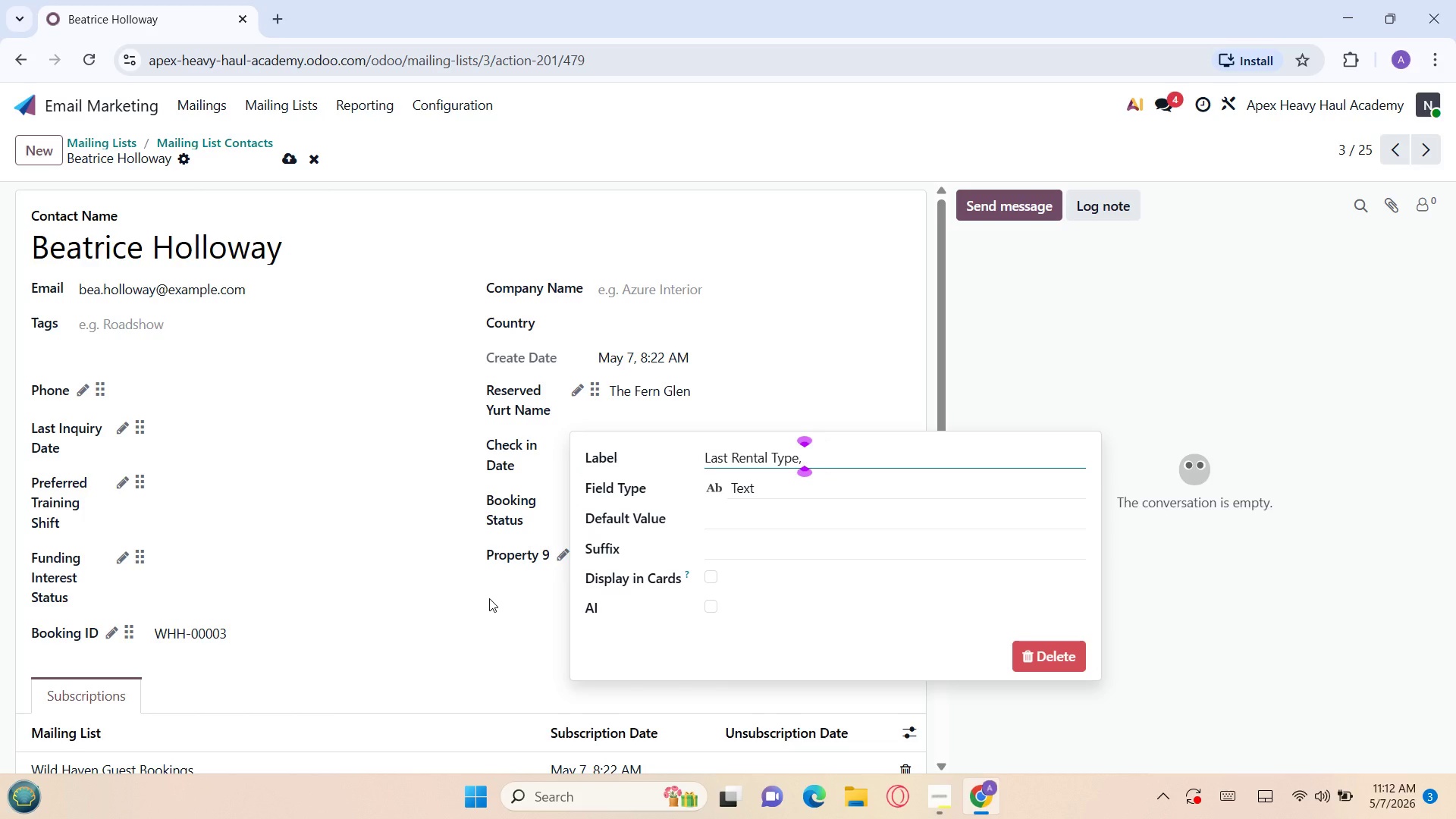 
key(Backspace)
 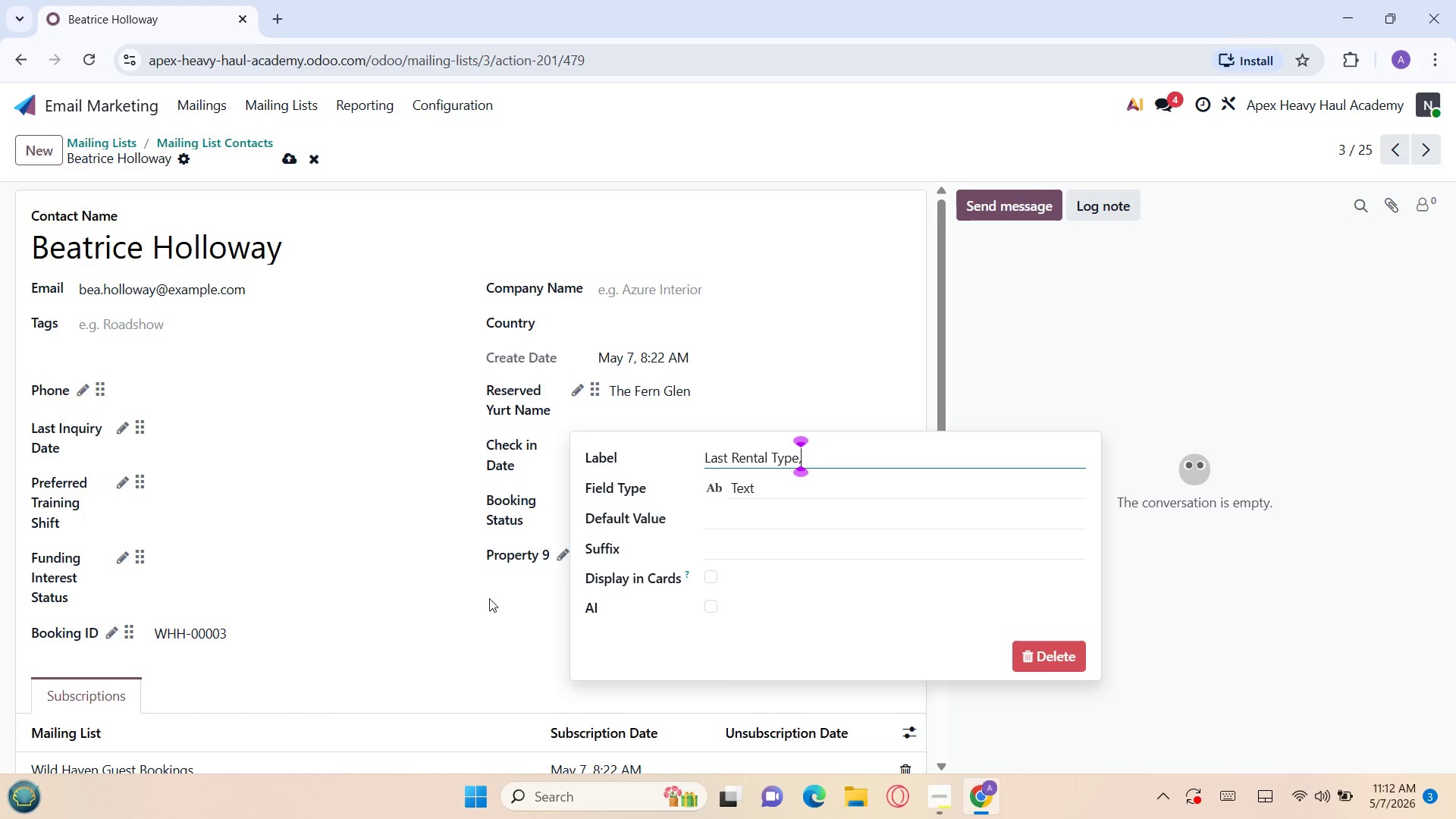 
key(Backspace)
 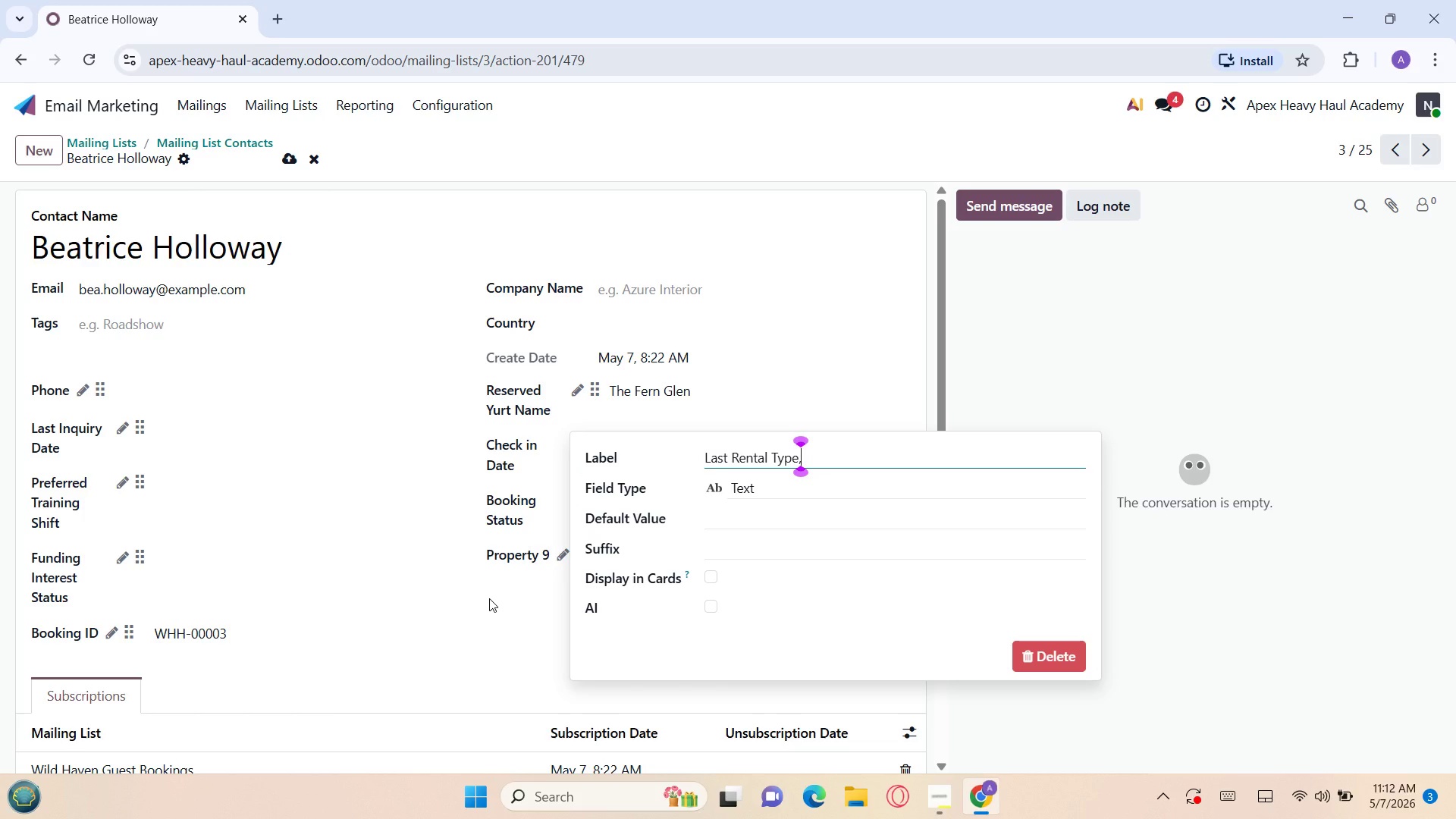 
key(Backspace)
 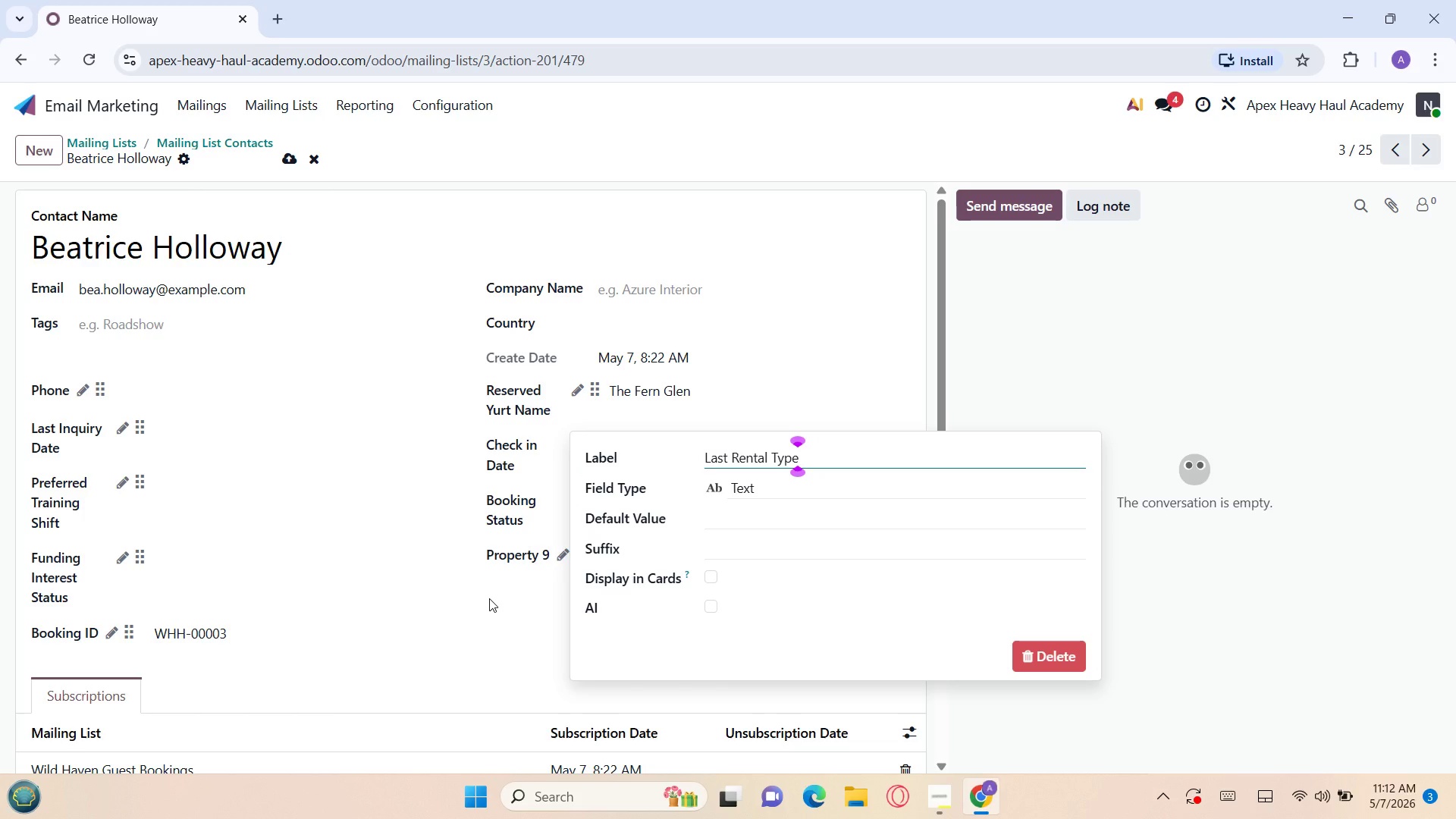 
key(Enter)
 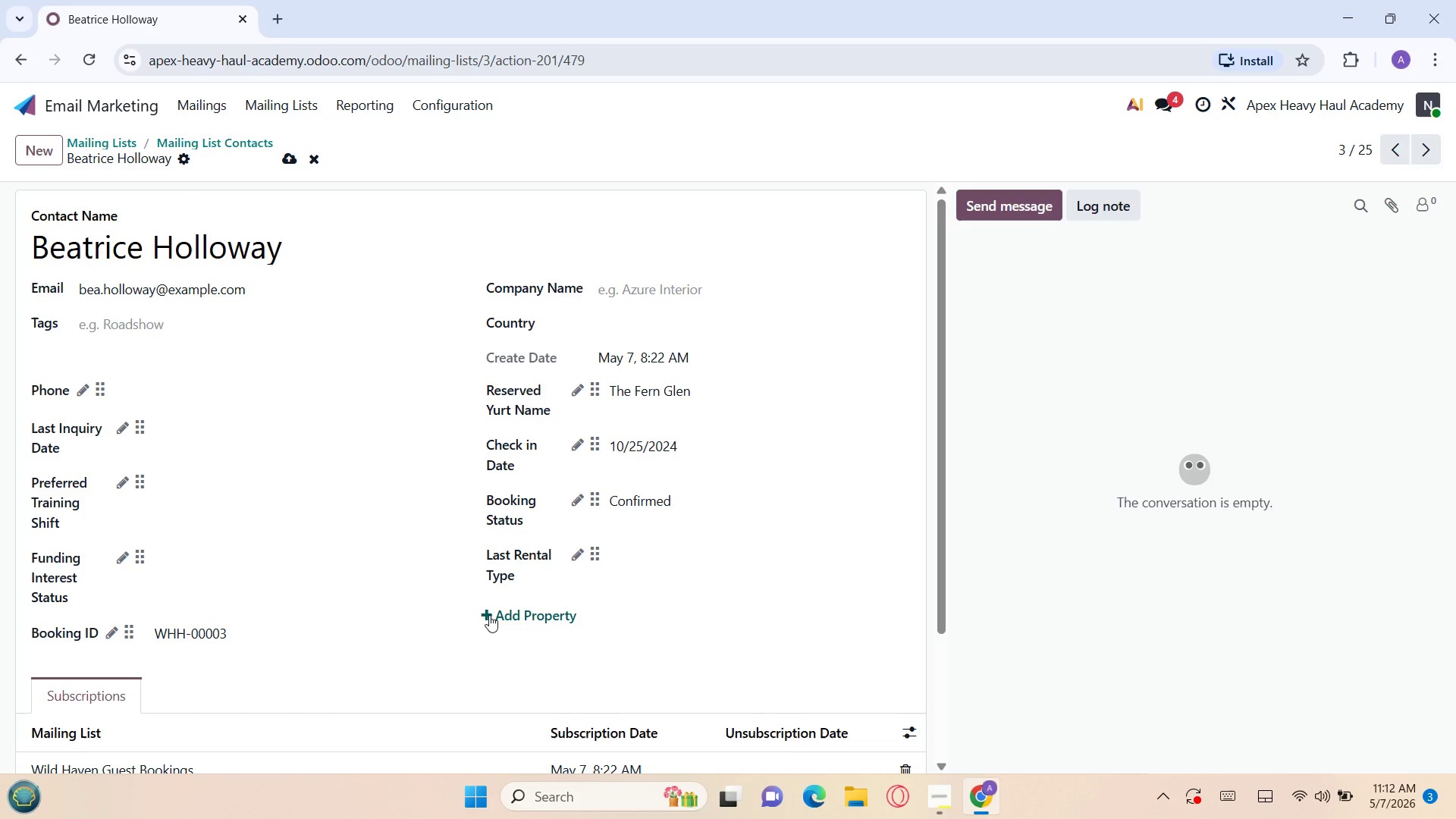 
left_click([498, 617])
 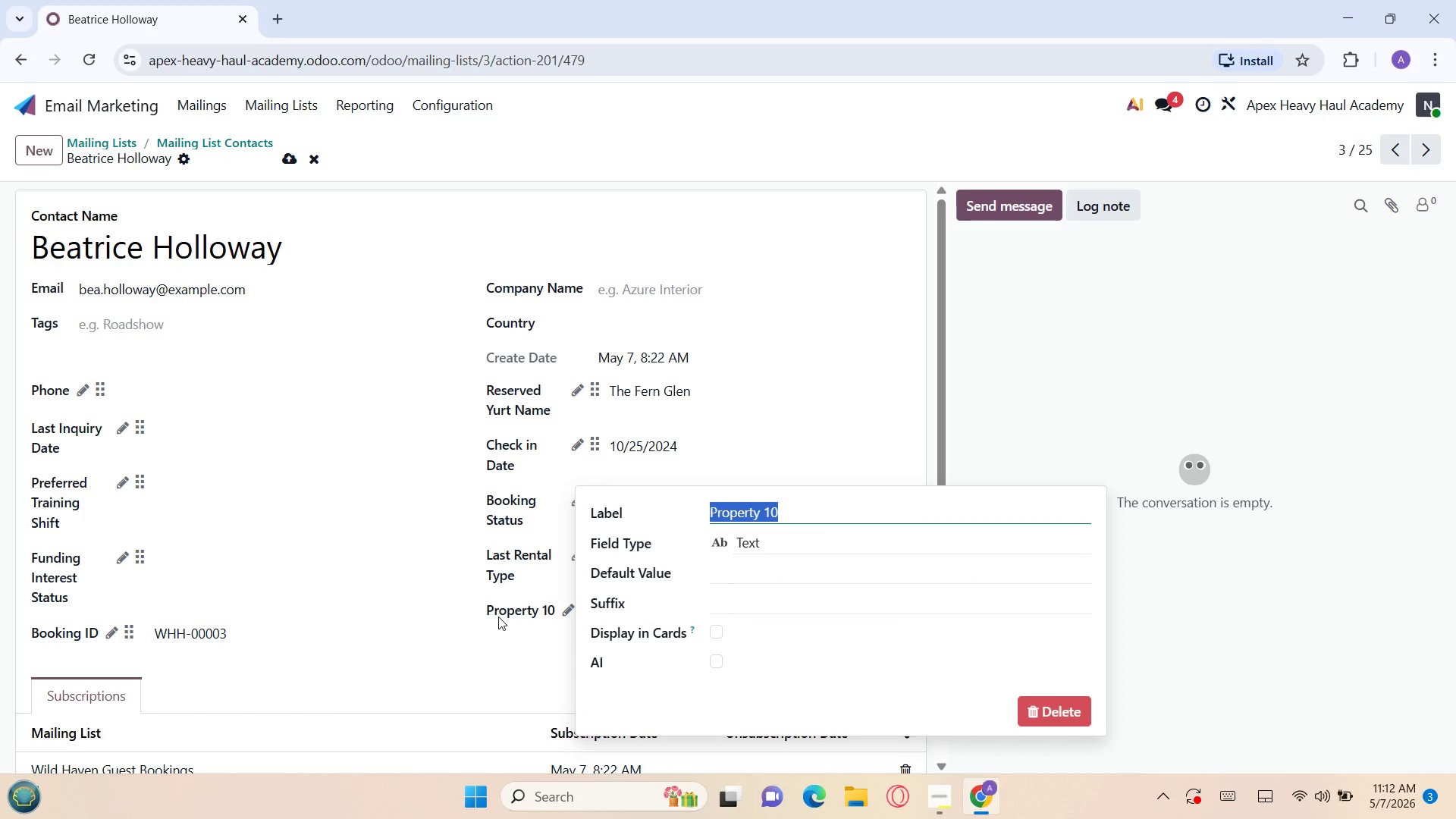 
key(Backspace)
 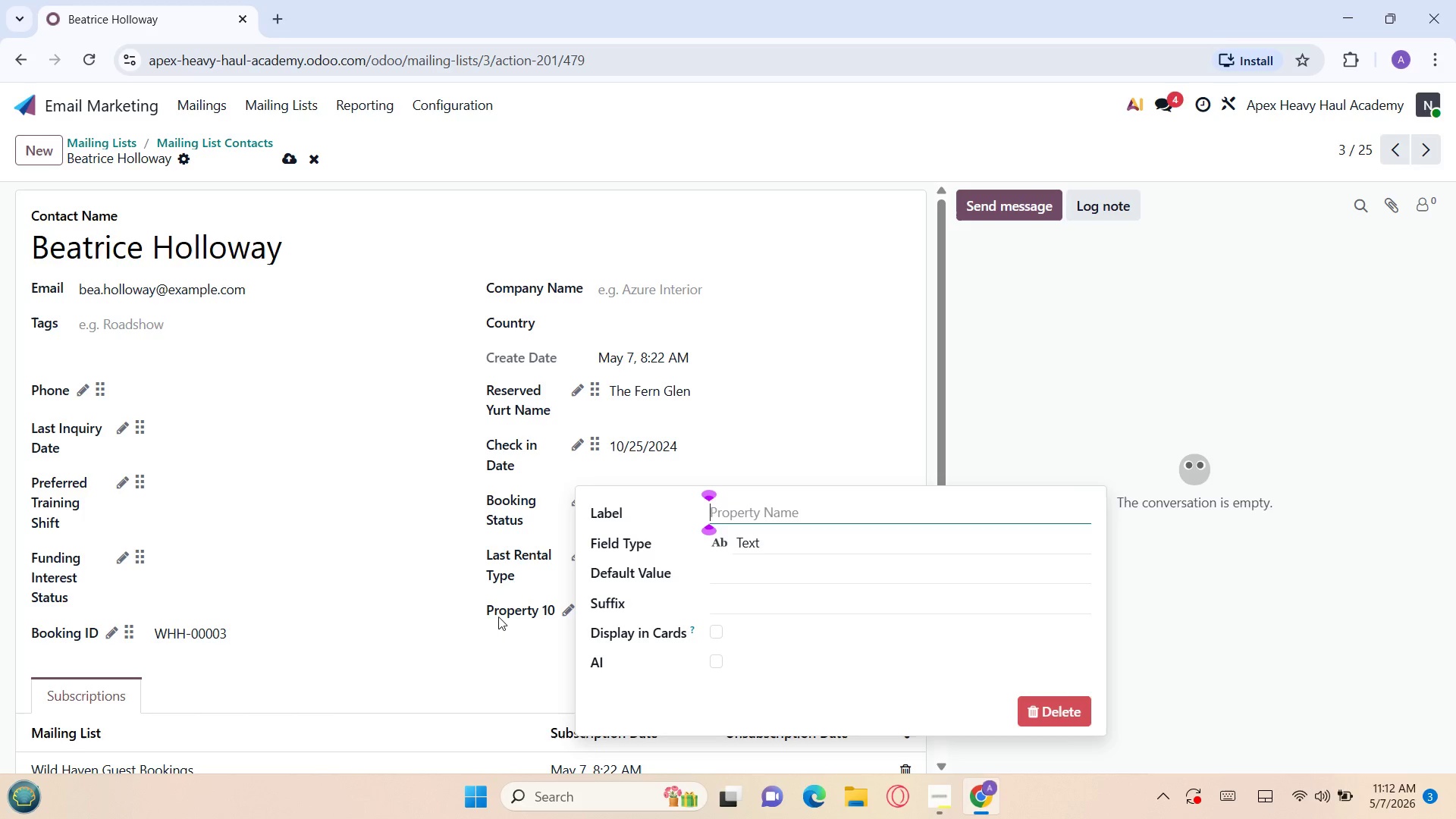 
key(Control+V)
 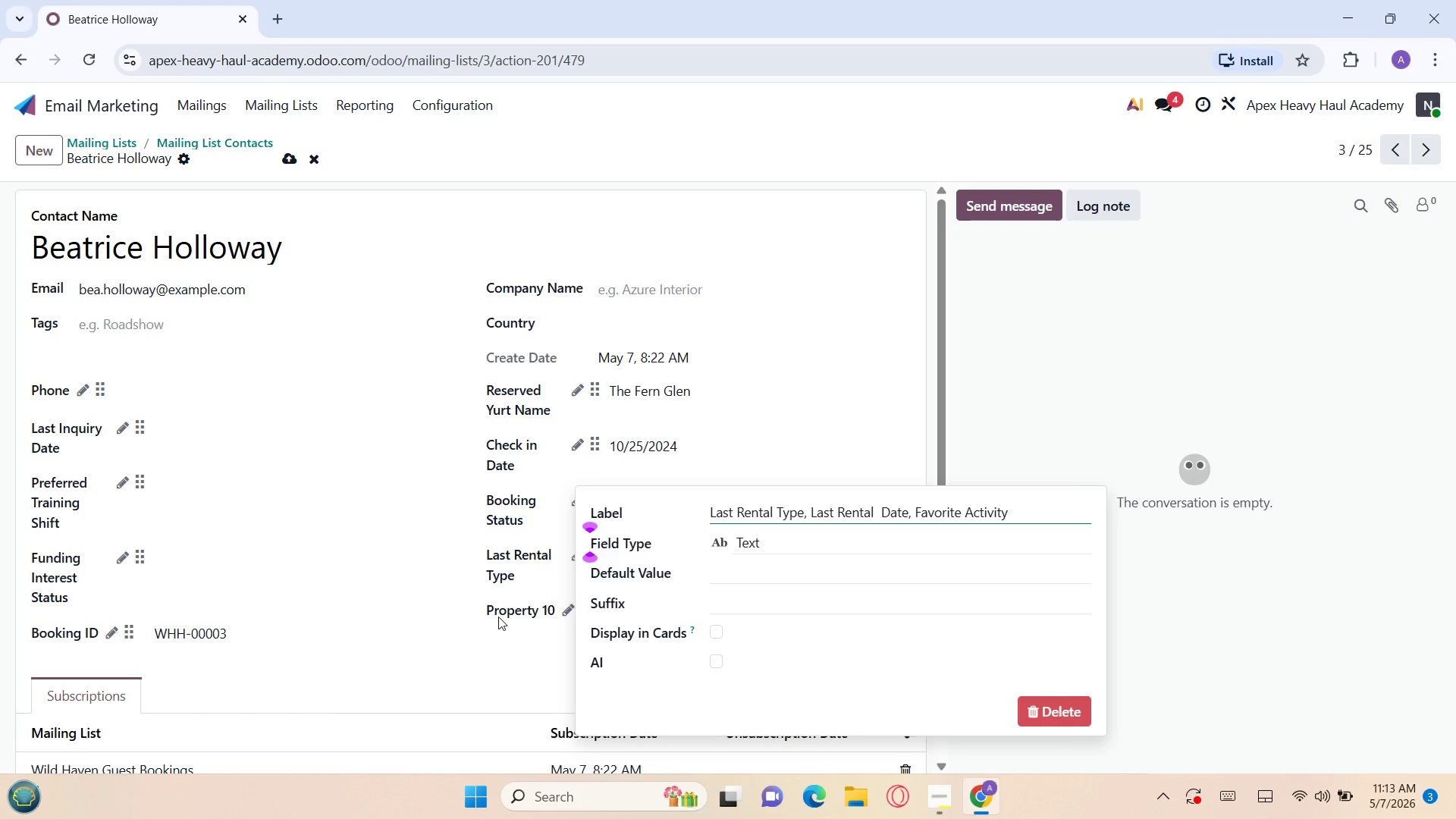 
wait(60.97)
 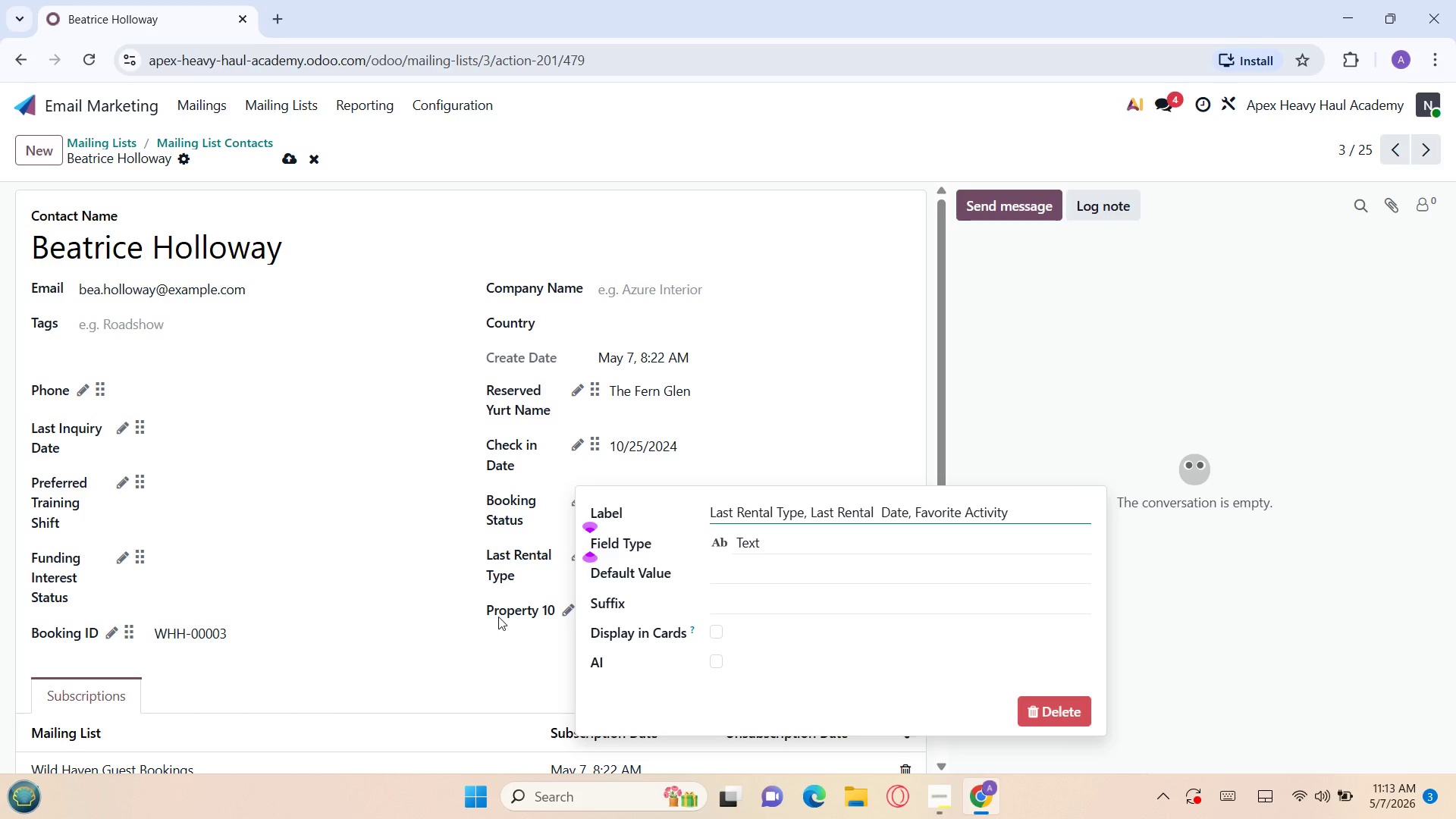 
key(Backspace)
 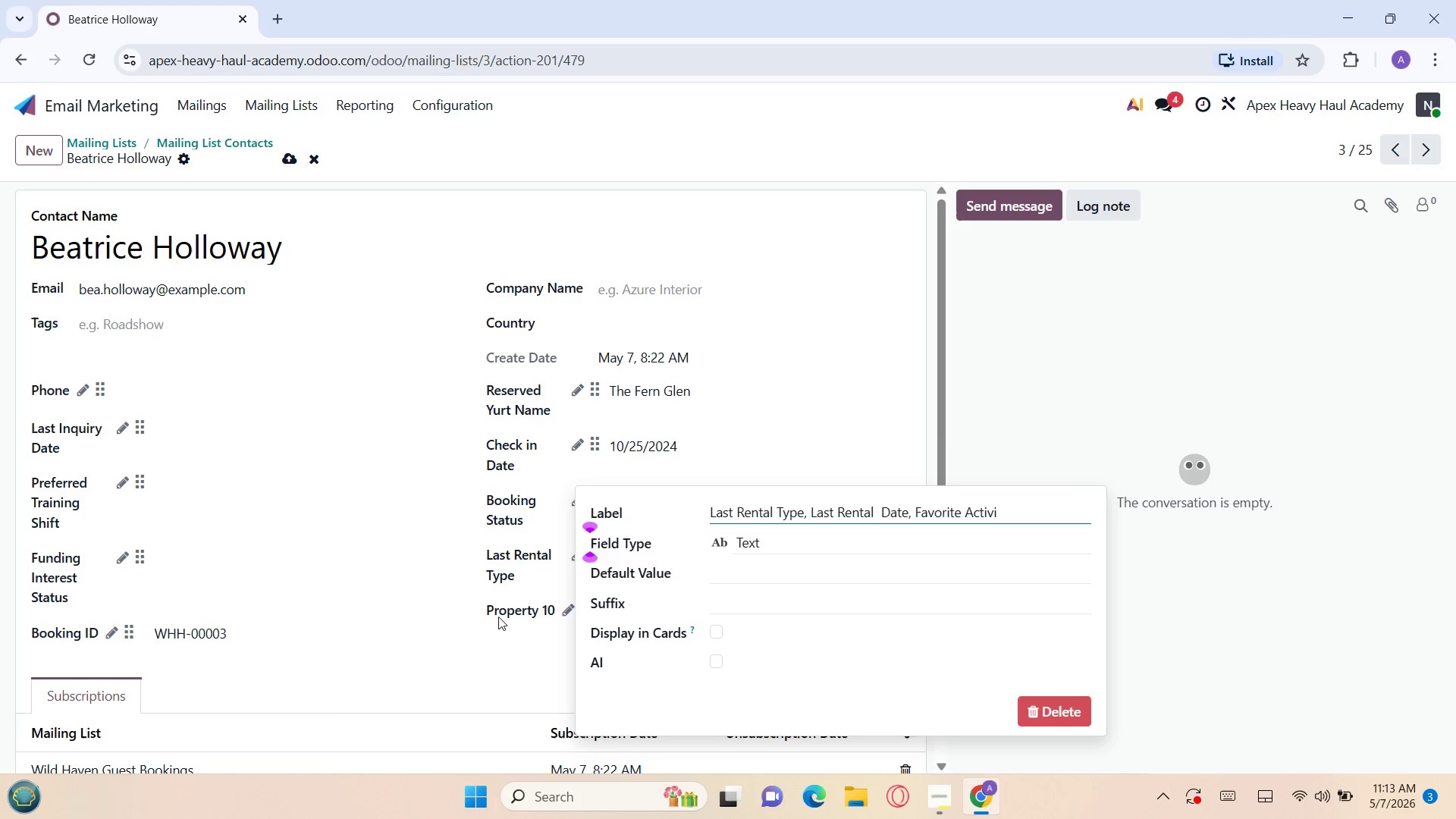 
key(Backspace)
 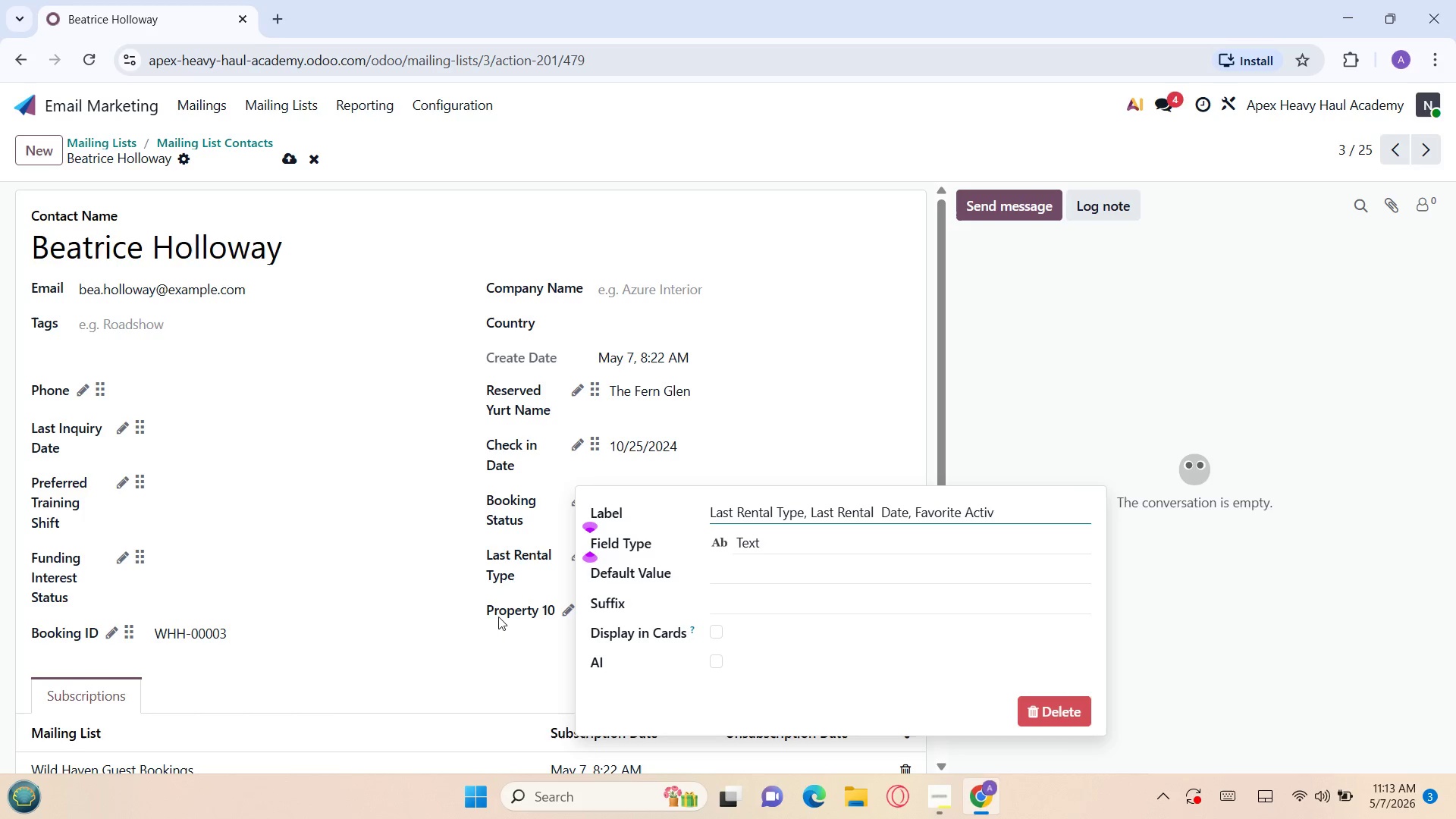 
key(Backspace)
 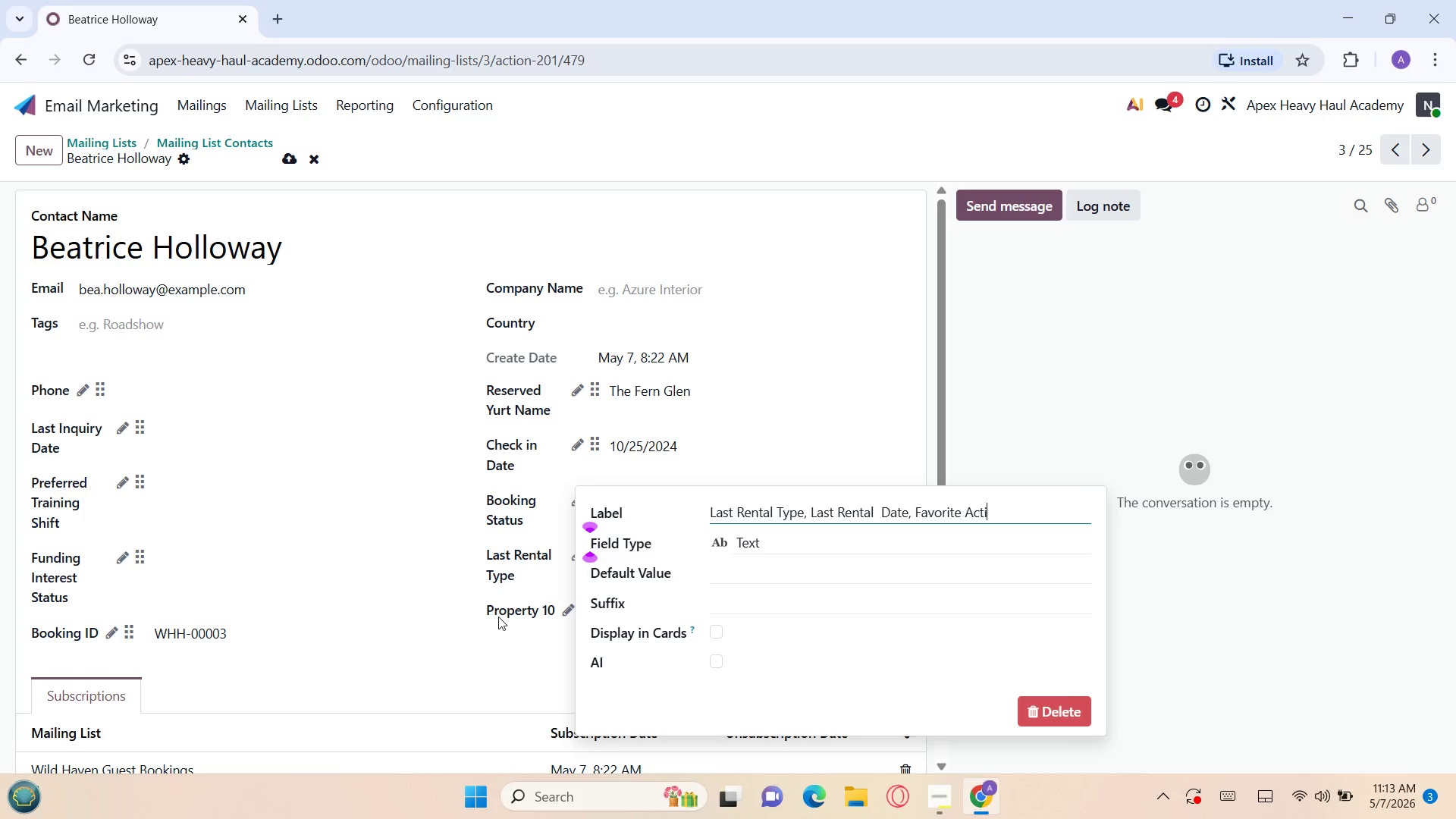 
key(Backspace)
 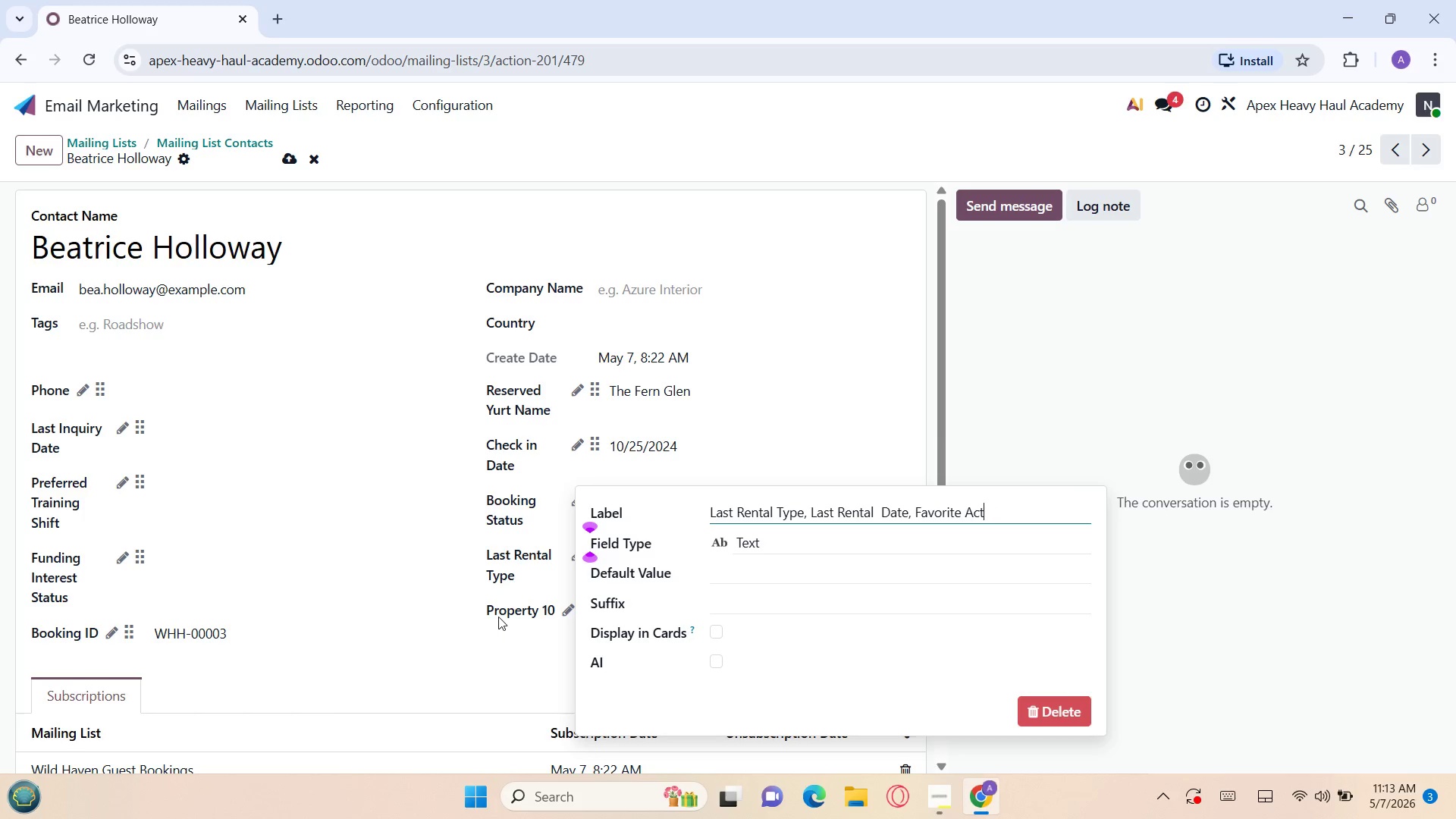 
key(Backspace)
 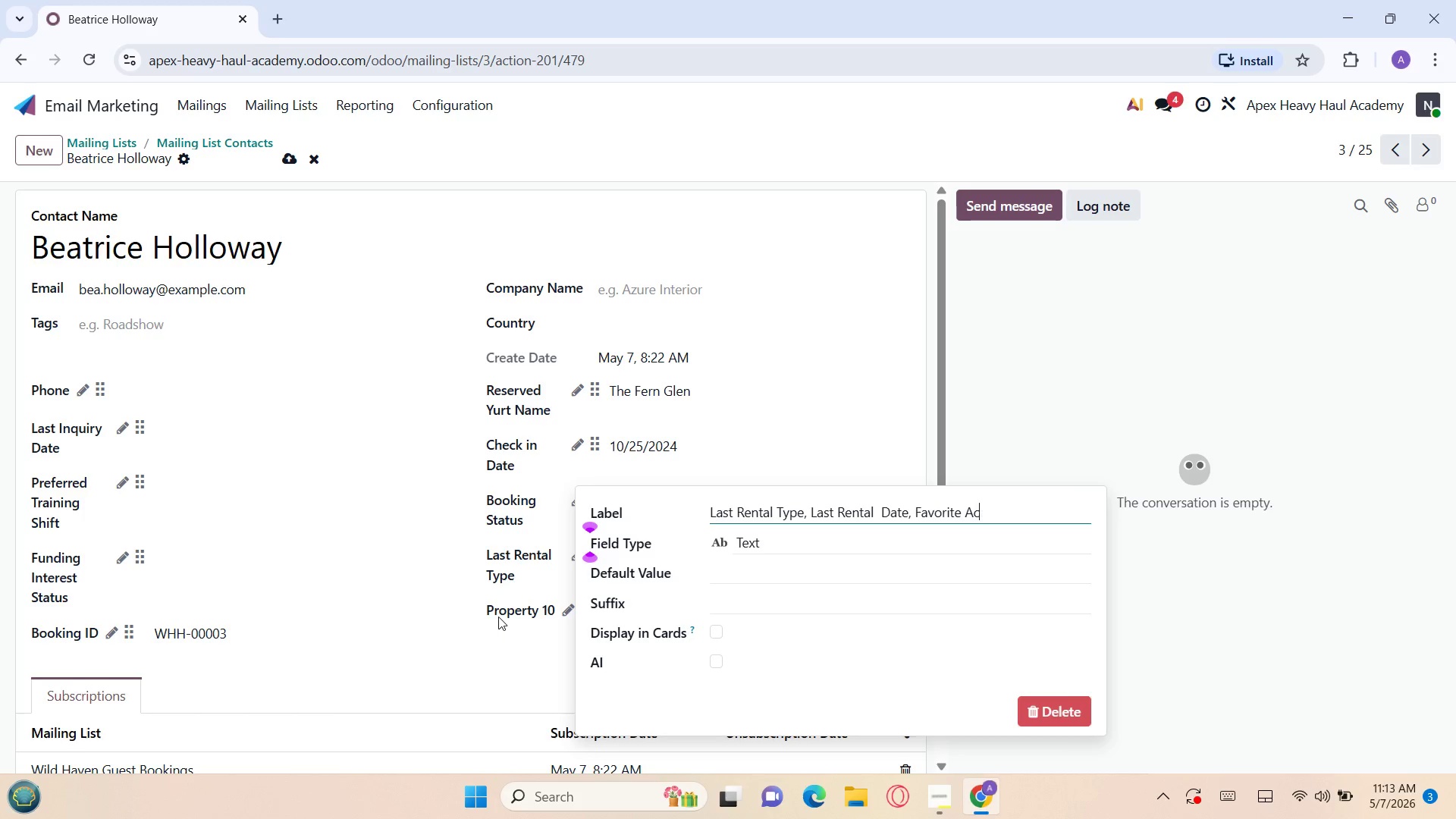 
key(Backspace)
 